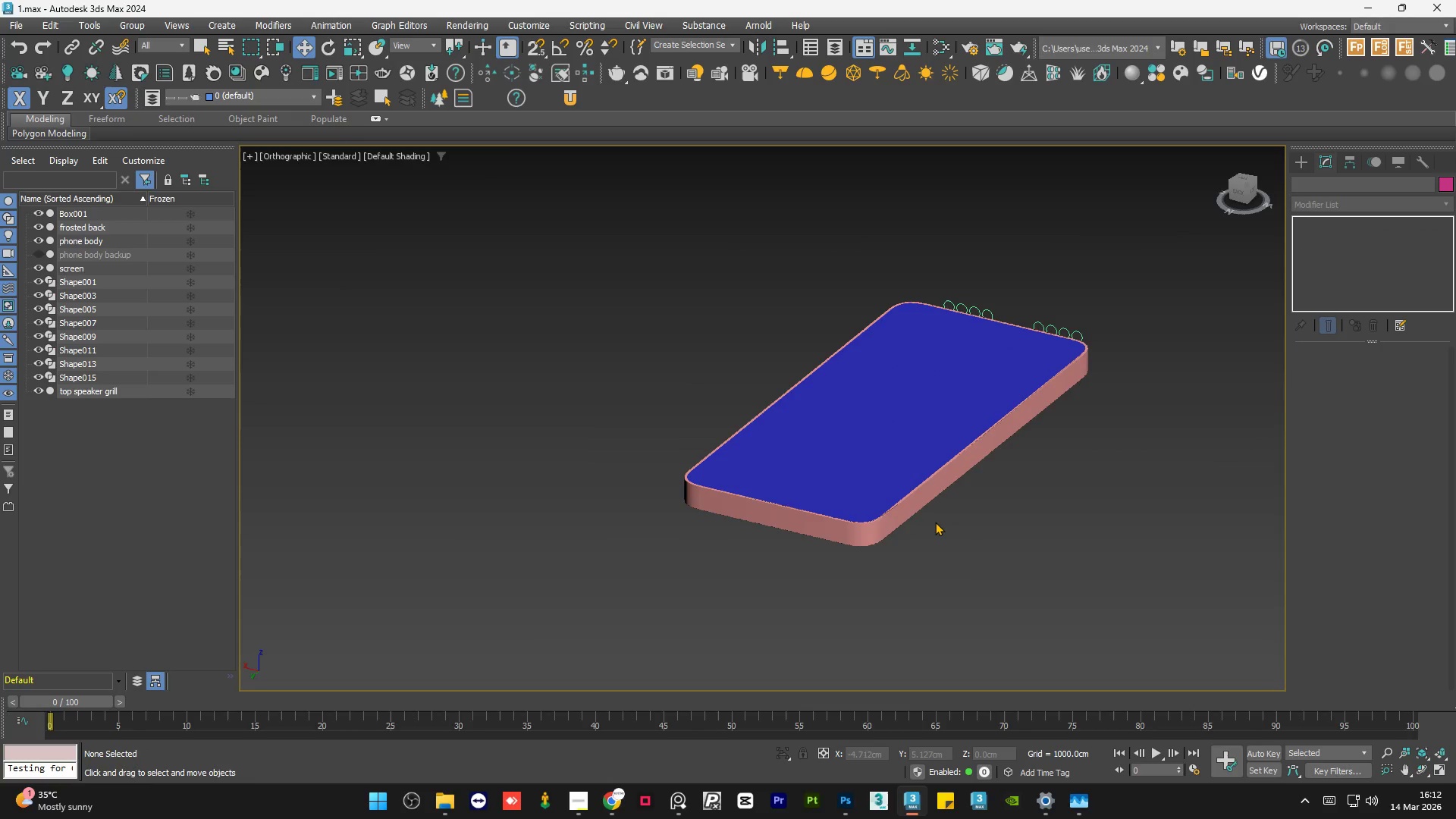 
scroll: coordinate [1077, 526], scroll_direction: up, amount: 1.0
 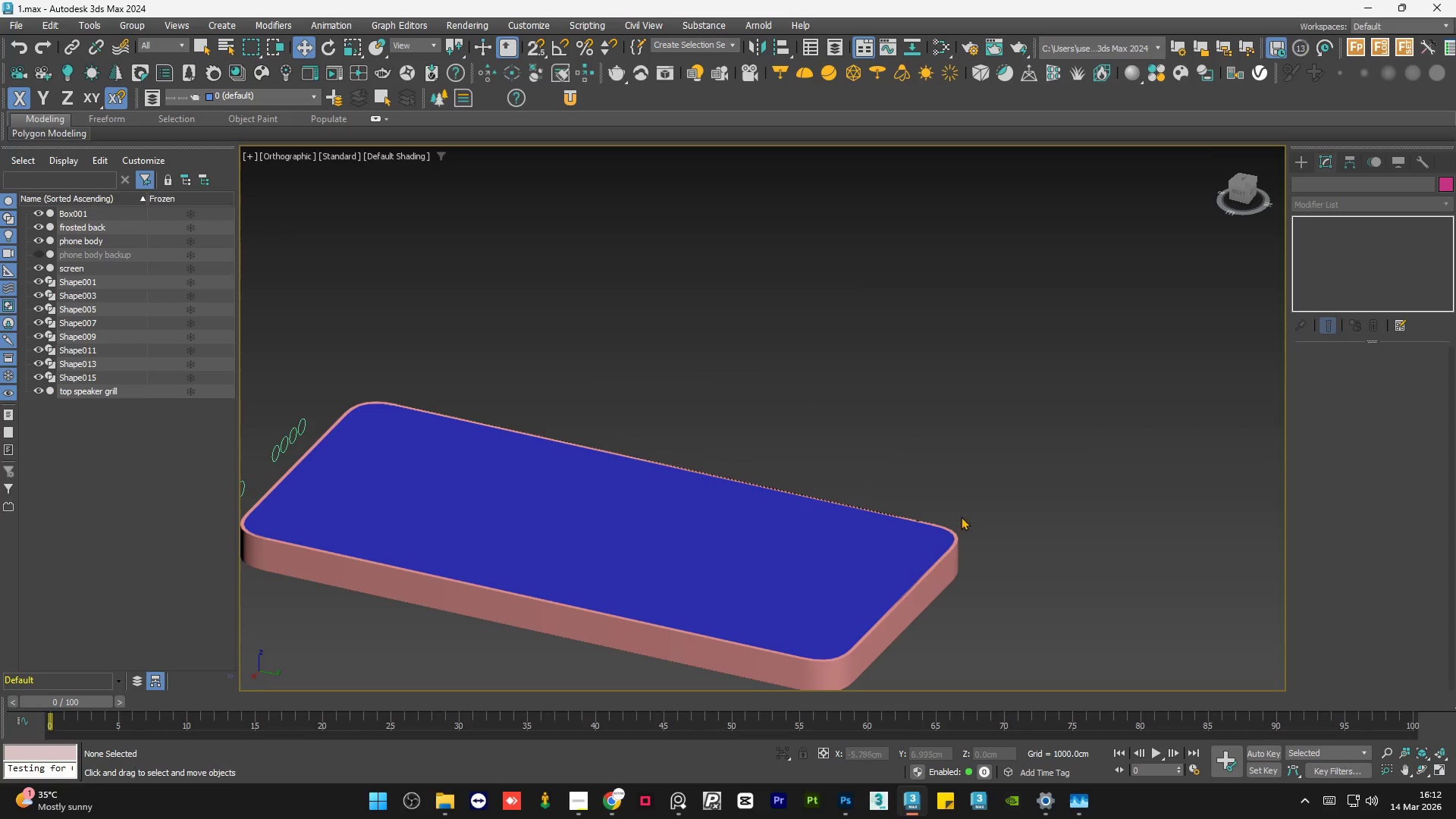 
scroll: coordinate [961, 515], scroll_direction: down, amount: 1.0
 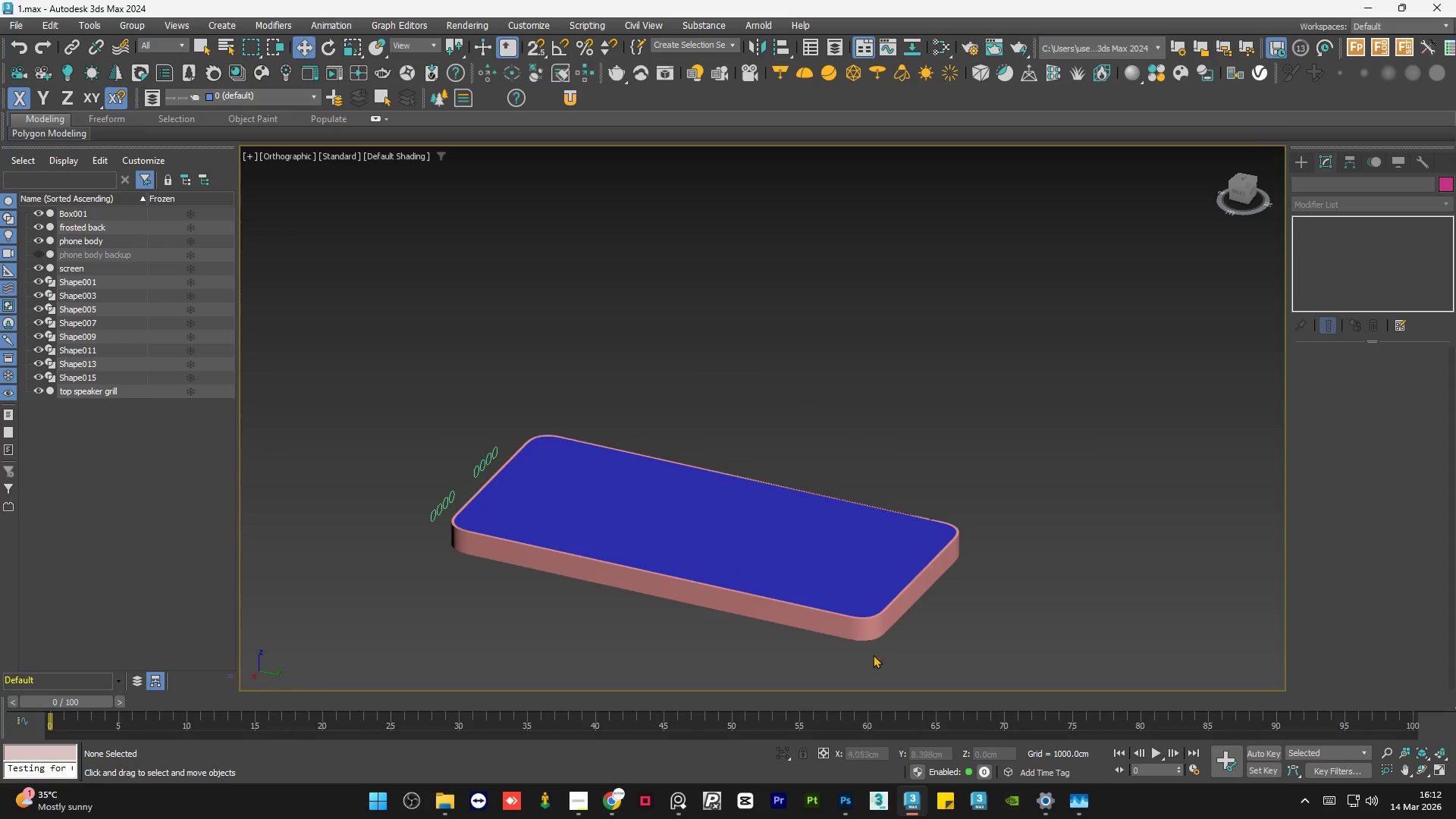 
scroll: coordinate [861, 610], scroll_direction: up, amount: 3.0
 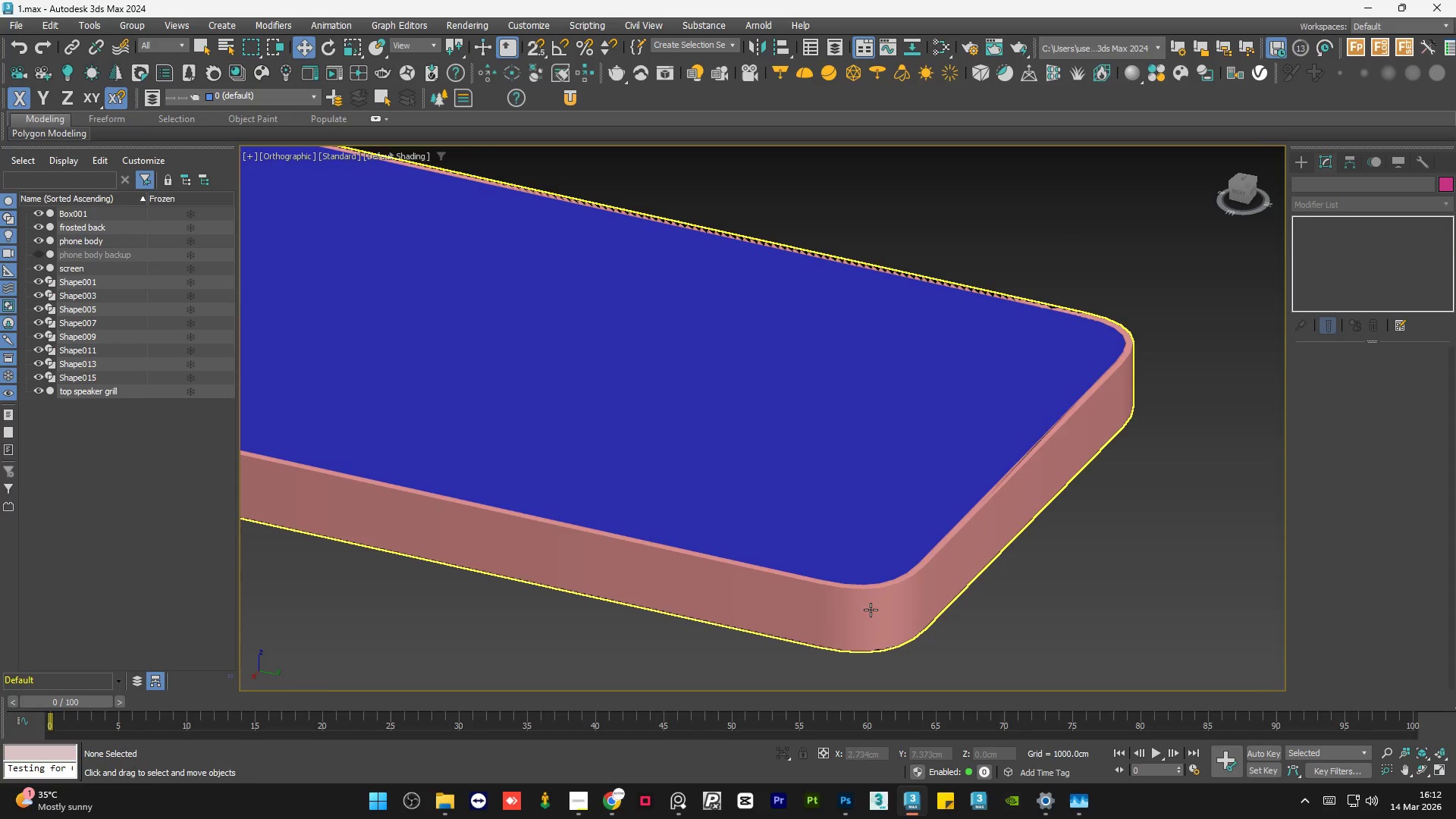 
left_click([871, 609])
 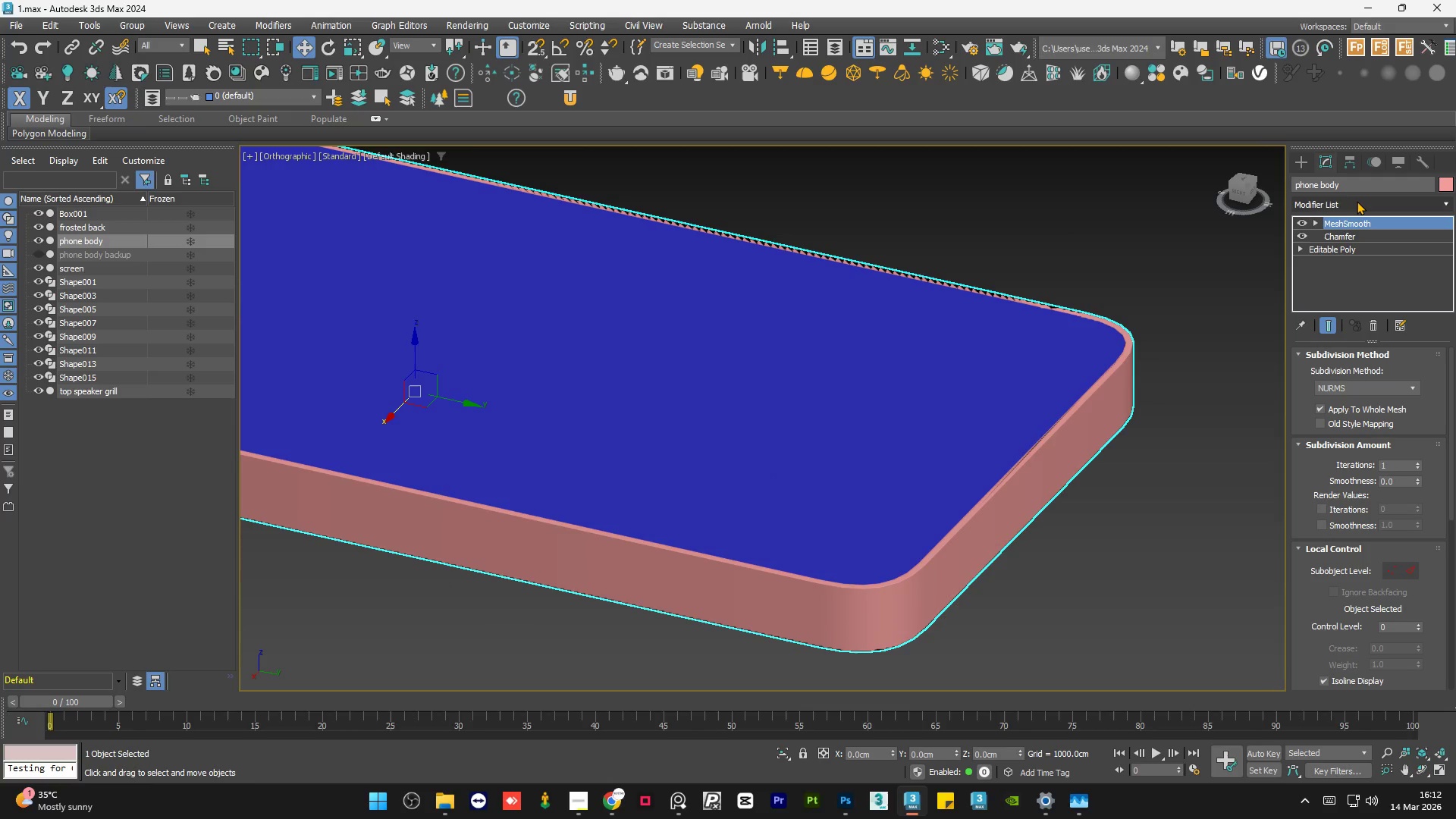 
left_click([1357, 201])
 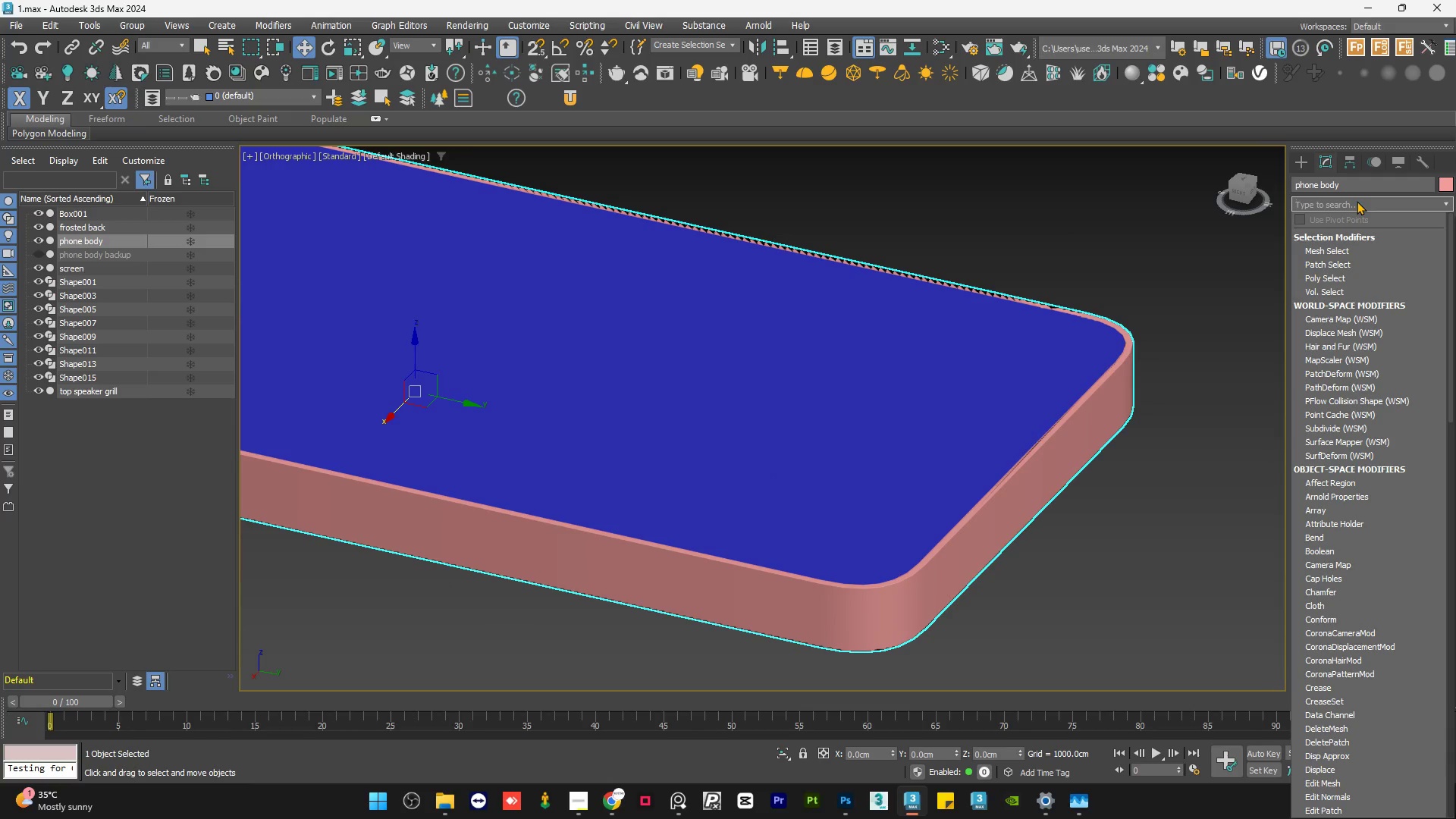 
type(ed)
 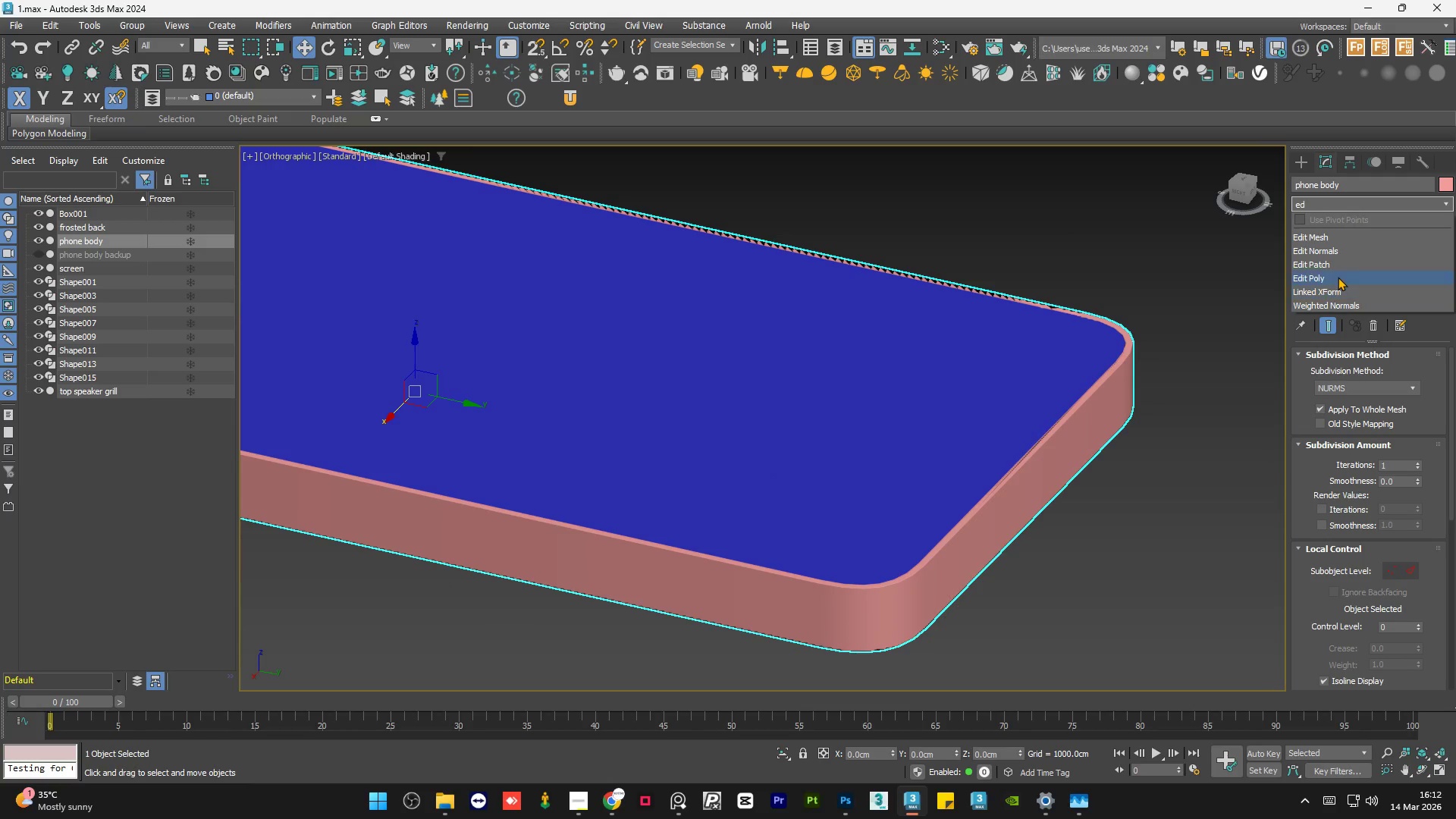 
left_click([1338, 276])
 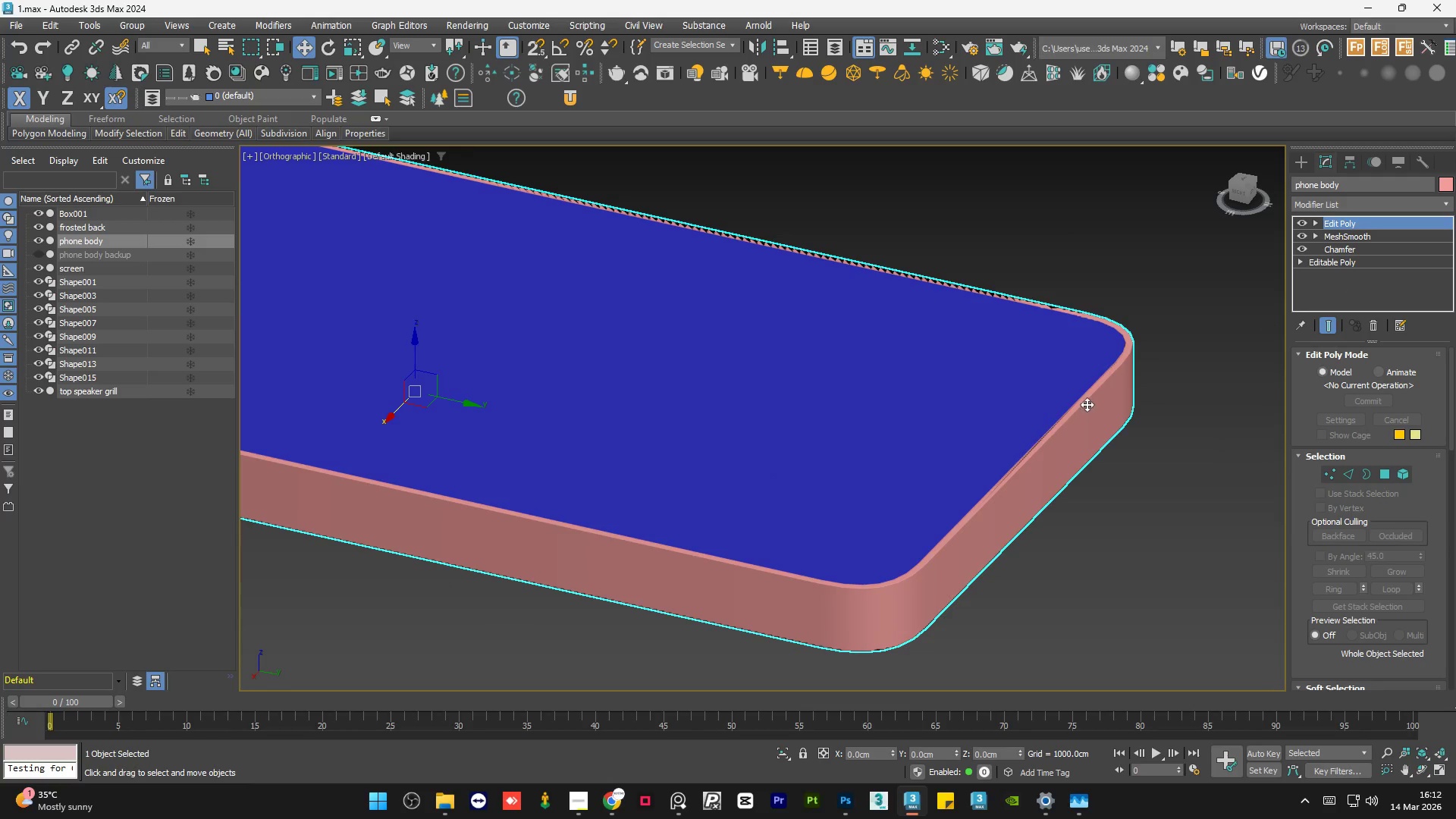 
hold_key(key=AltLeft, duration=0.98)
 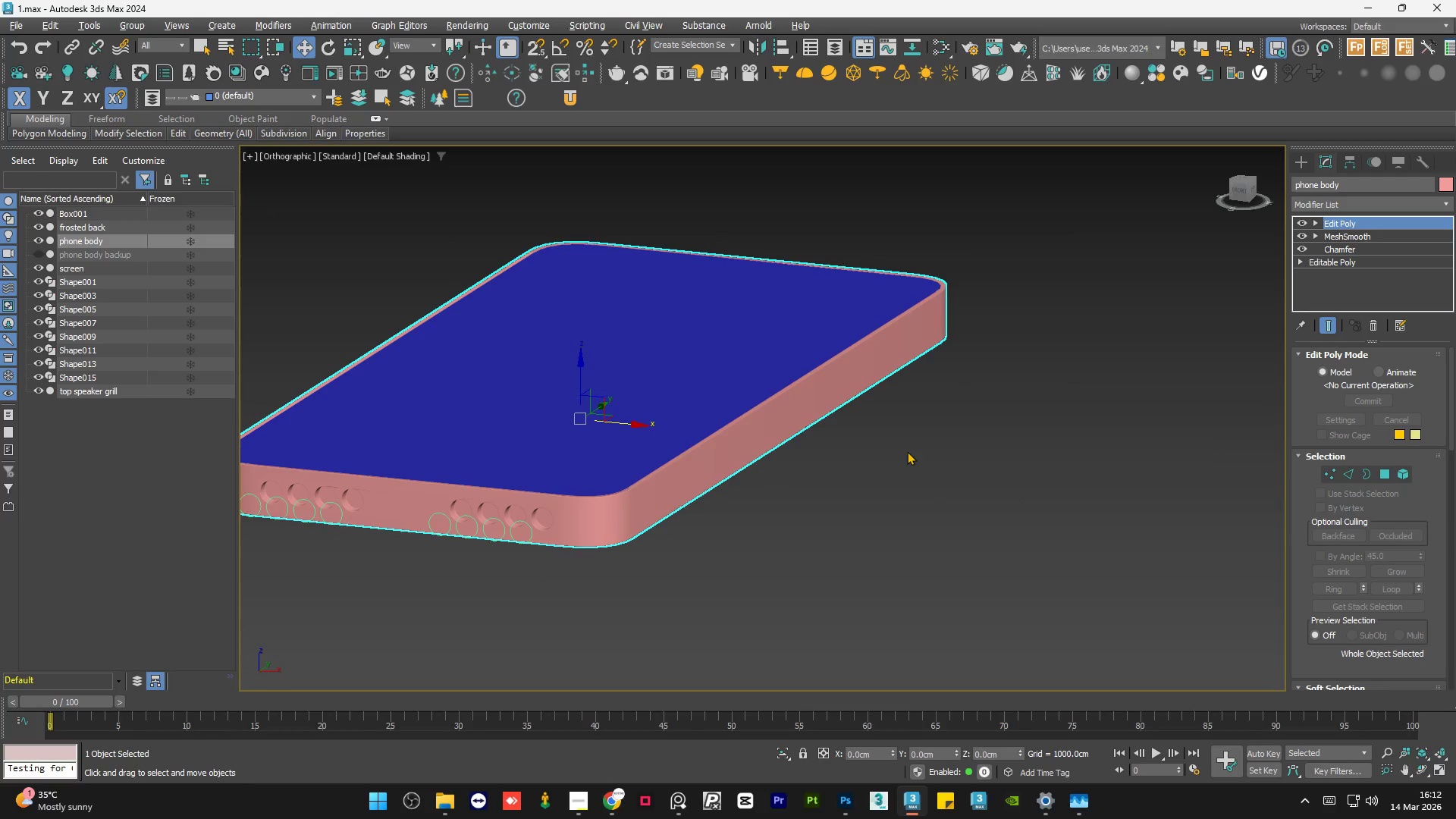 
scroll: coordinate [981, 478], scroll_direction: down, amount: 1.0
 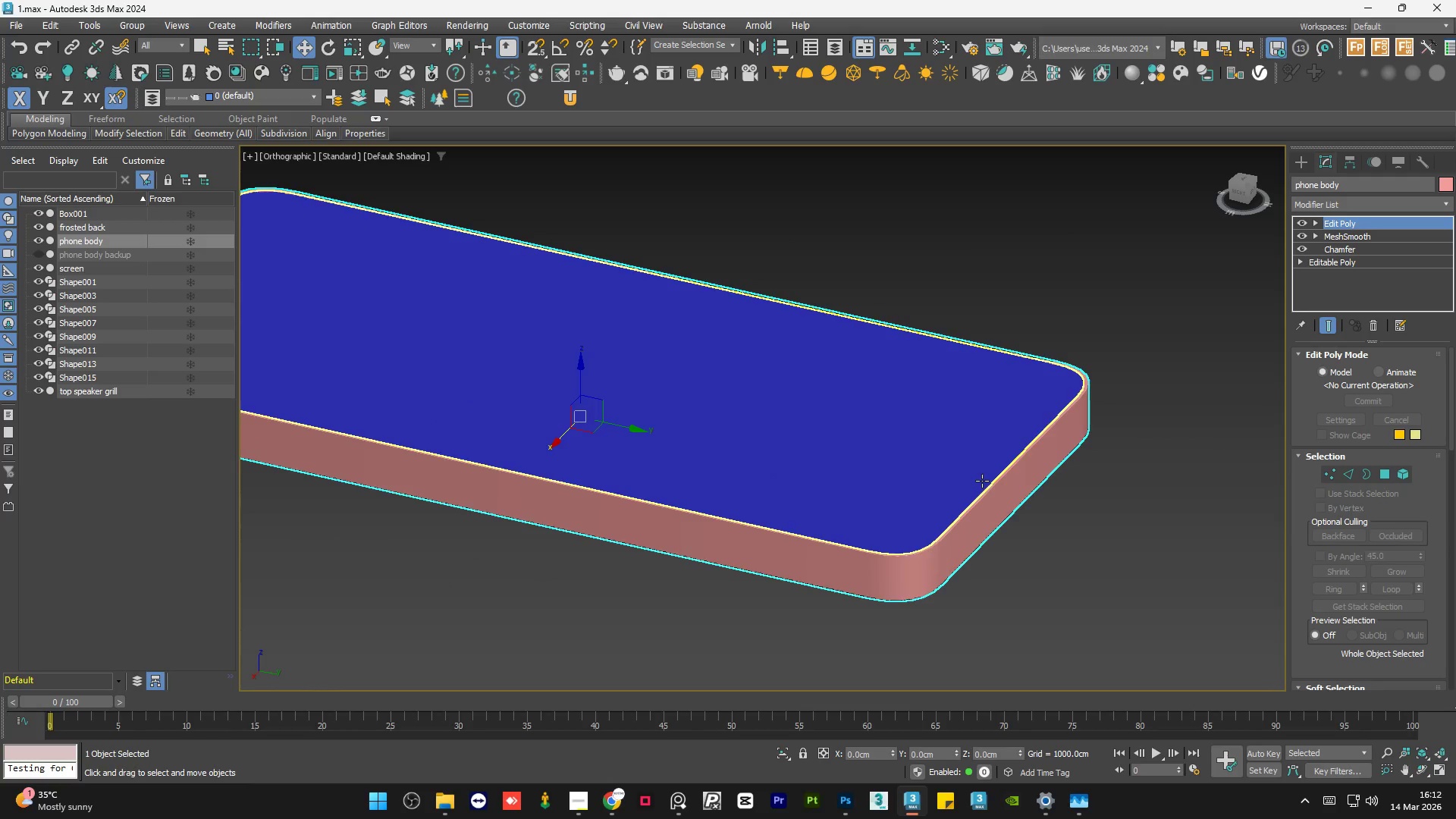 
hold_key(key=AltLeft, duration=1.5)
 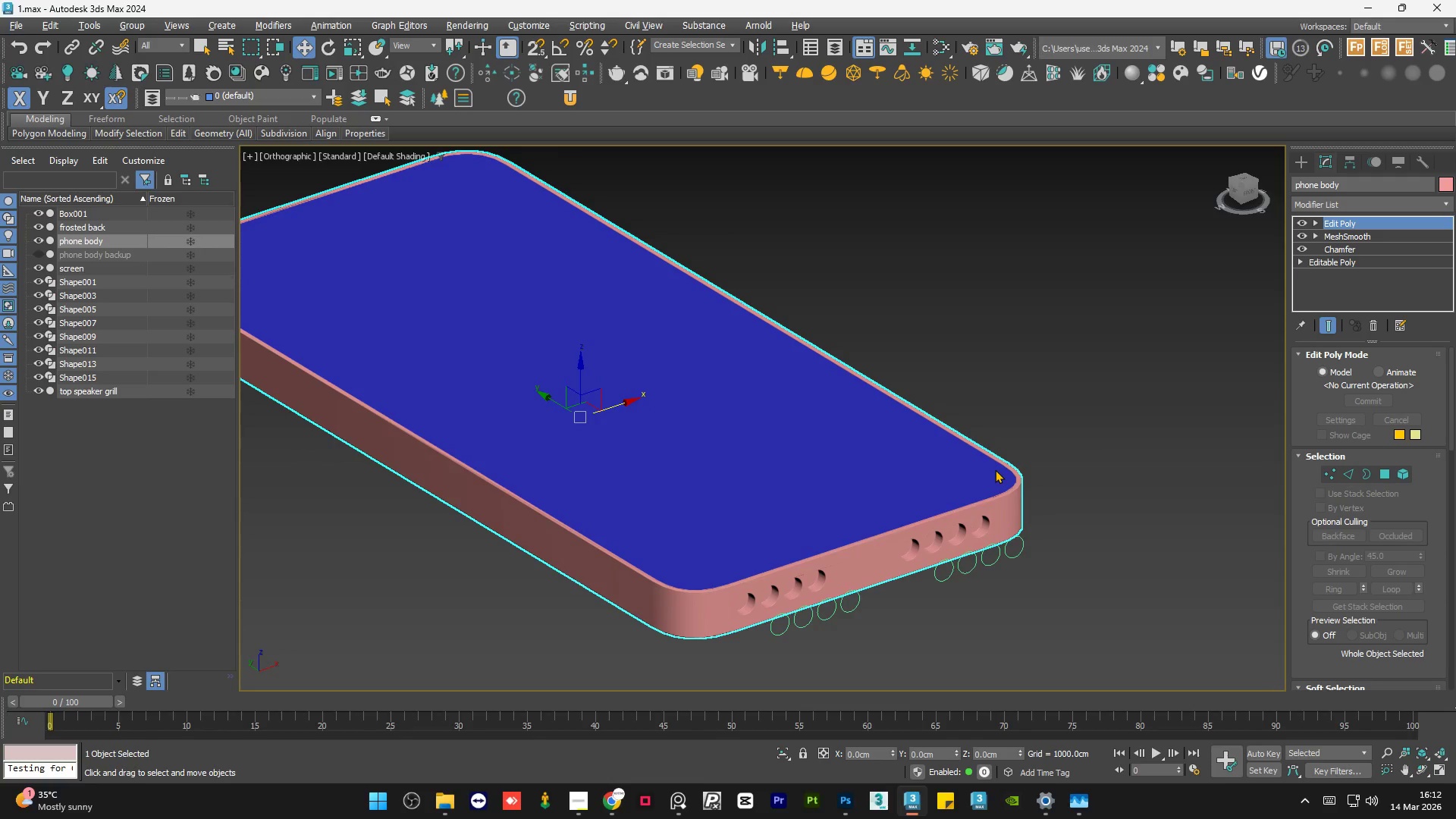 
hold_key(key=AltLeft, duration=1.52)
 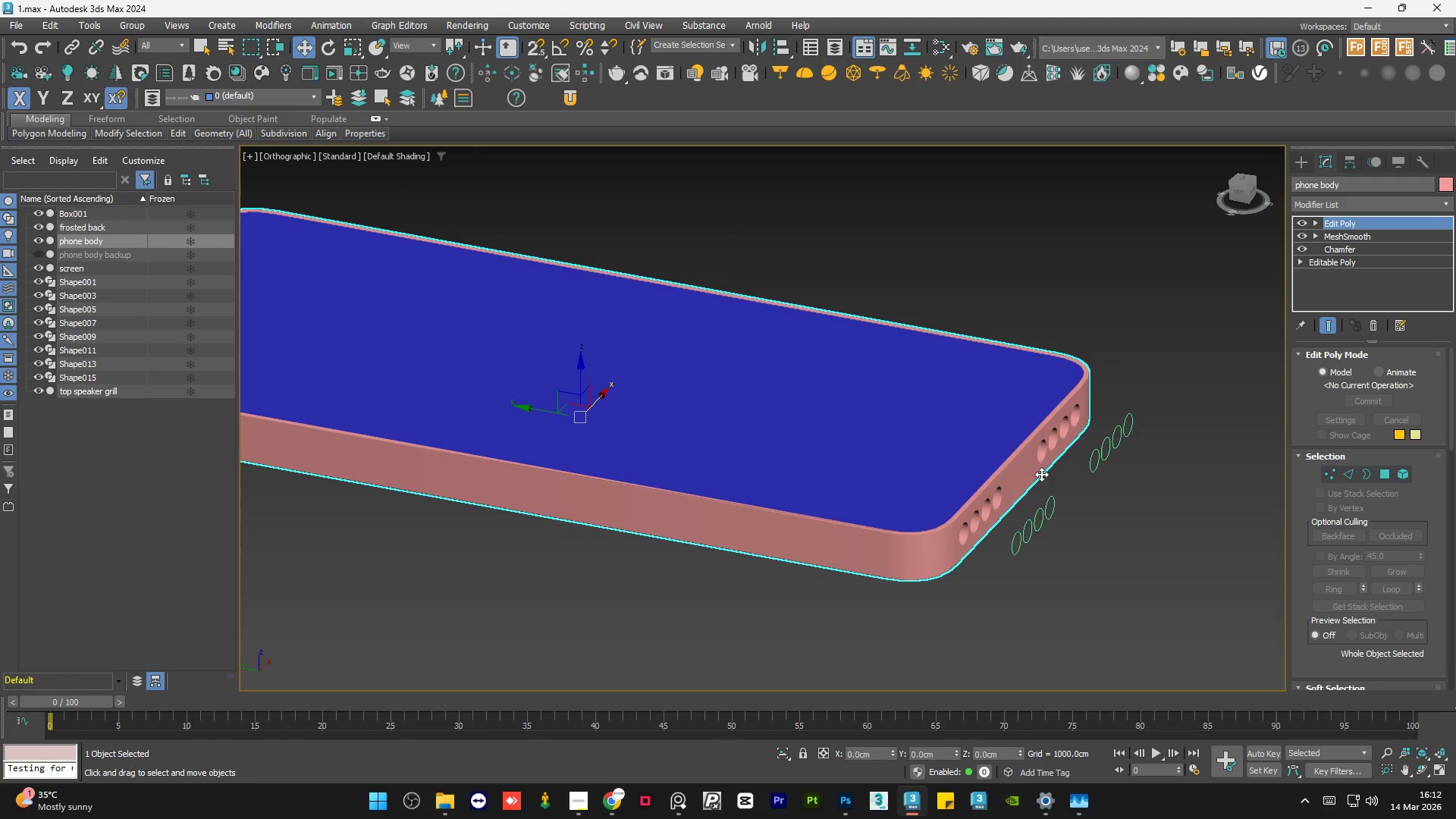 
hold_key(key=AltLeft, duration=0.53)
 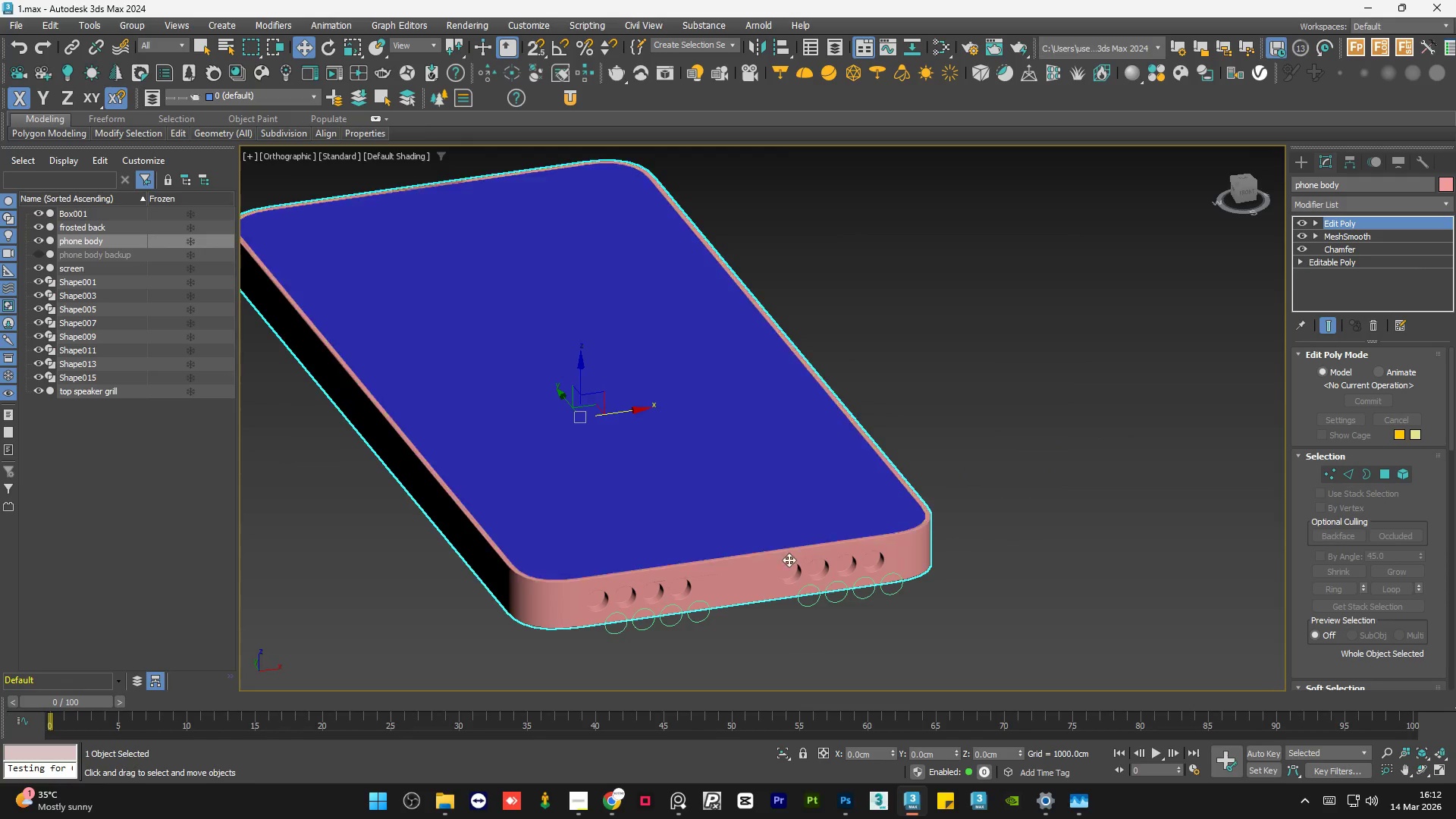 
scroll: coordinate [943, 425], scroll_direction: up, amount: 9.0
 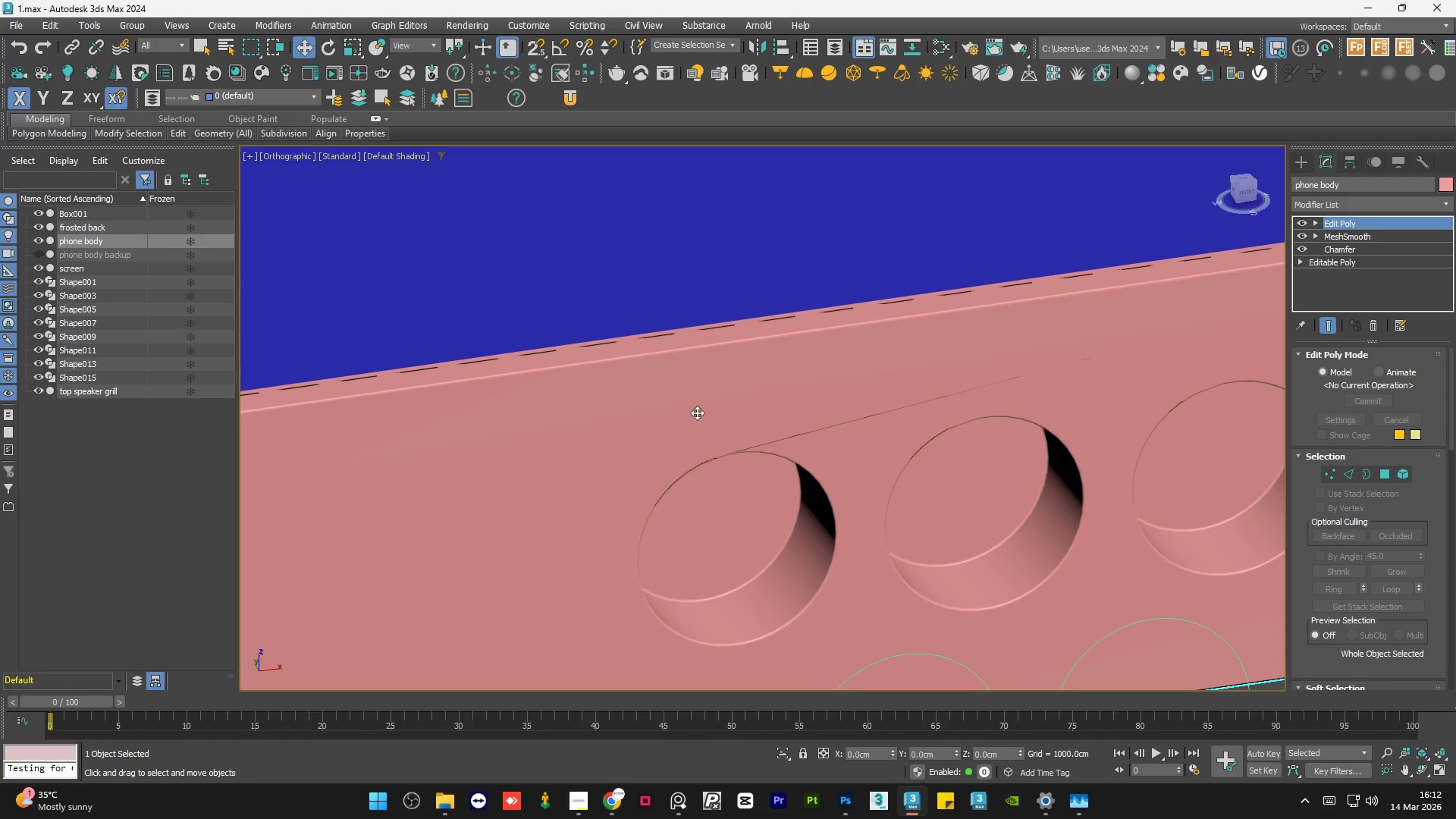 
hold_key(key=AltLeft, duration=0.64)
 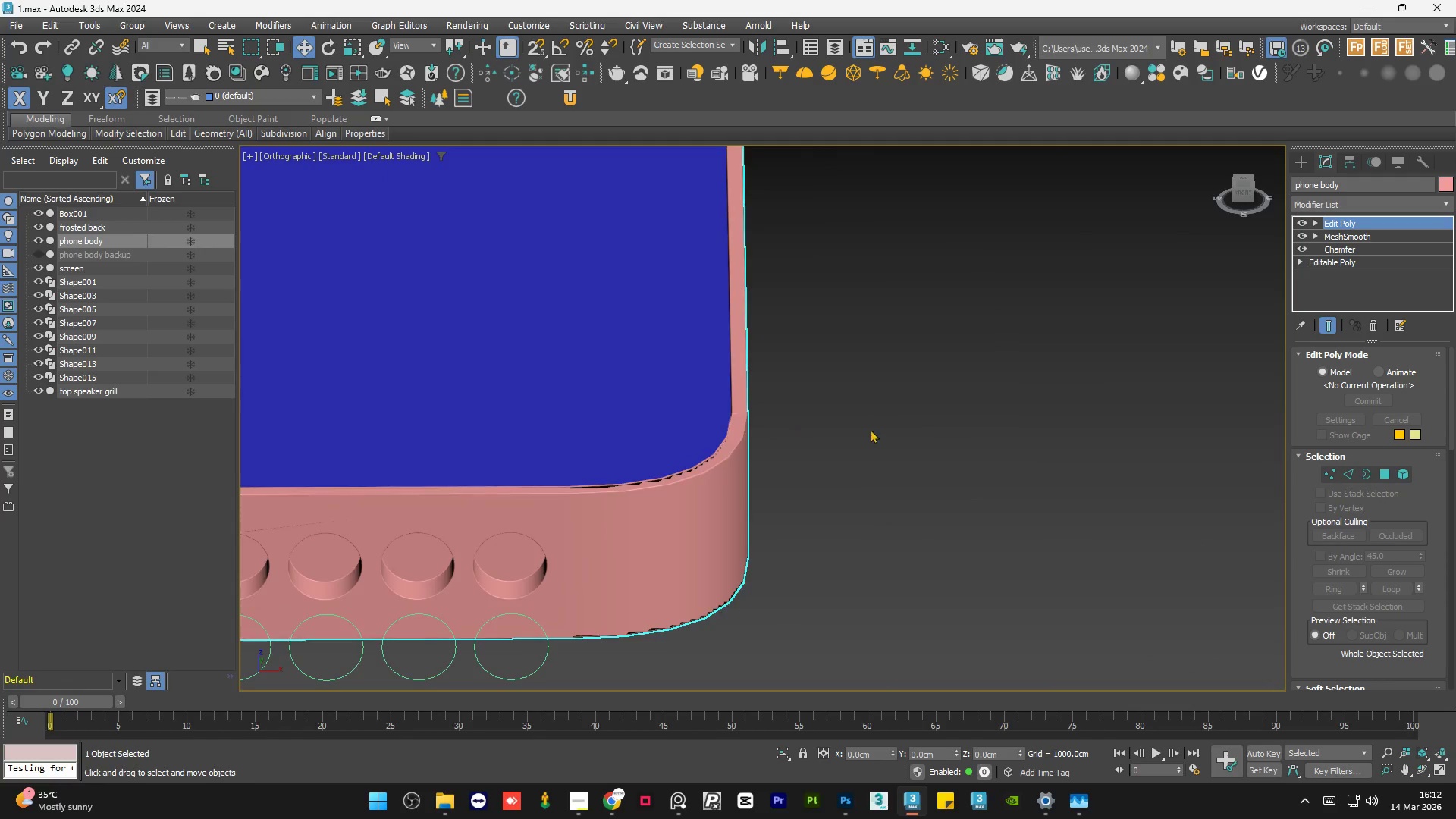 
scroll: coordinate [679, 413], scroll_direction: down, amount: 3.0
 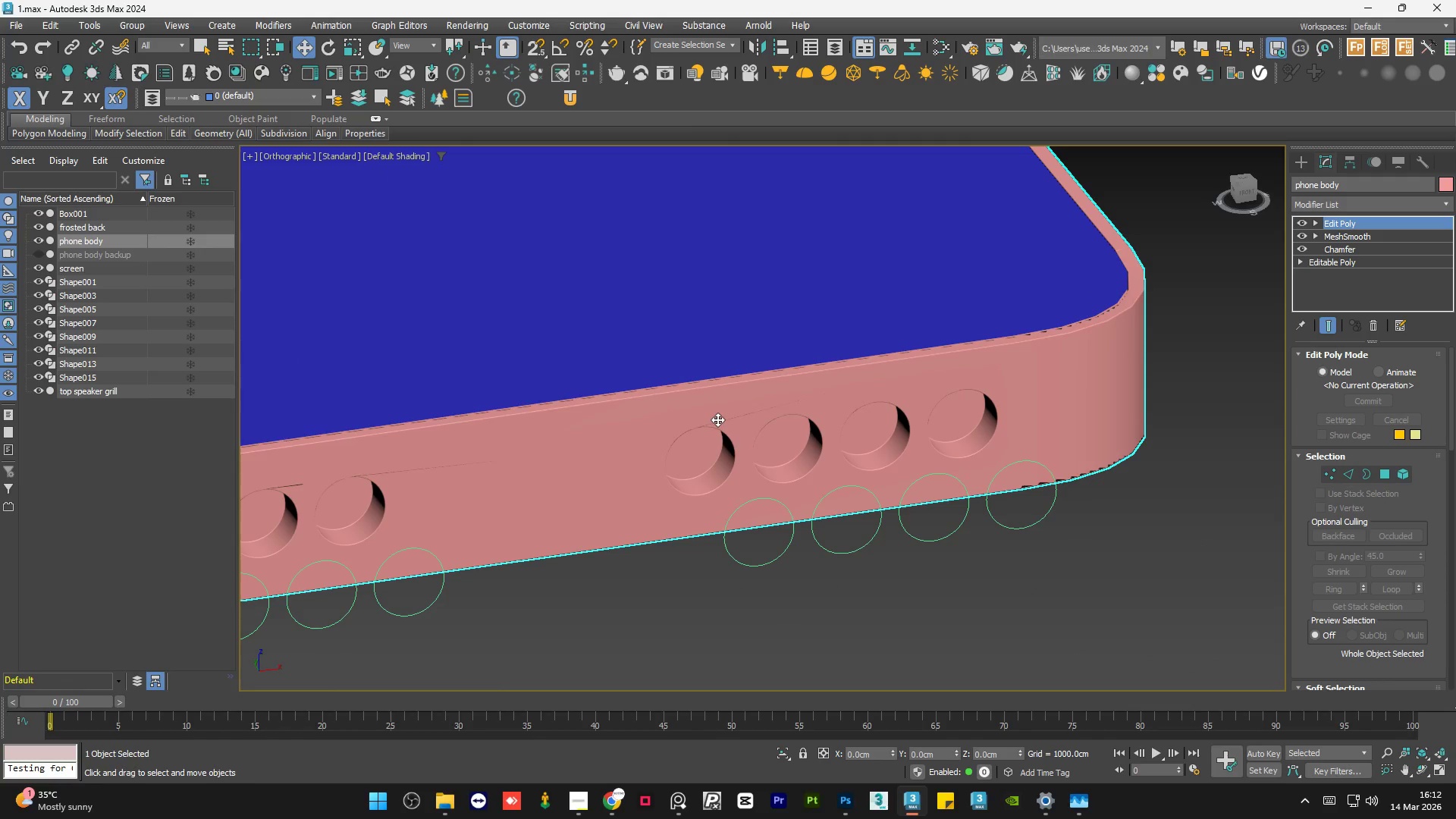 
hold_key(key=AltLeft, duration=0.83)
 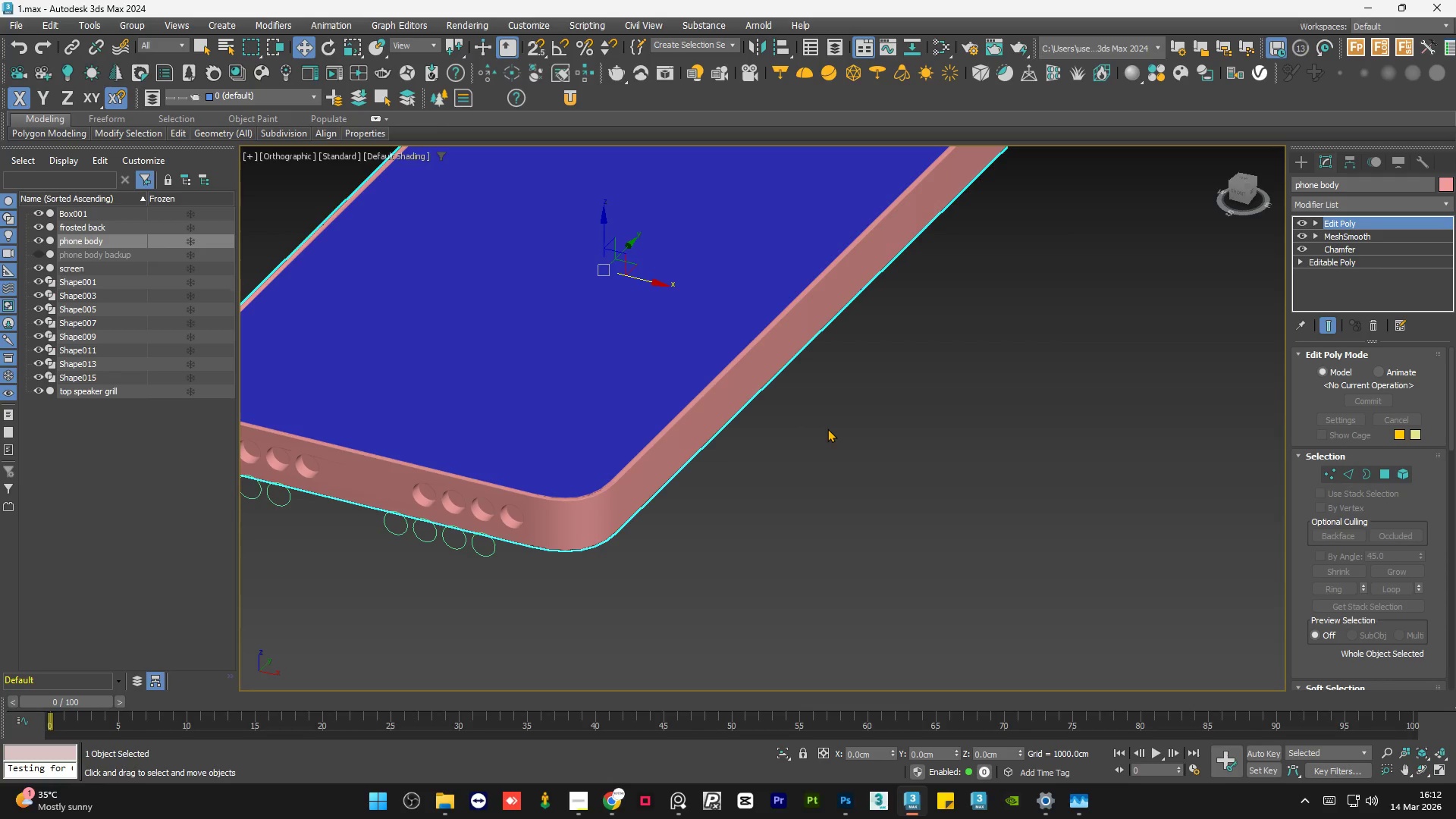 
scroll: coordinate [927, 439], scroll_direction: down, amount: 3.0
 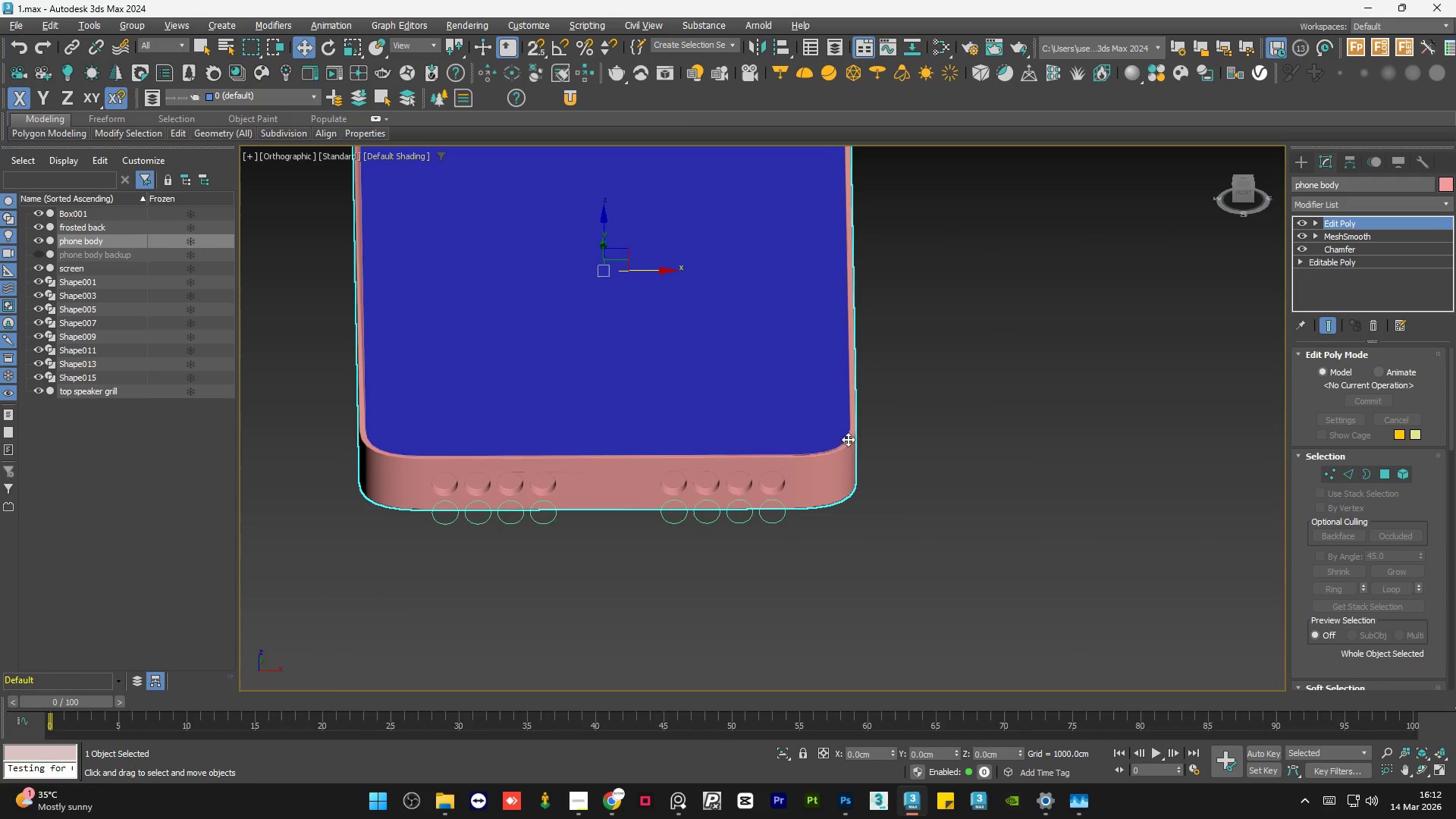 
hold_key(key=ControlLeft, duration=0.97)
 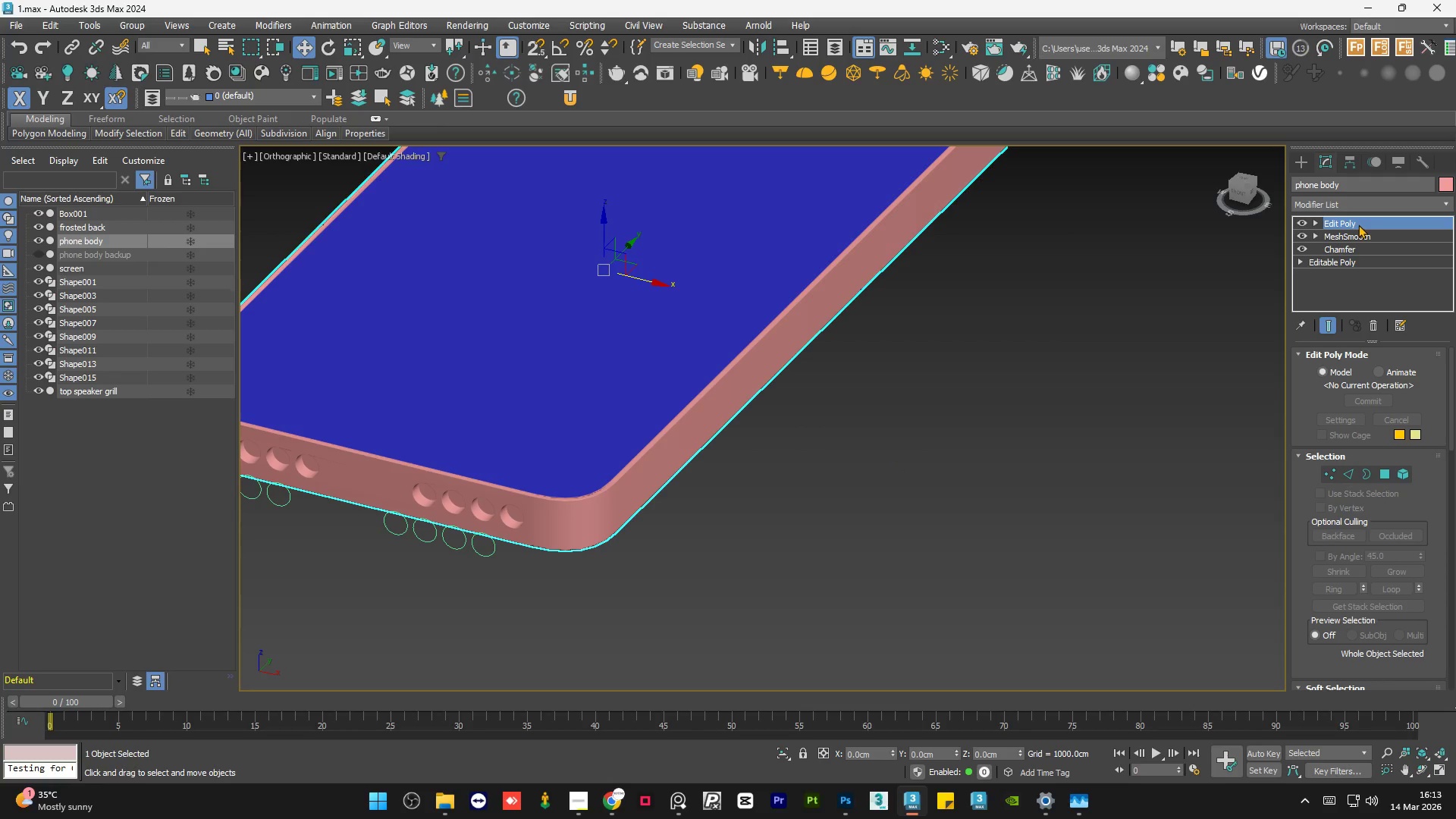 
right_click([1358, 224])
 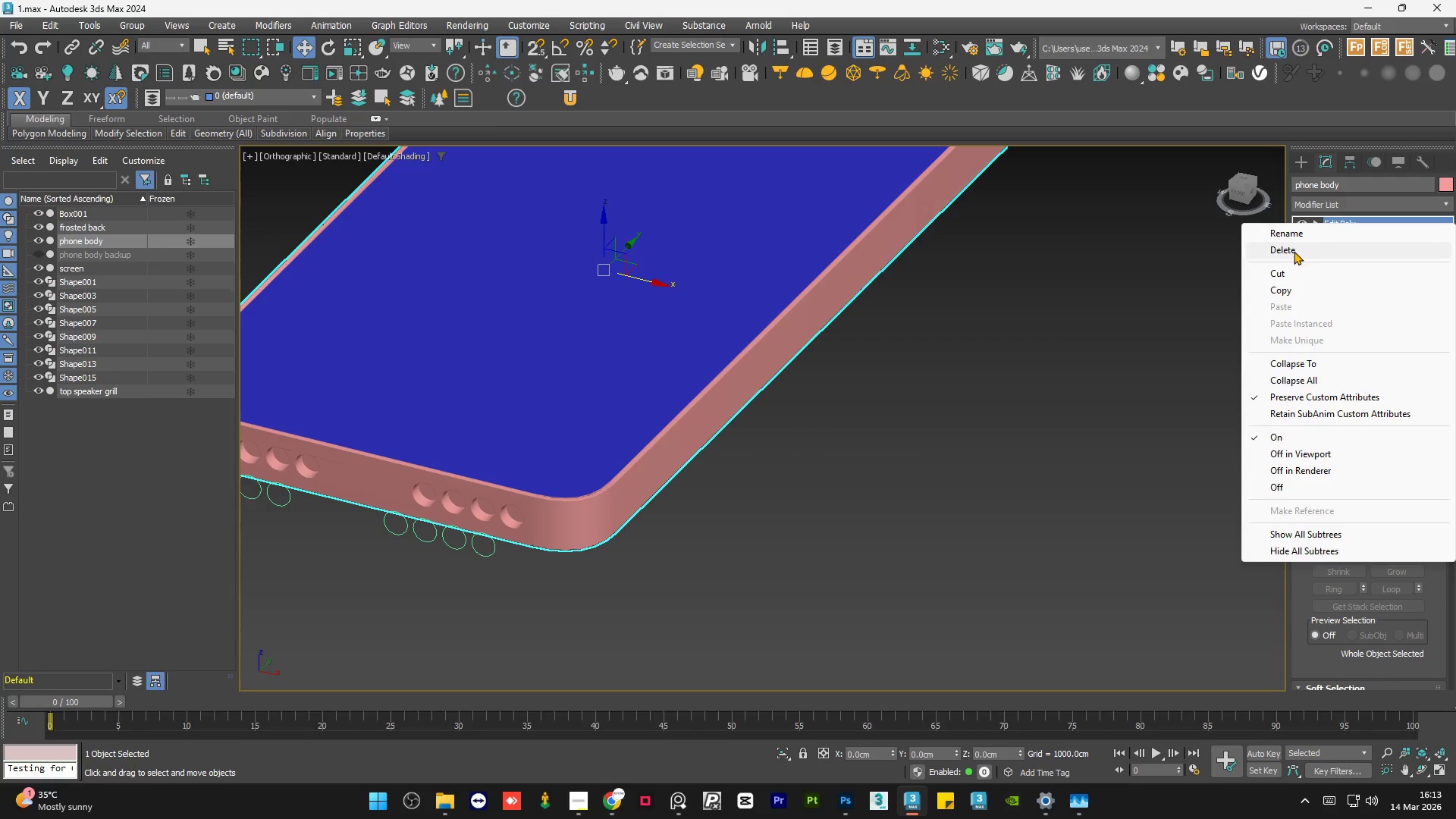 
left_click([1295, 248])
 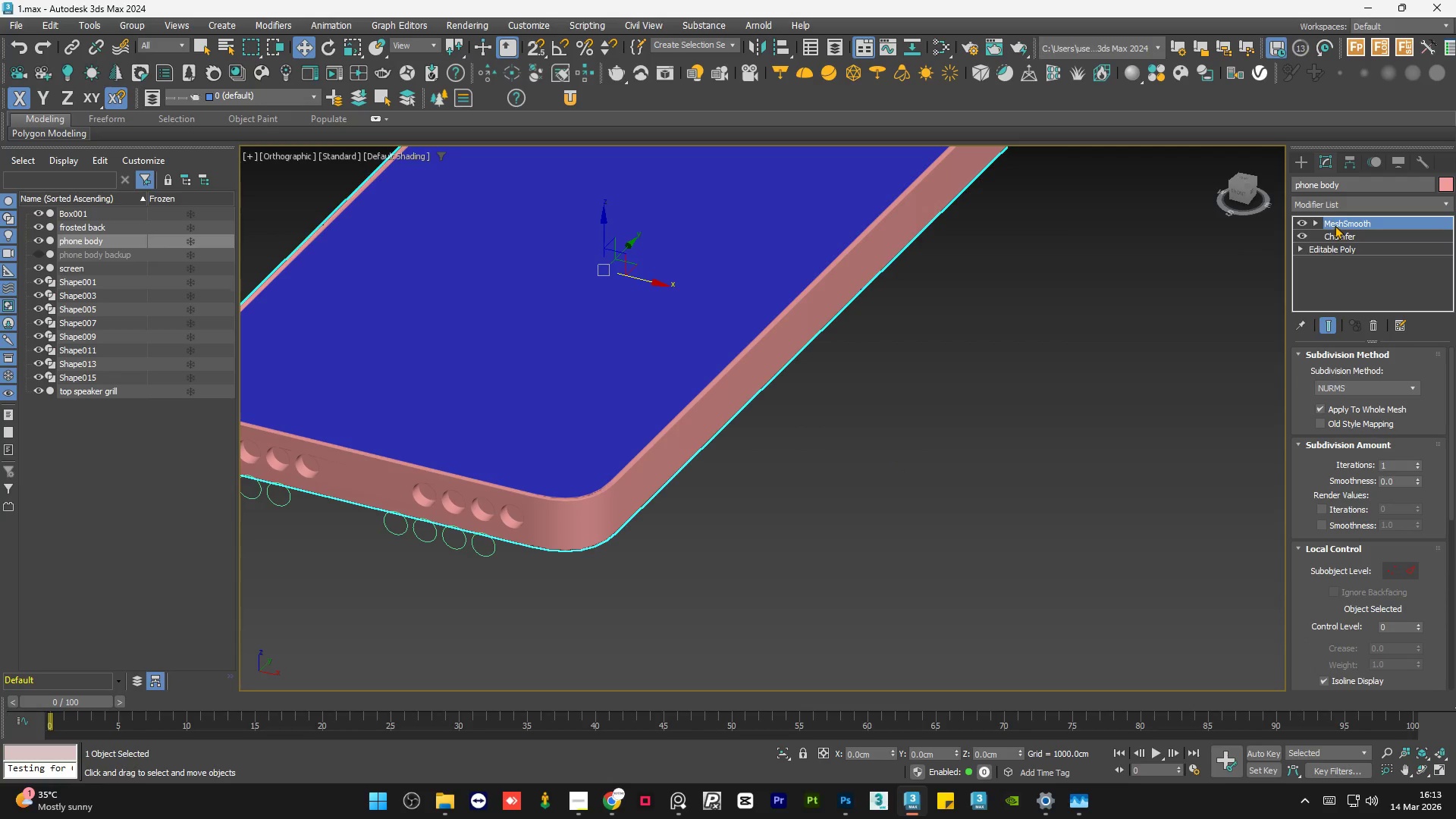 
right_click([1335, 225])
 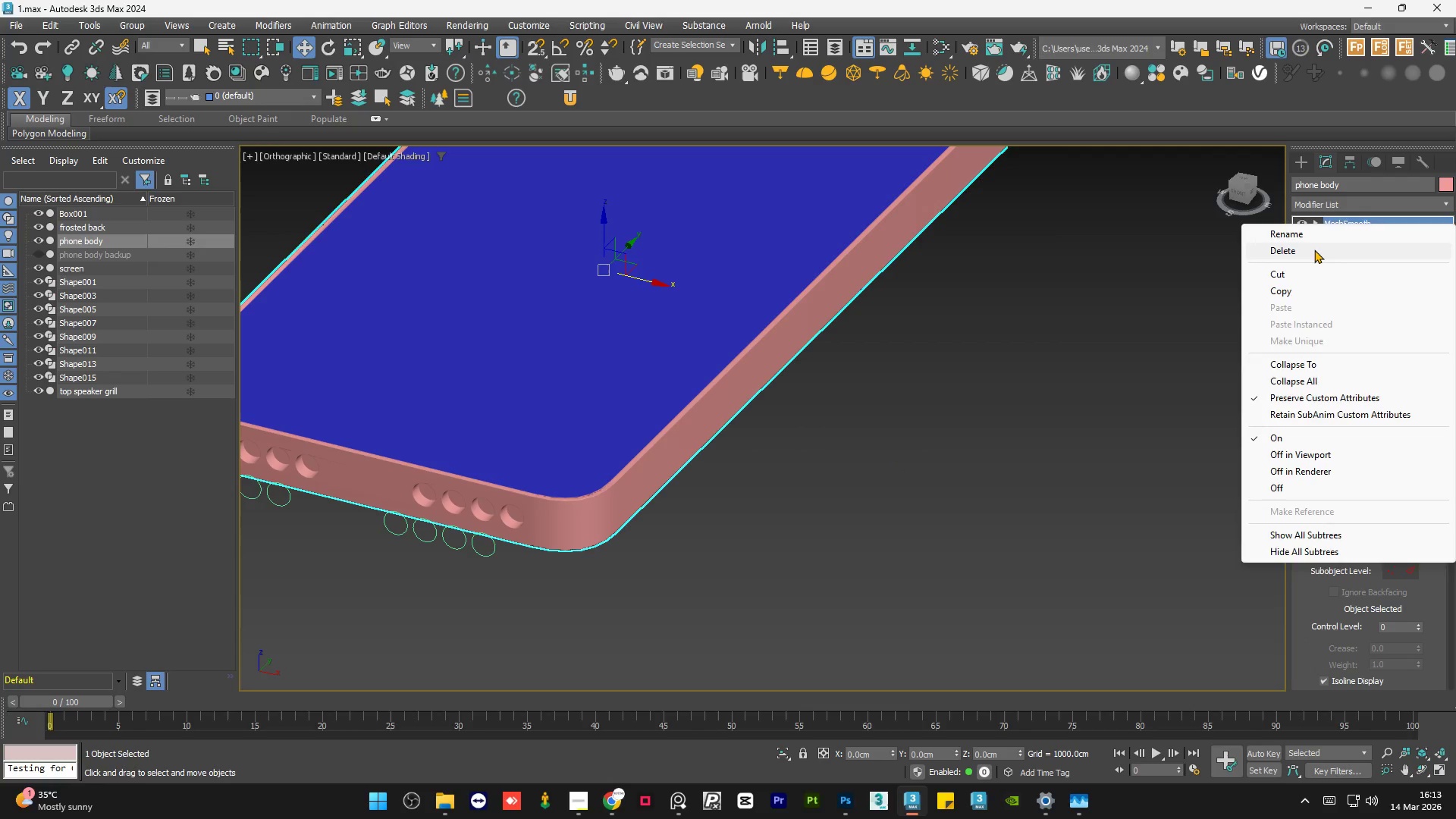 
left_click([1314, 249])
 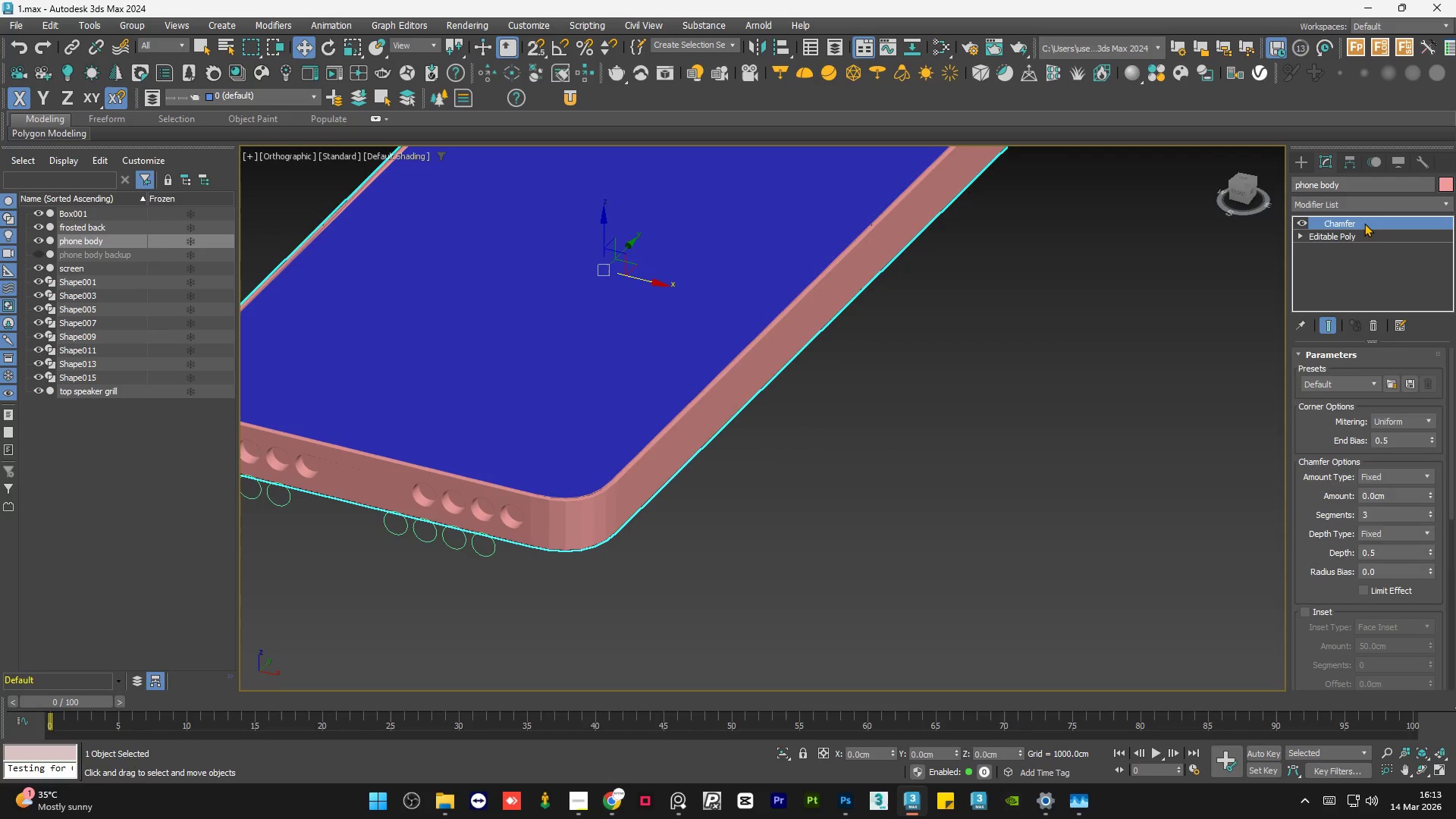 
right_click([1364, 223])
 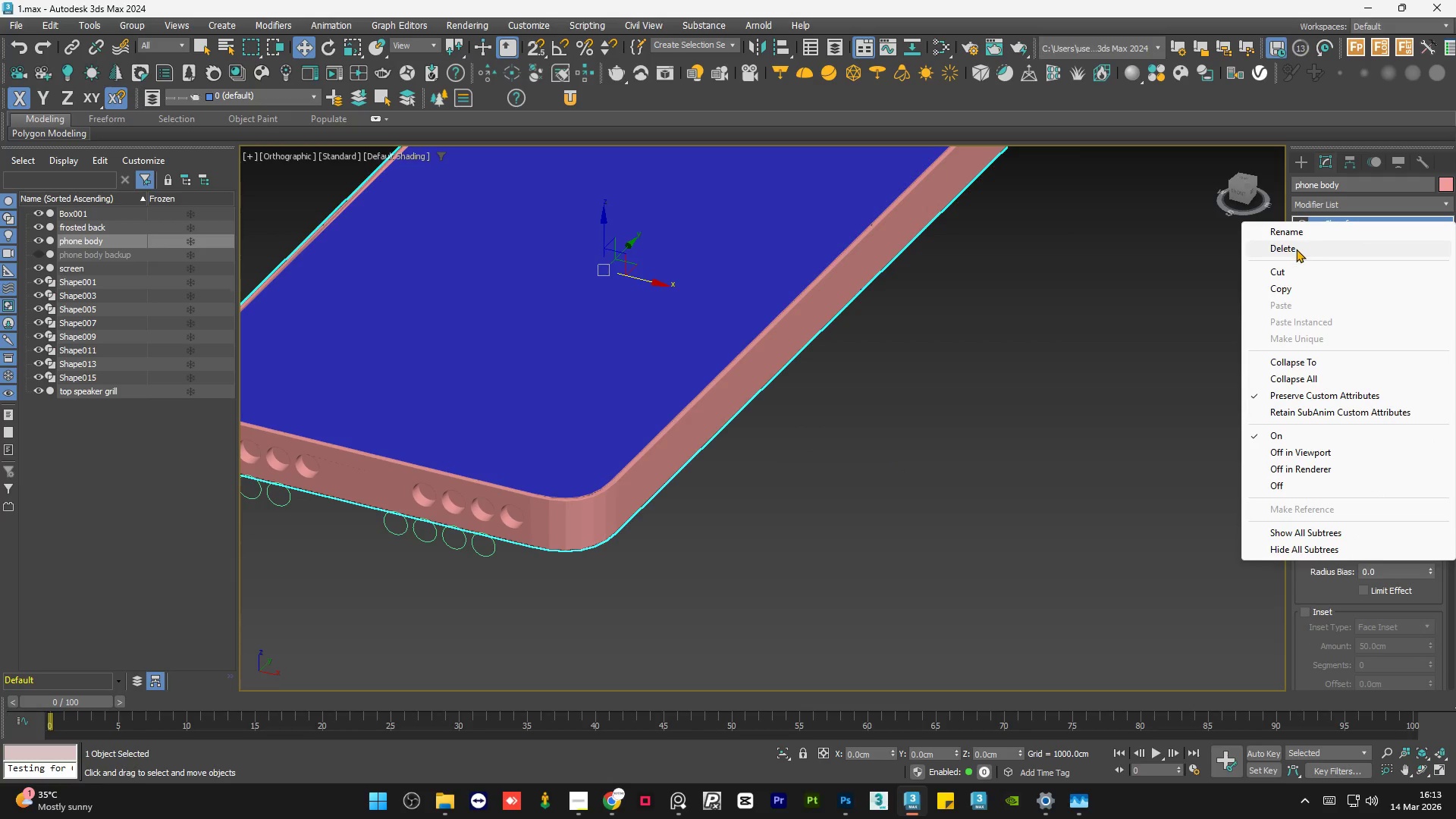 
left_click([1296, 249])
 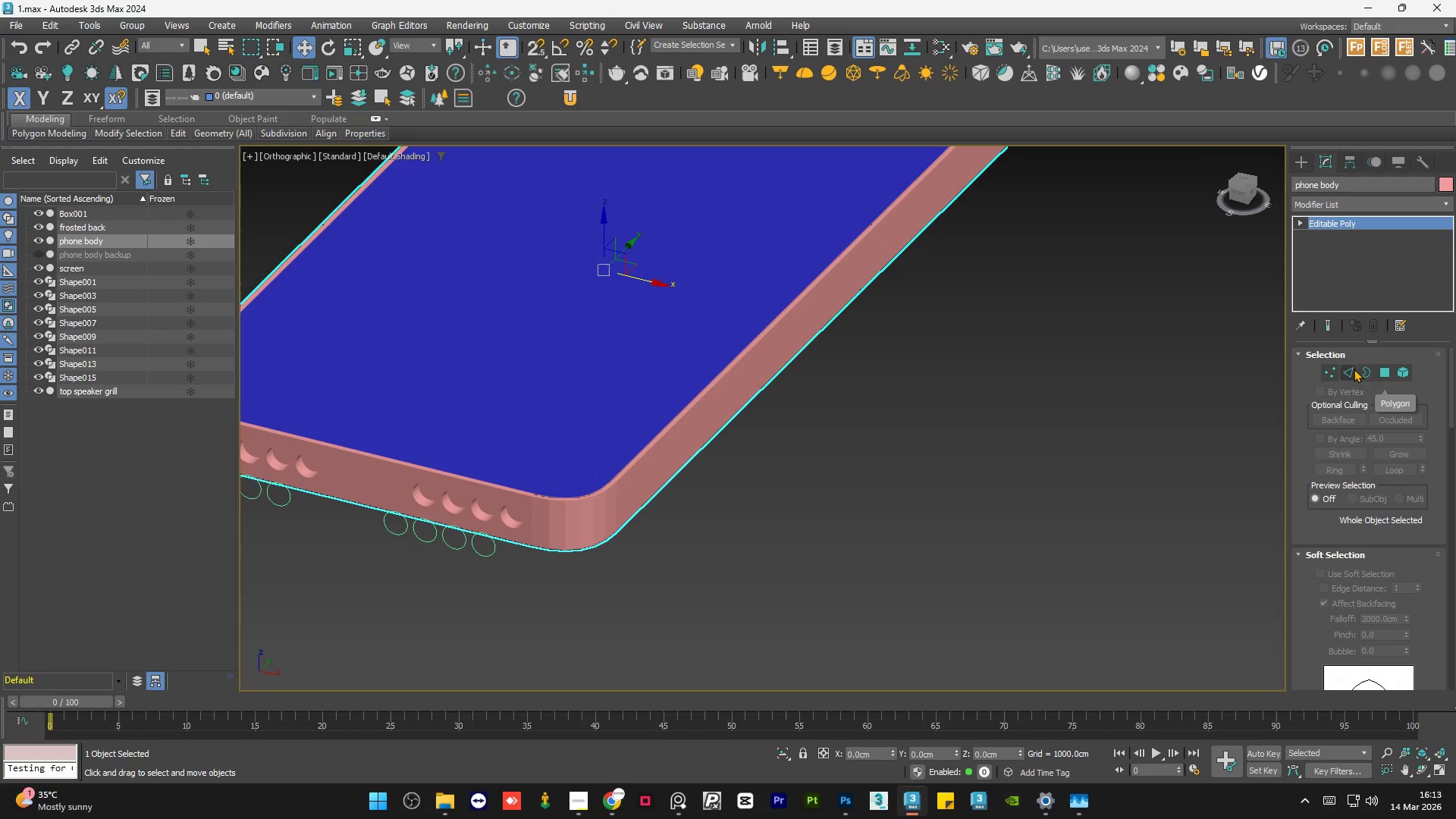 
left_click([1078, 397])
 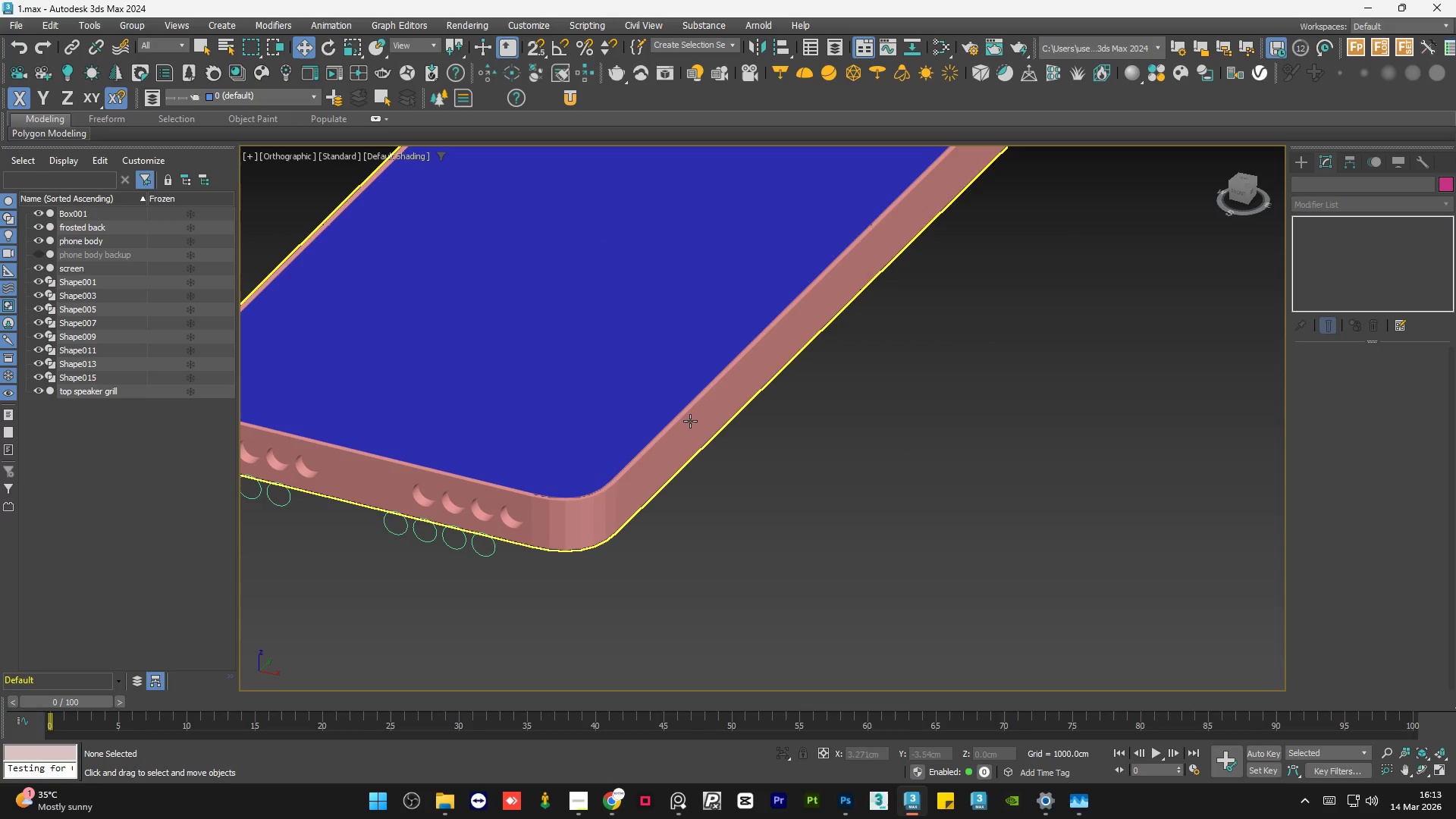 
left_click([683, 450])
 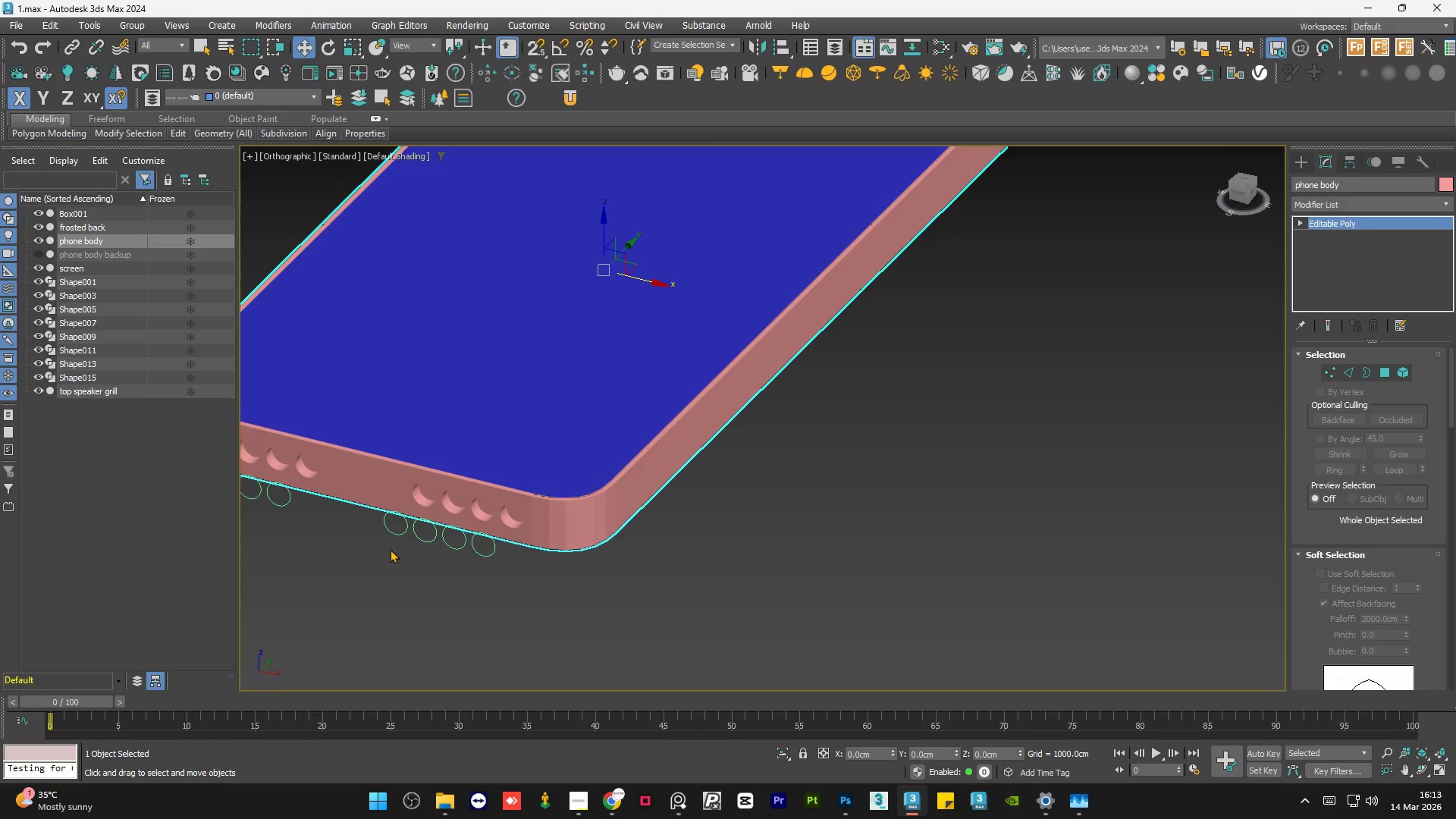 
scroll: coordinate [496, 507], scroll_direction: up, amount: 5.0
 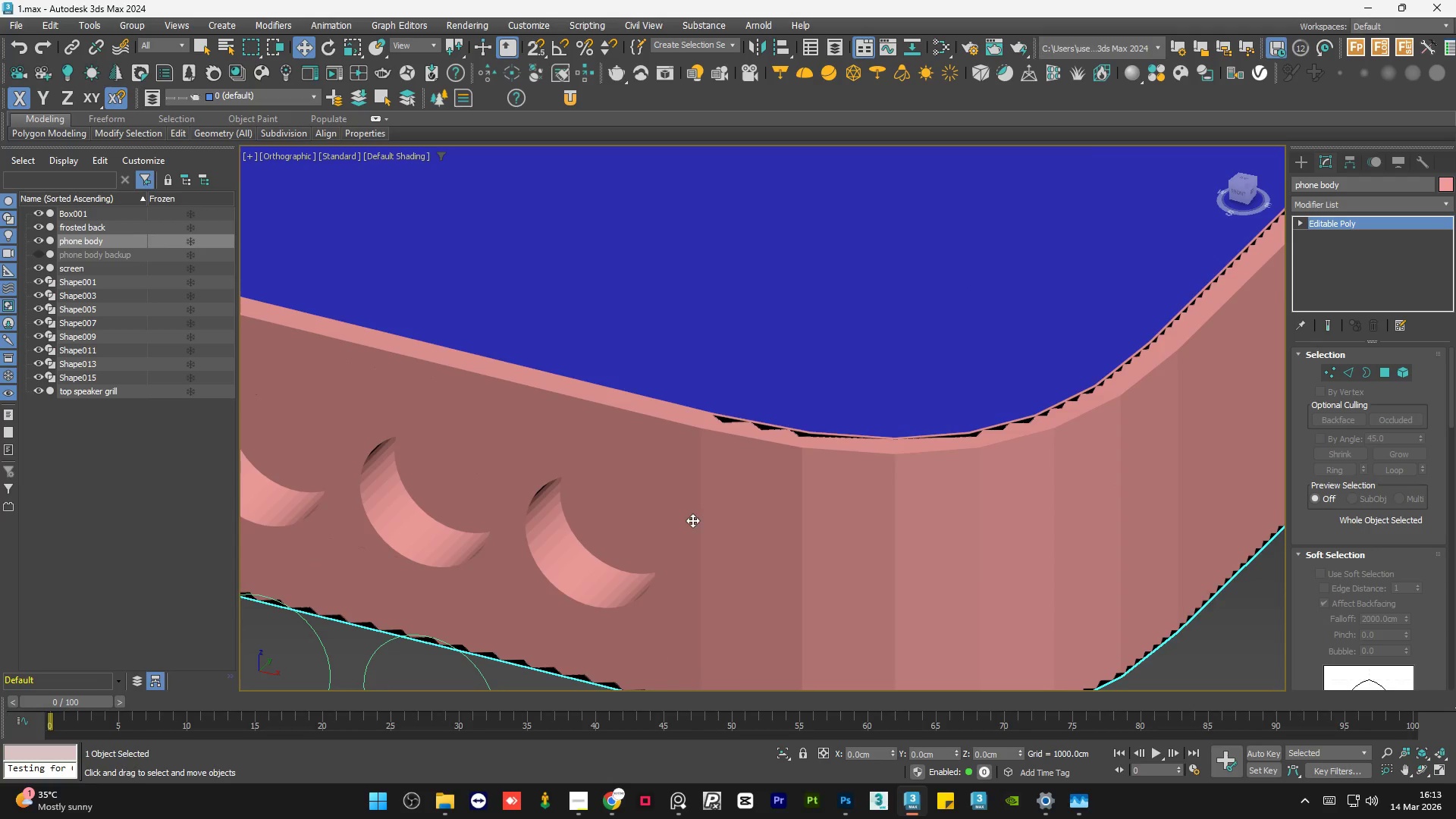 
key(F4)
 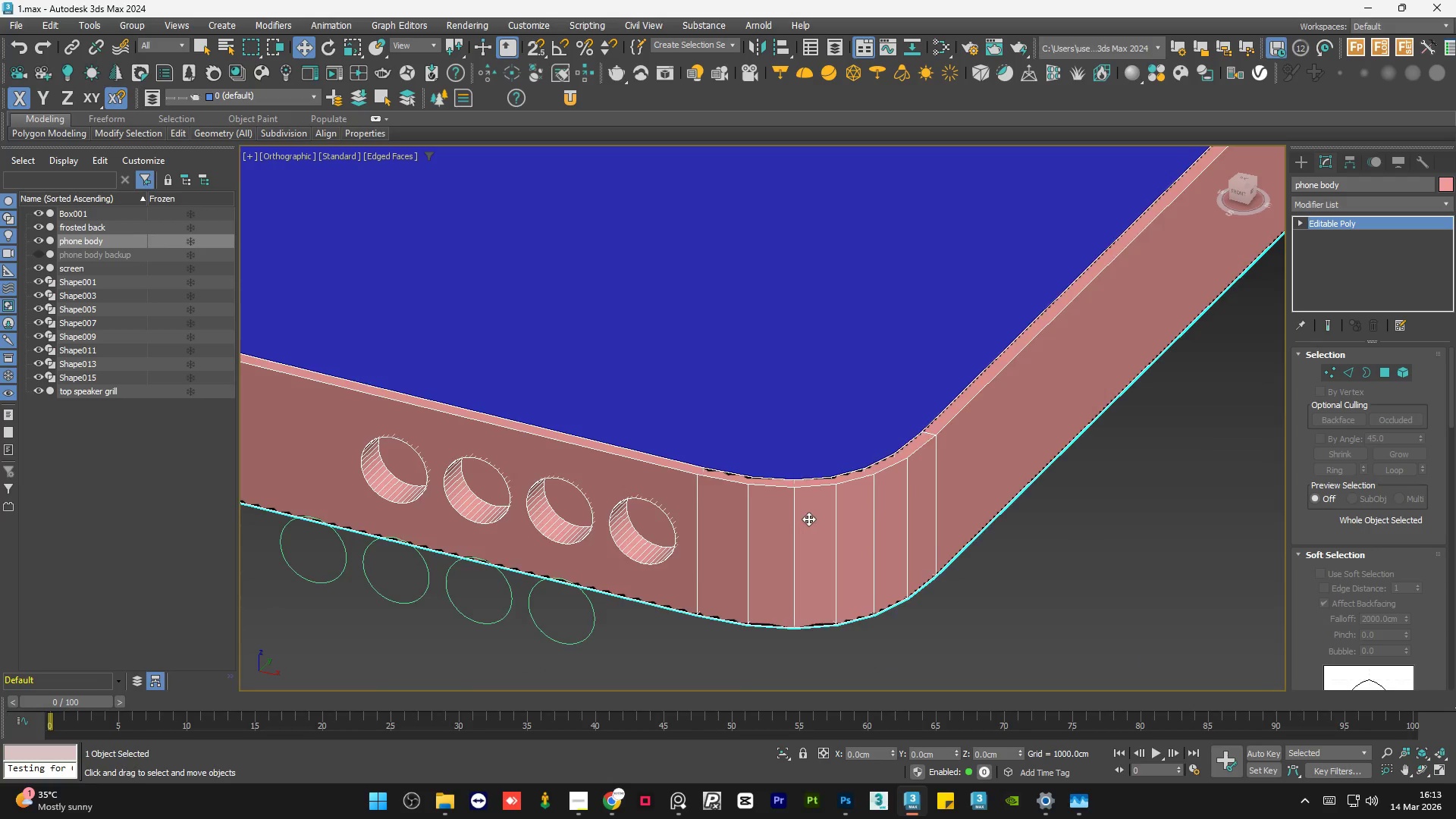 
scroll: coordinate [846, 541], scroll_direction: down, amount: 5.0
 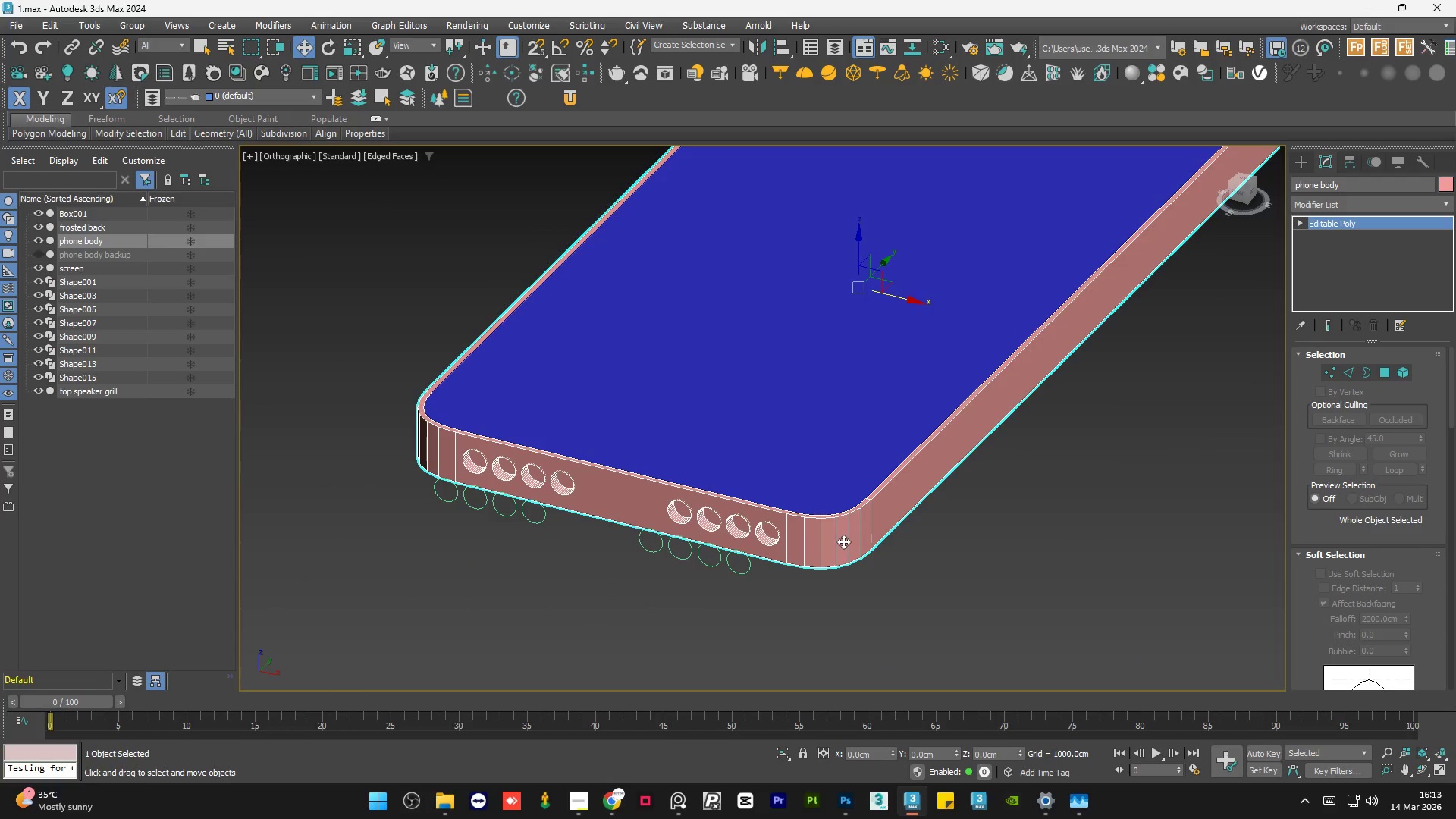 
hold_key(key=AltLeft, duration=0.83)
 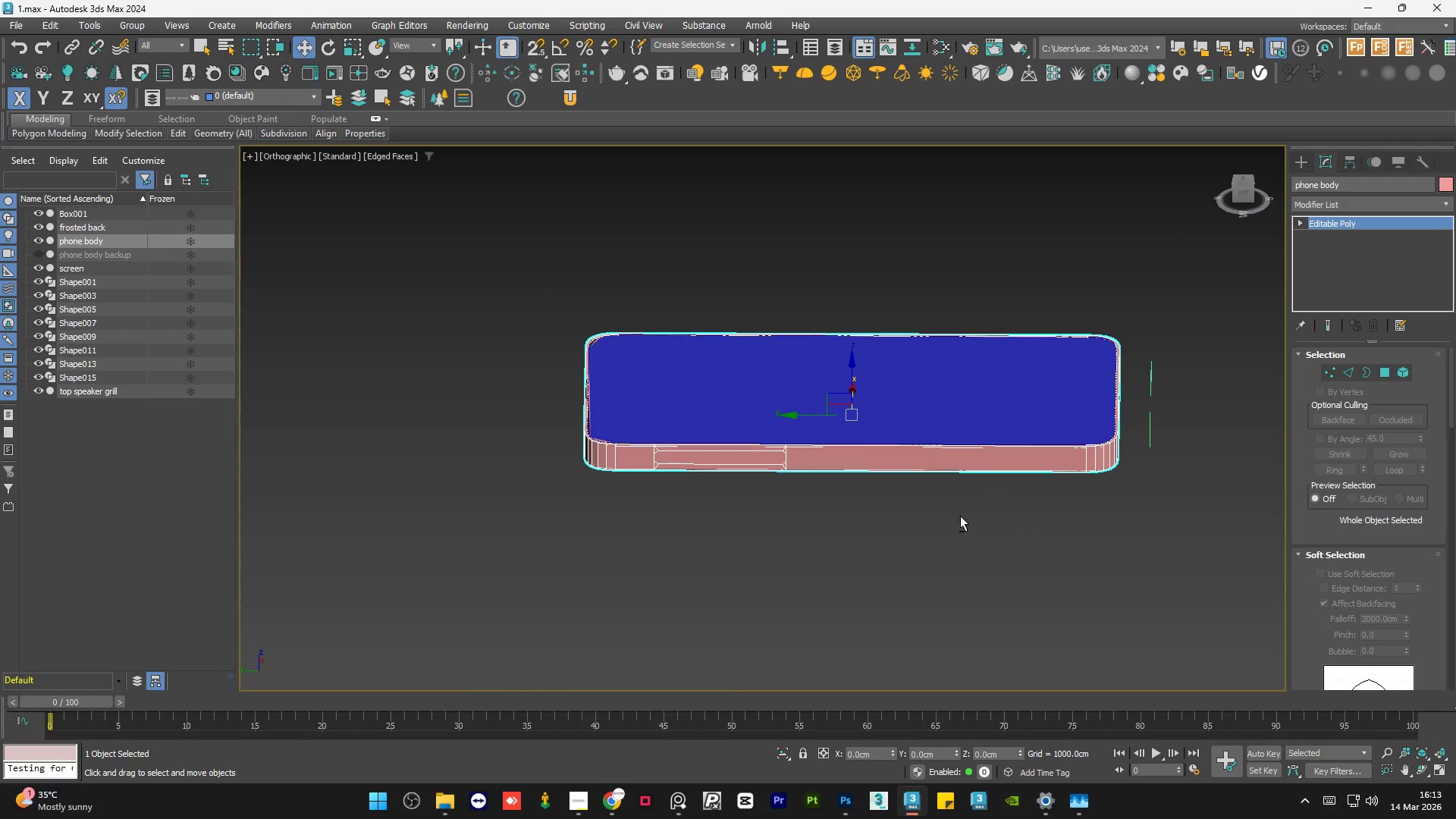 
scroll: coordinate [846, 543], scroll_direction: down, amount: 2.0
 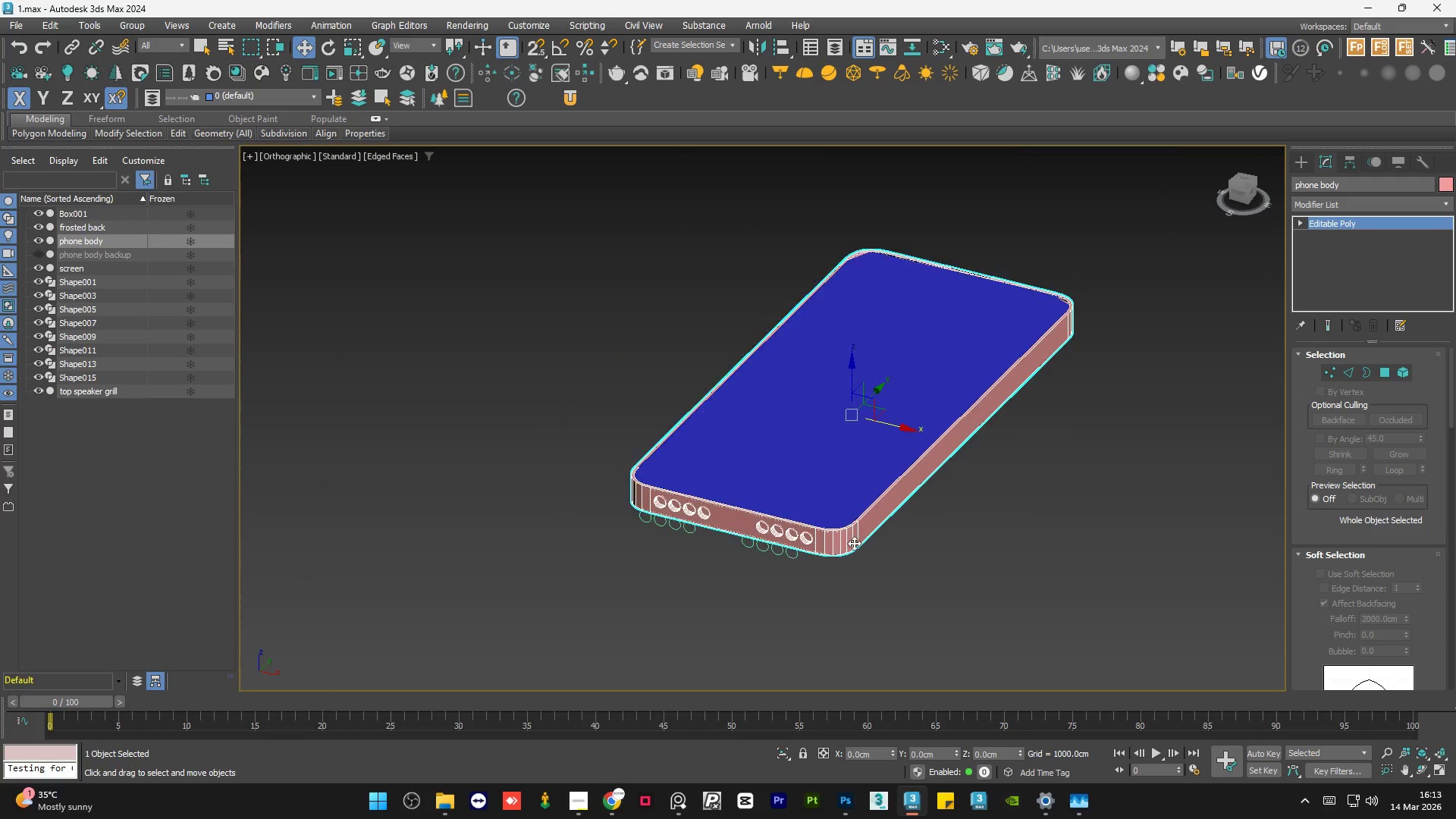 
hold_key(key=AltLeft, duration=0.92)
 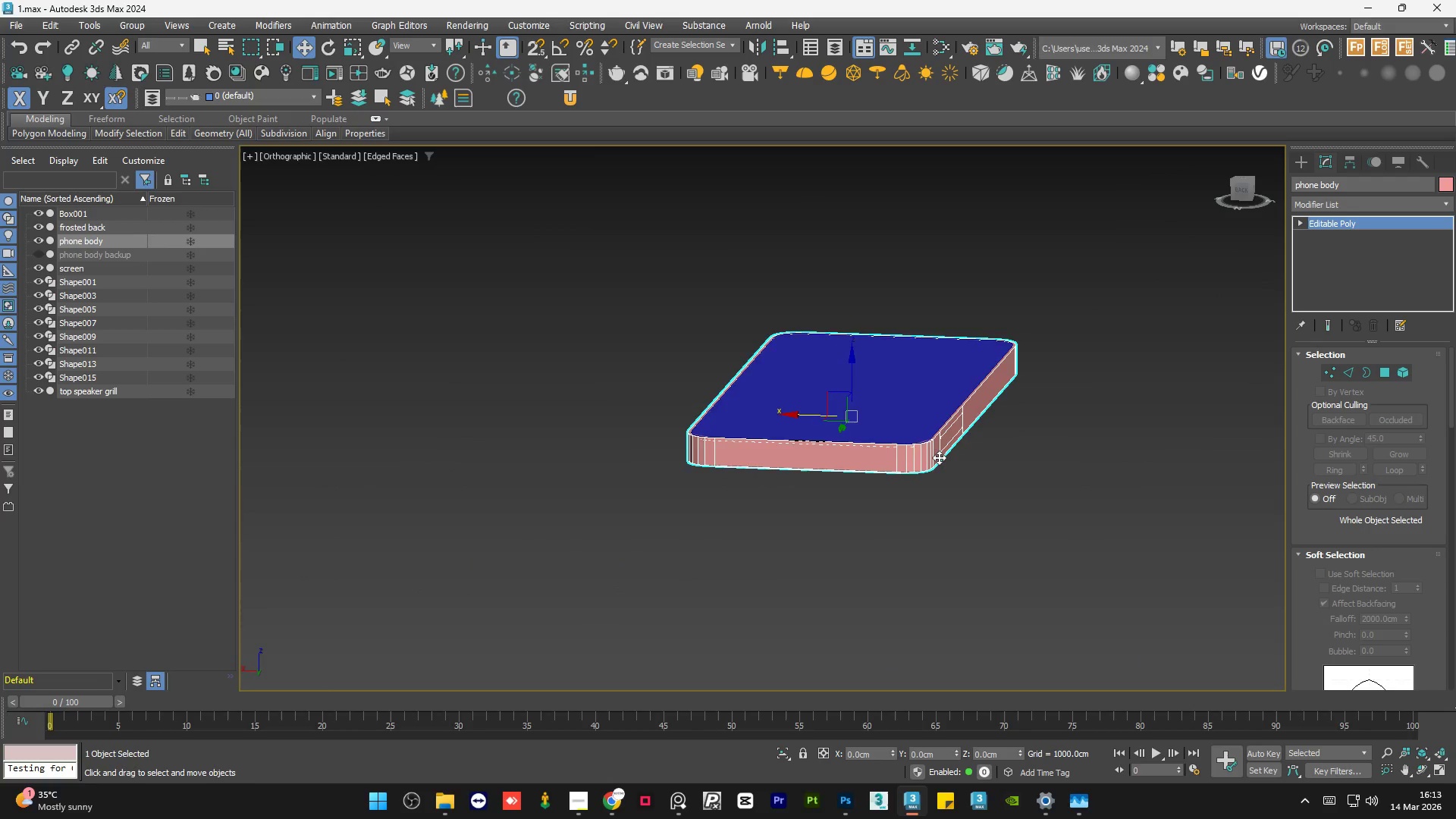 
scroll: coordinate [914, 443], scroll_direction: up, amount: 7.0
 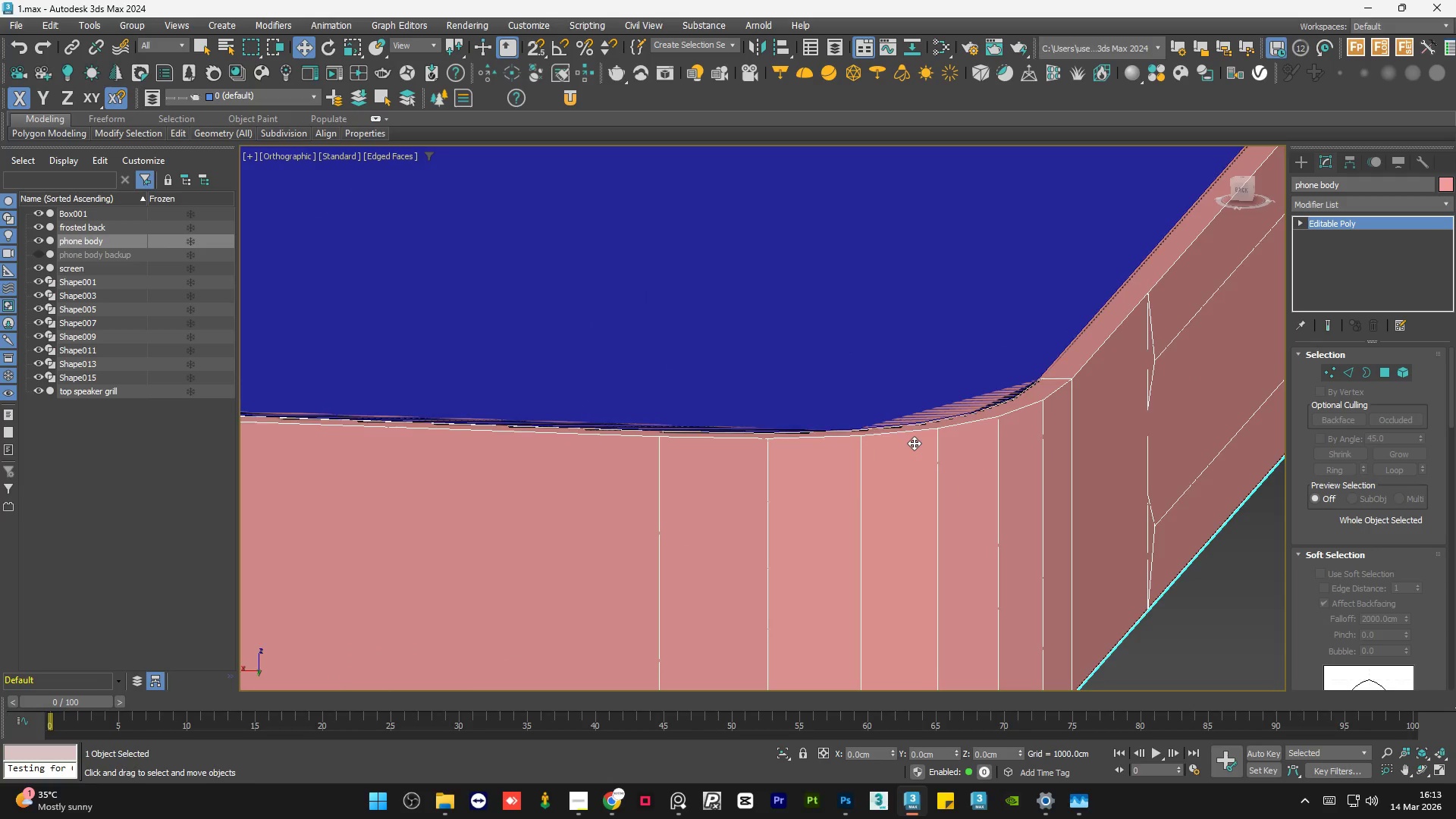 
hold_key(key=AltLeft, duration=1.06)
 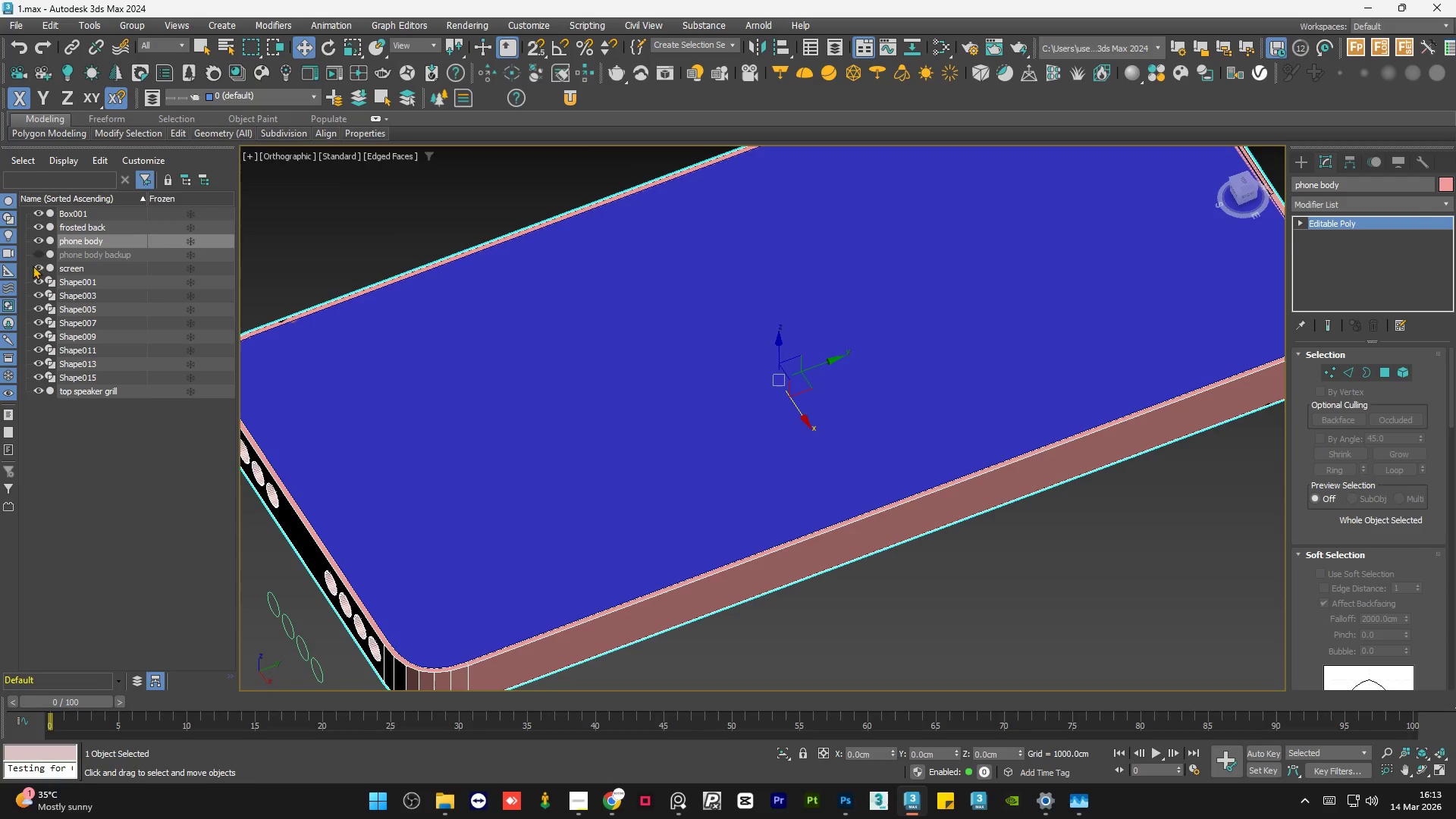 
scroll: coordinate [912, 450], scroll_direction: down, amount: 5.0
 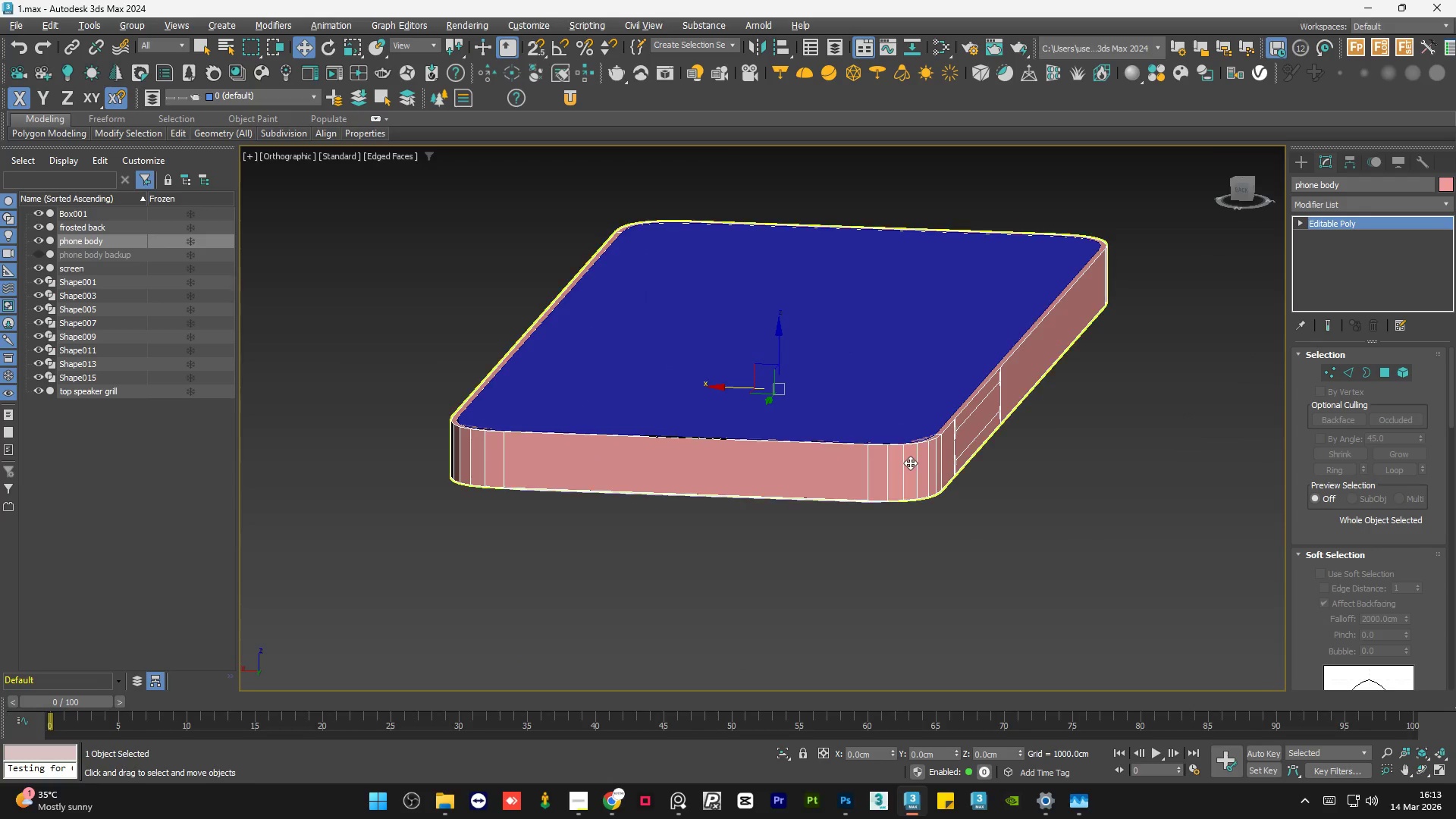 
left_click([36, 265])
 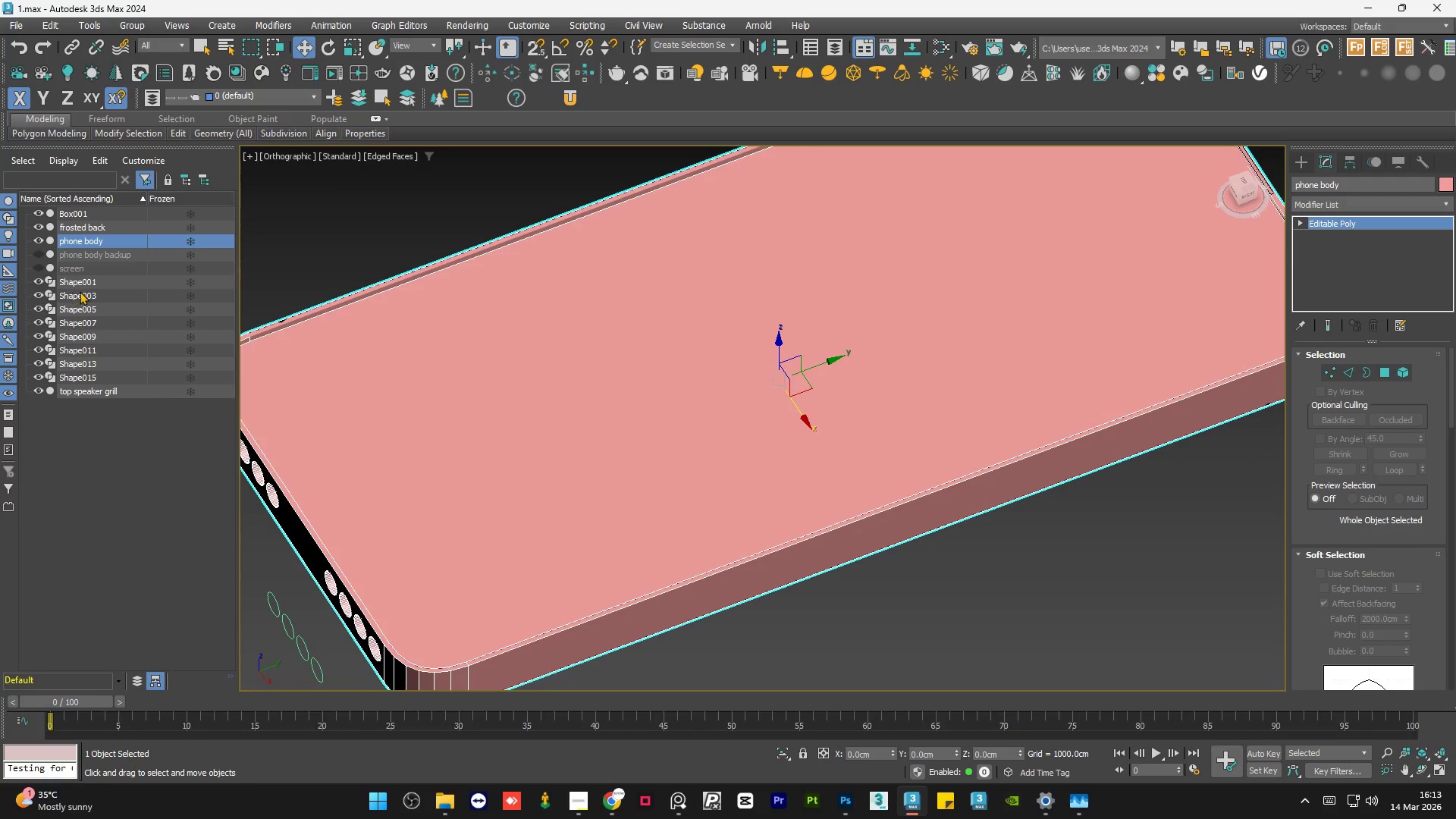 
left_click([96, 281])
 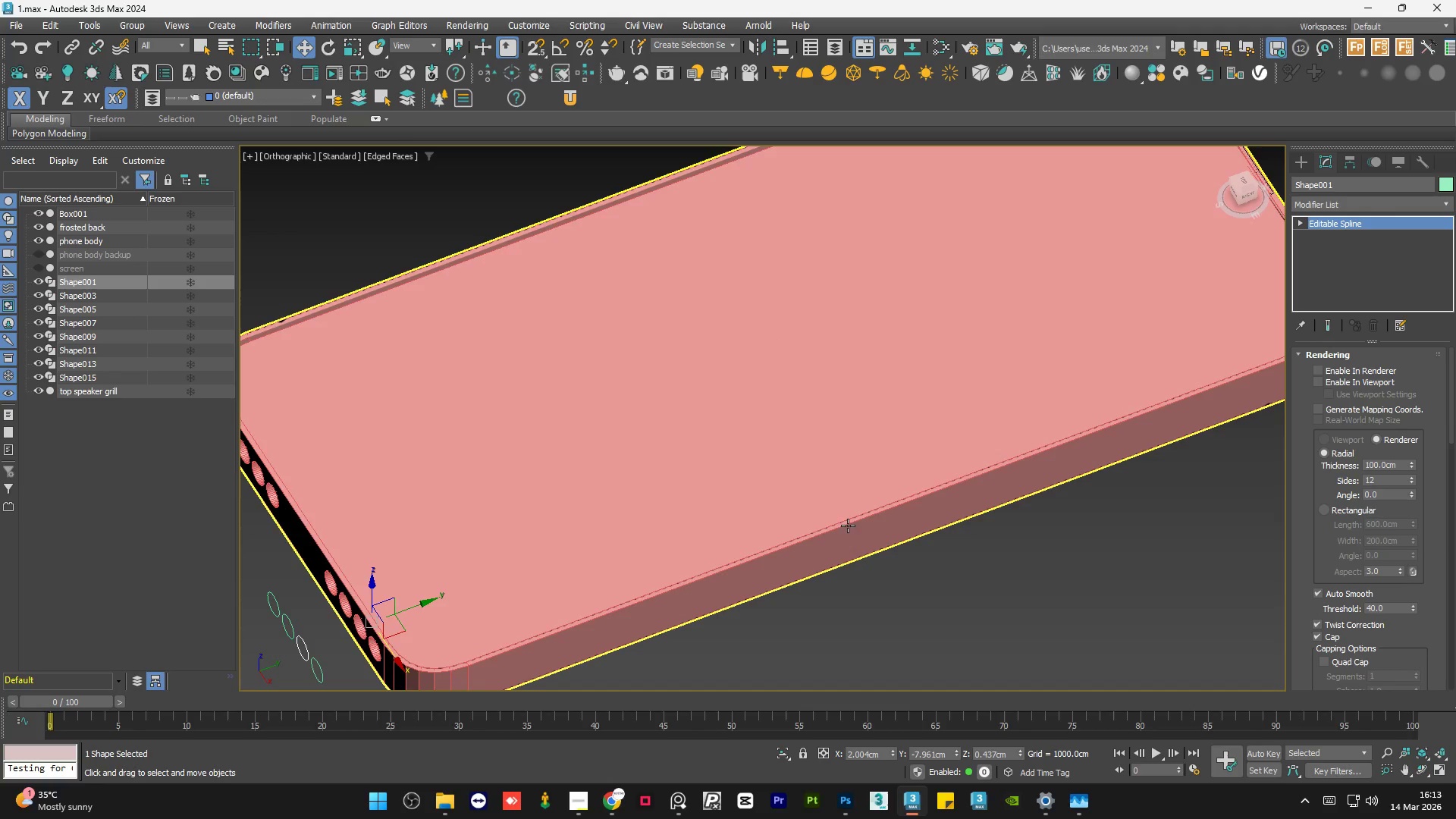 
hold_key(key=AltLeft, duration=1.16)
 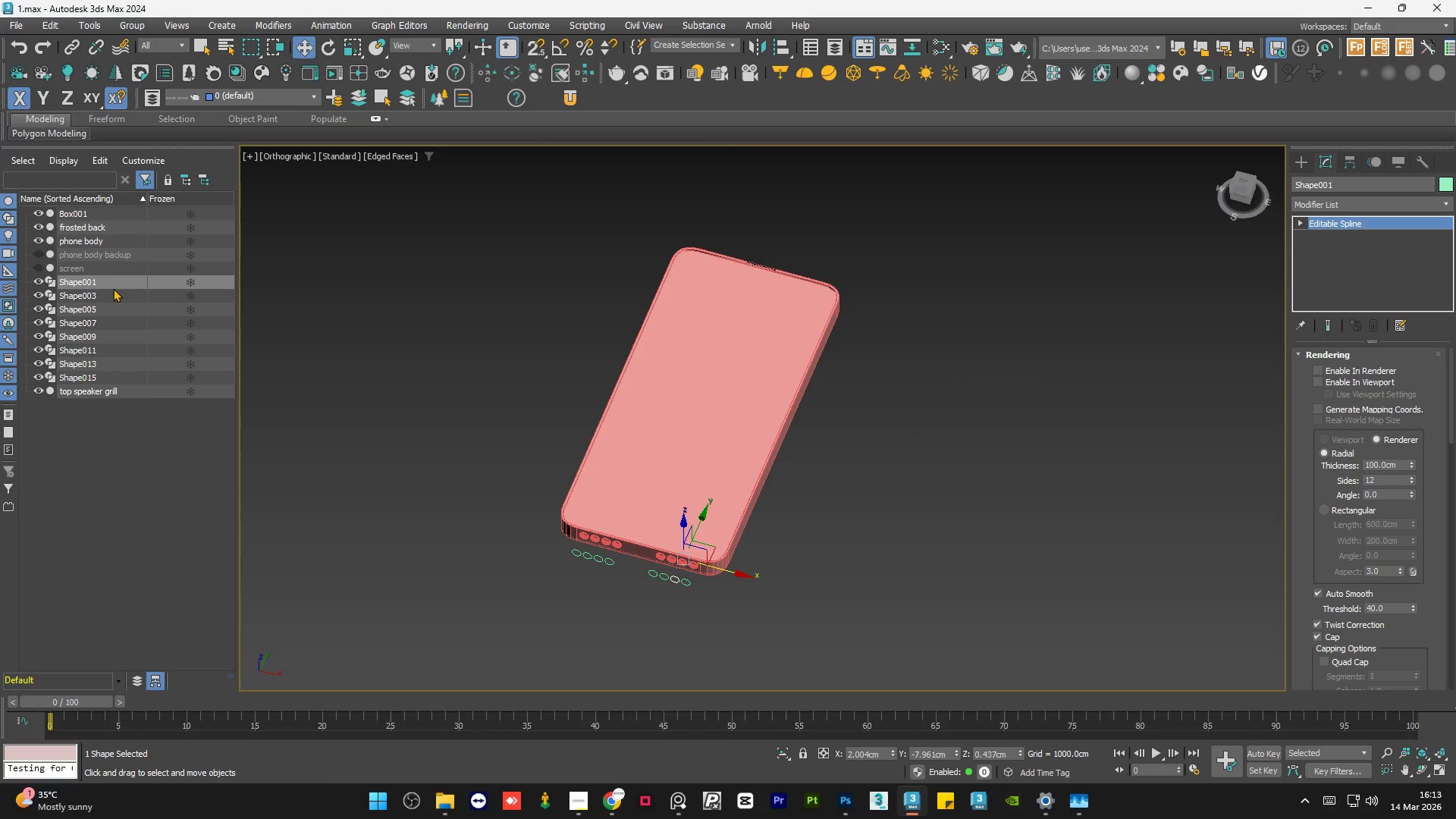 
scroll: coordinate [878, 543], scroll_direction: down, amount: 3.0
 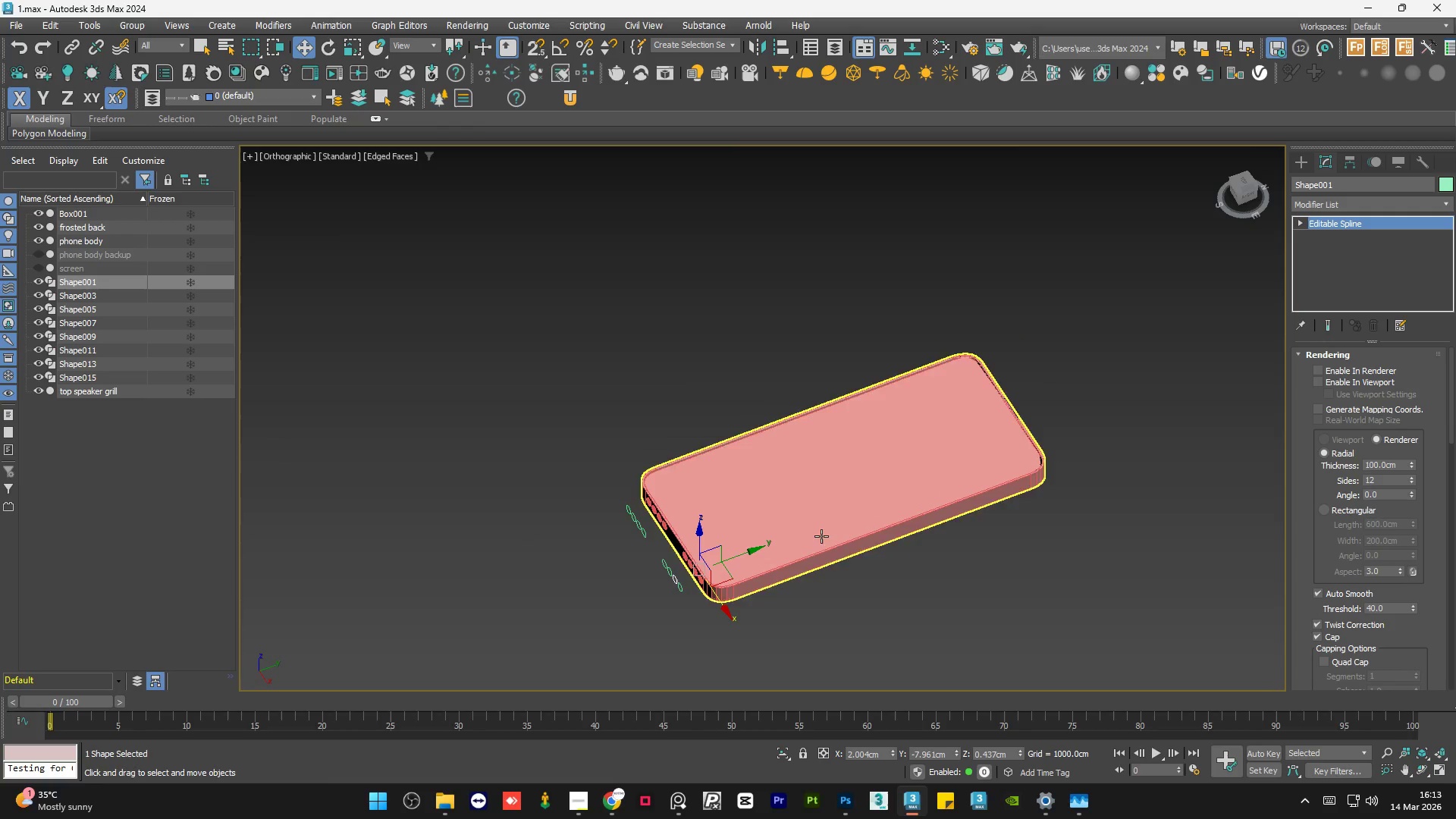 
left_click([105, 294])
 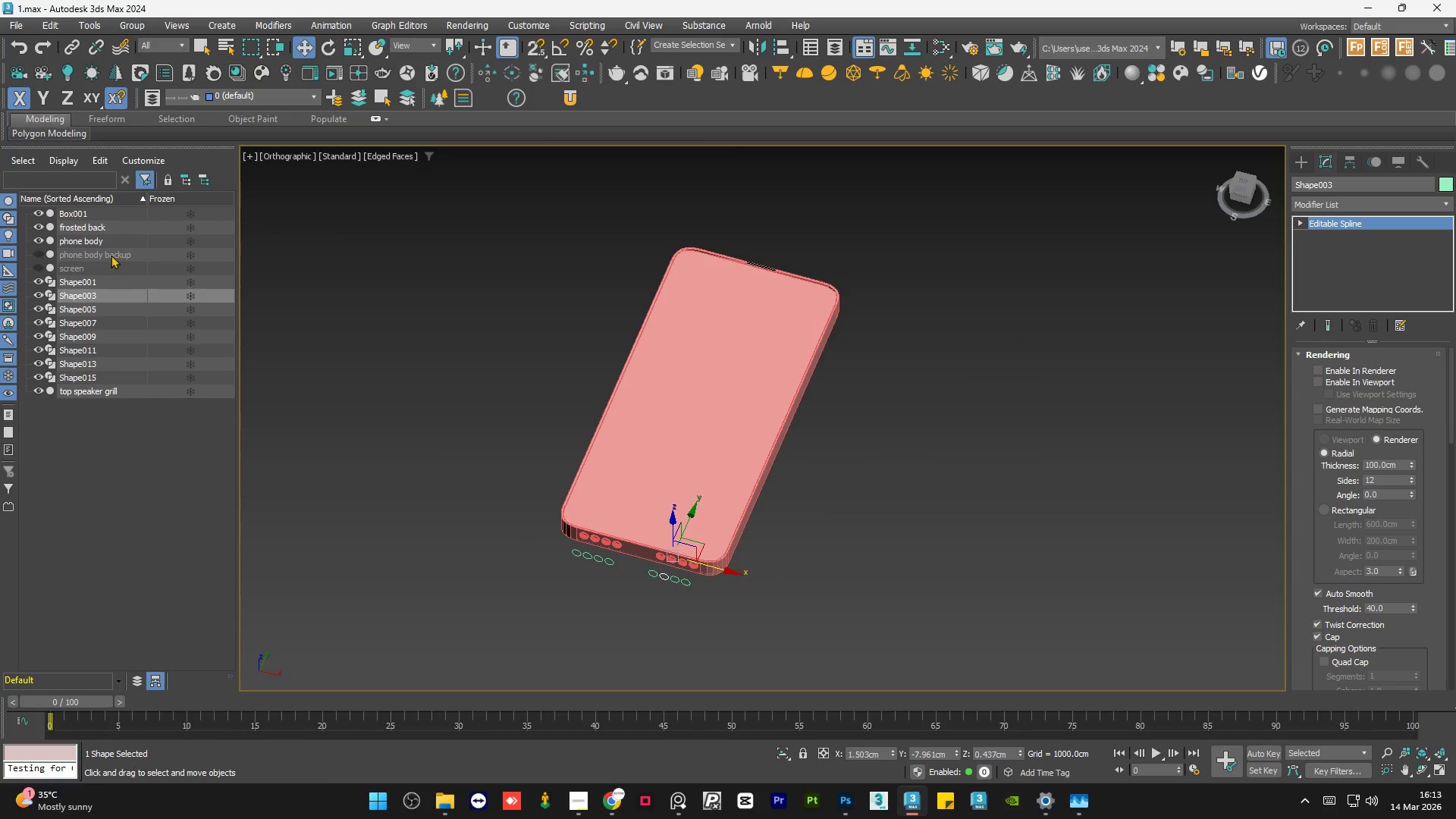 
left_click([114, 239])
 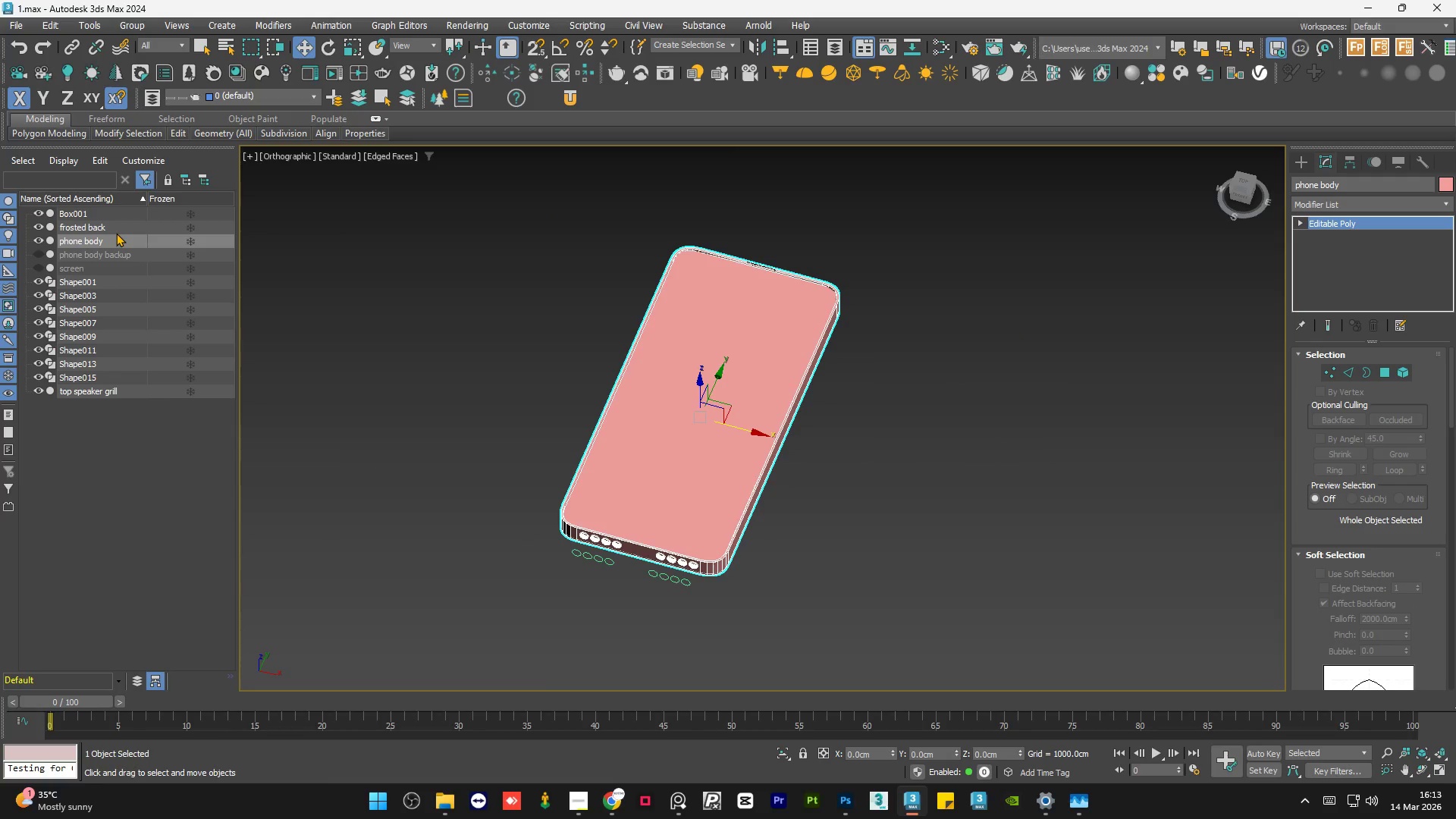 
left_click([116, 232])
 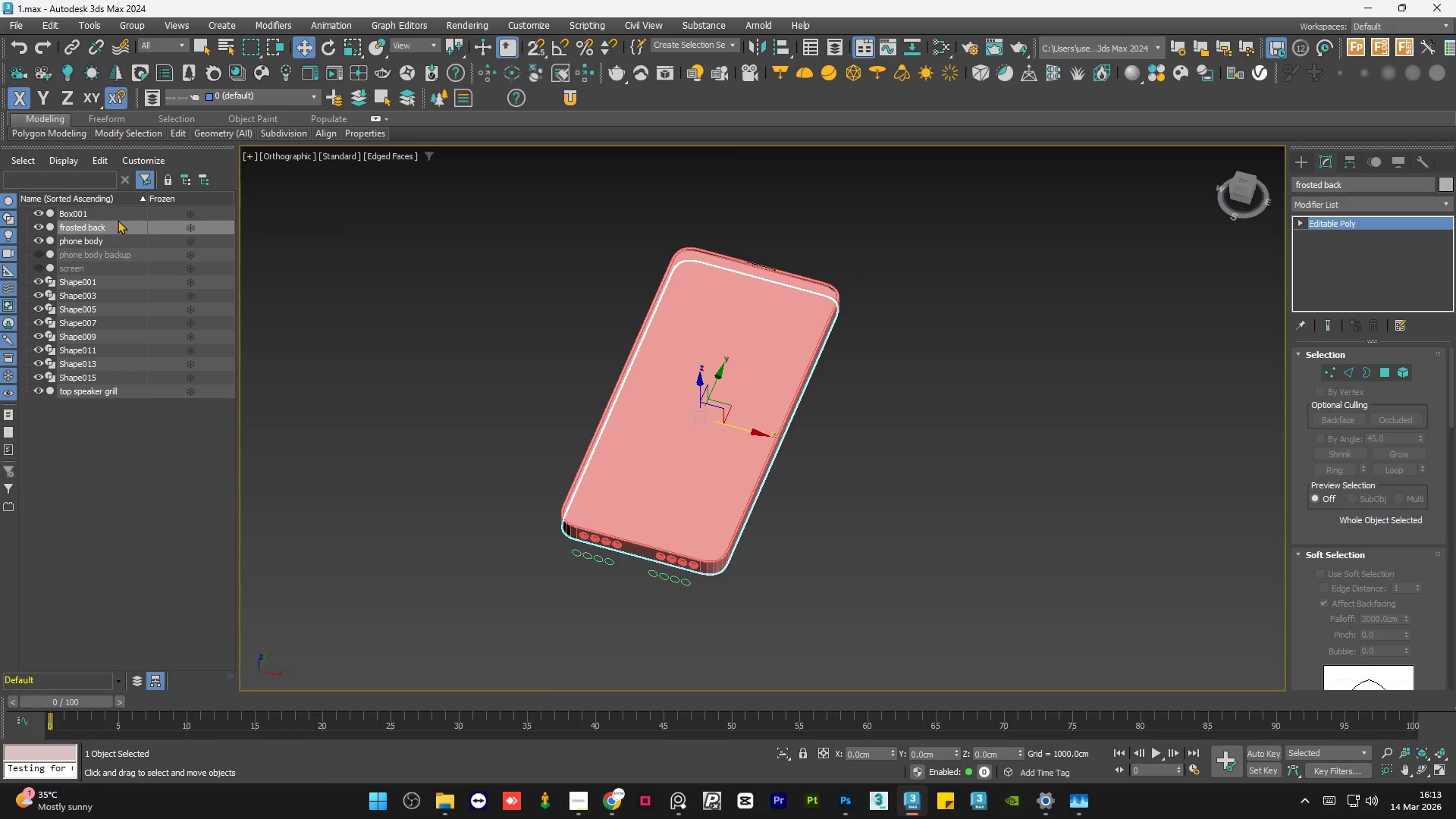 
left_click([121, 214])
 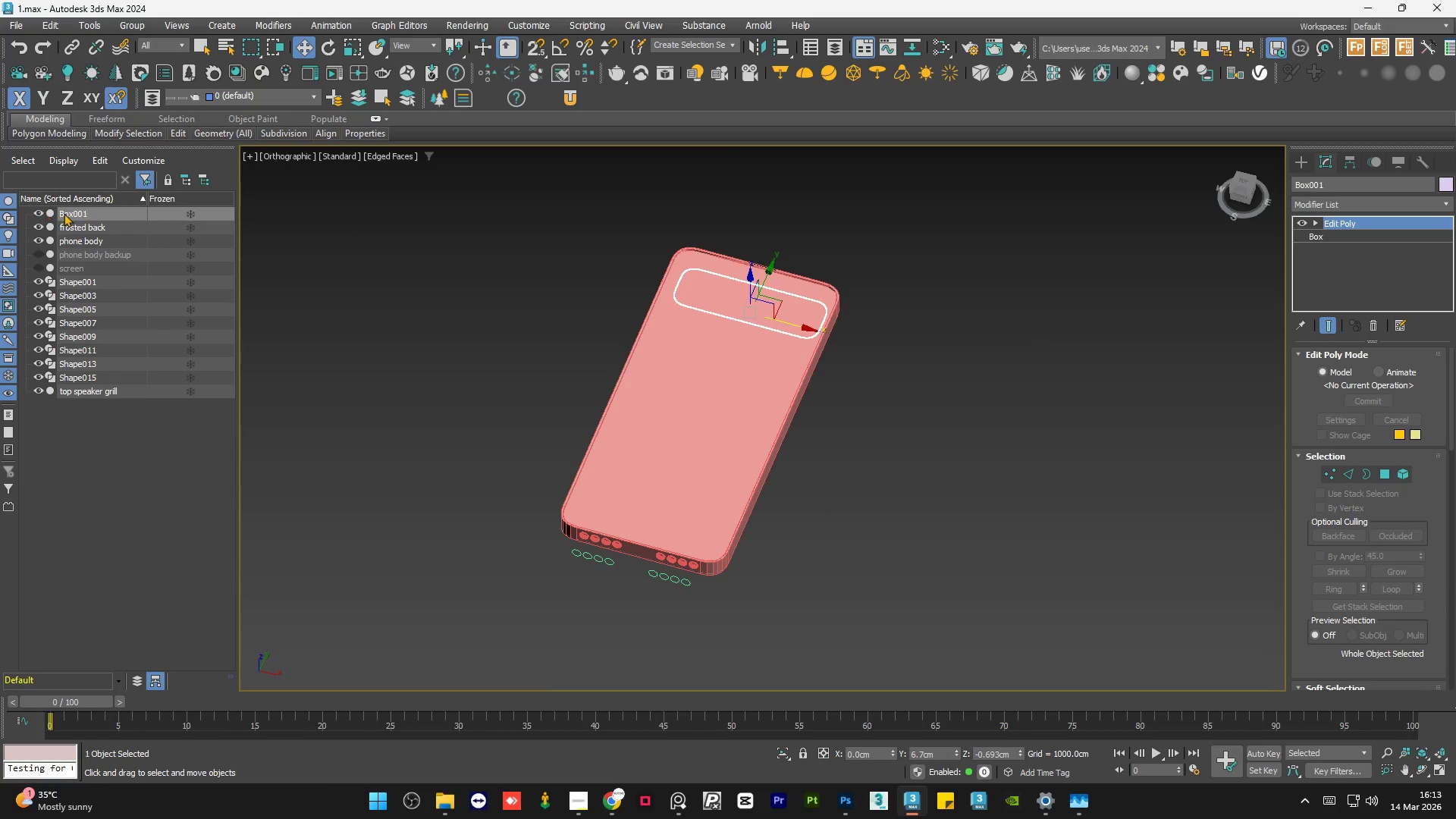 
left_click([69, 212])
 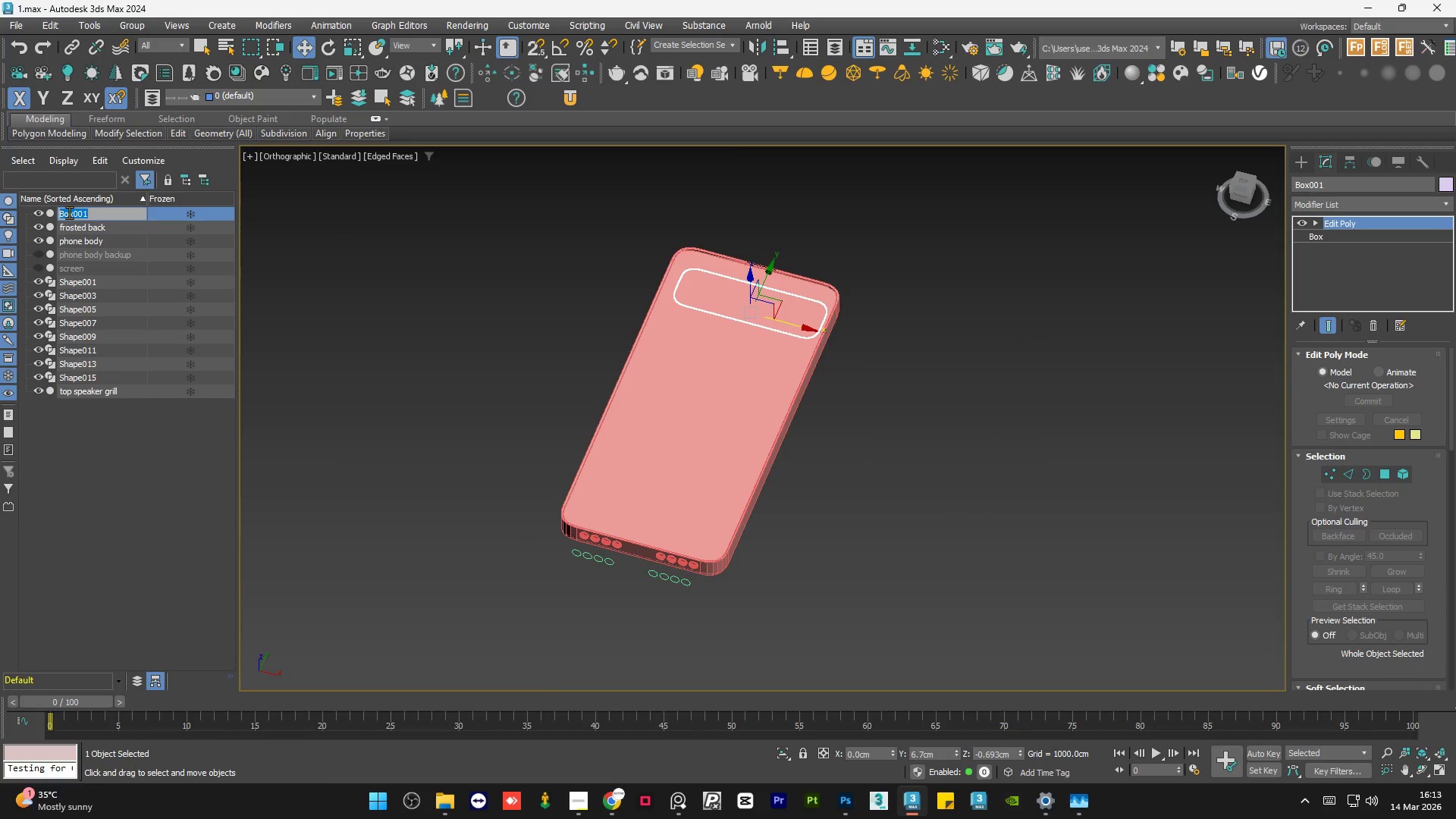 
type(camera notch)
 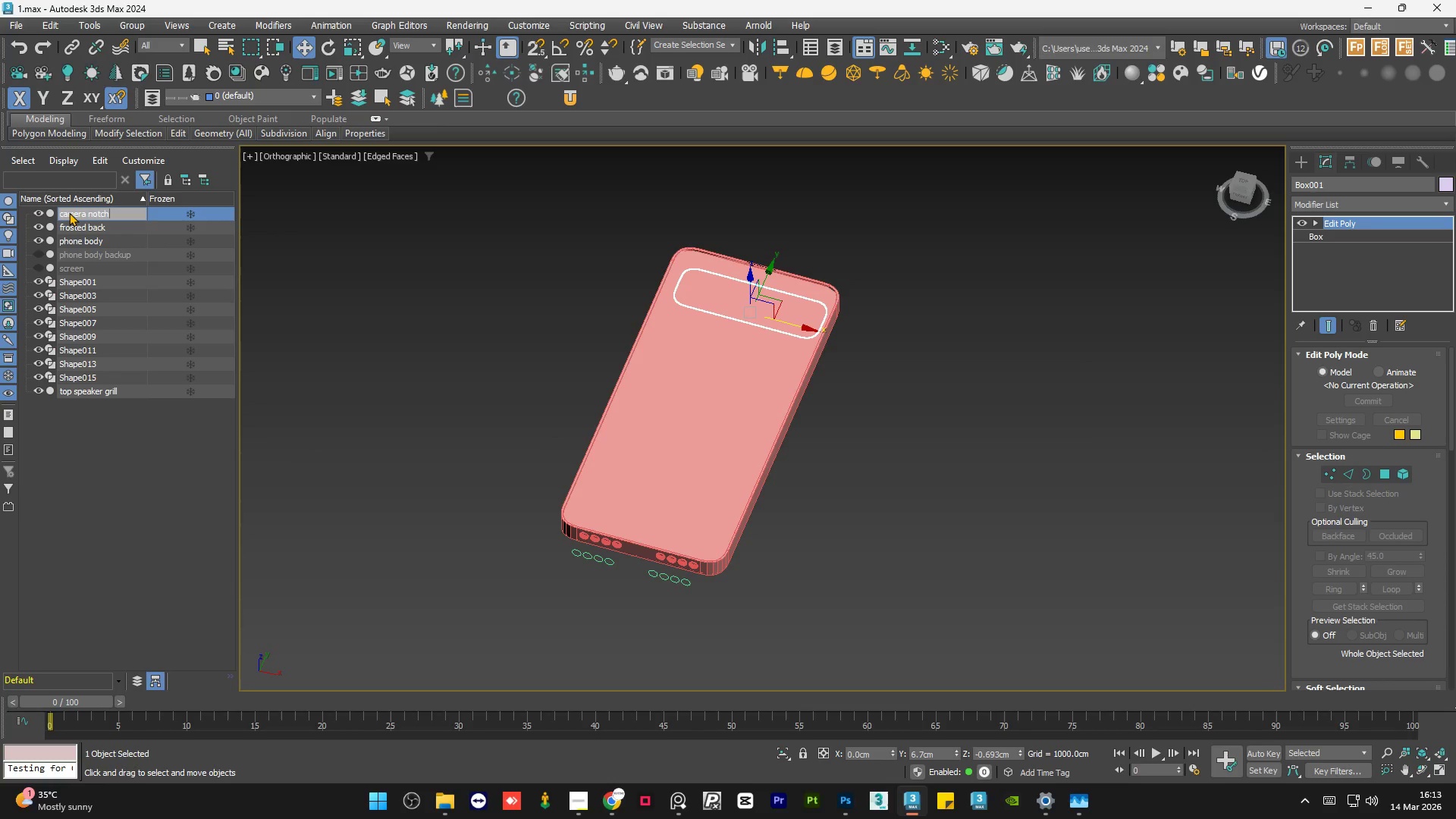 
key(Enter)
 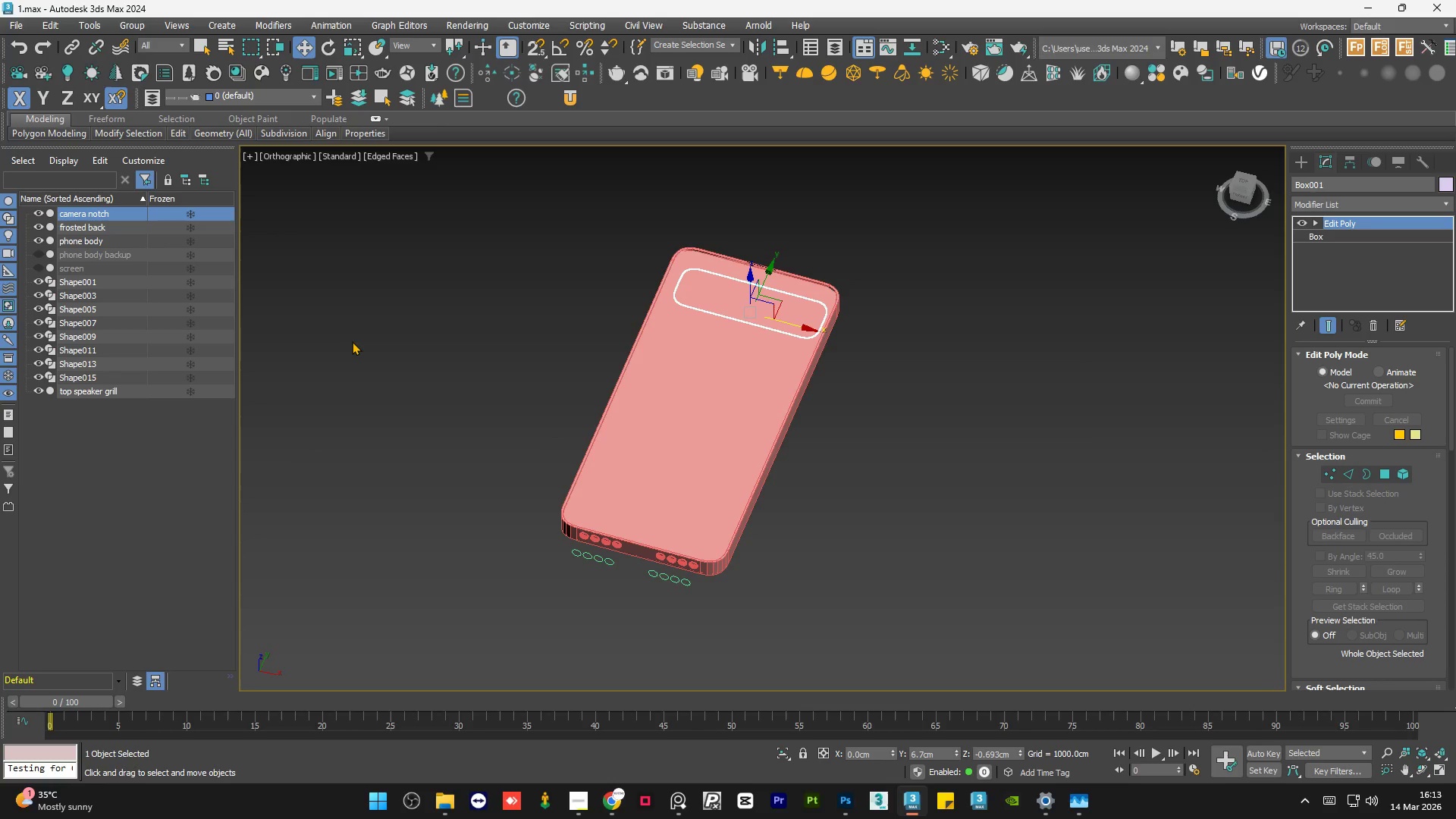 
left_click([356, 343])
 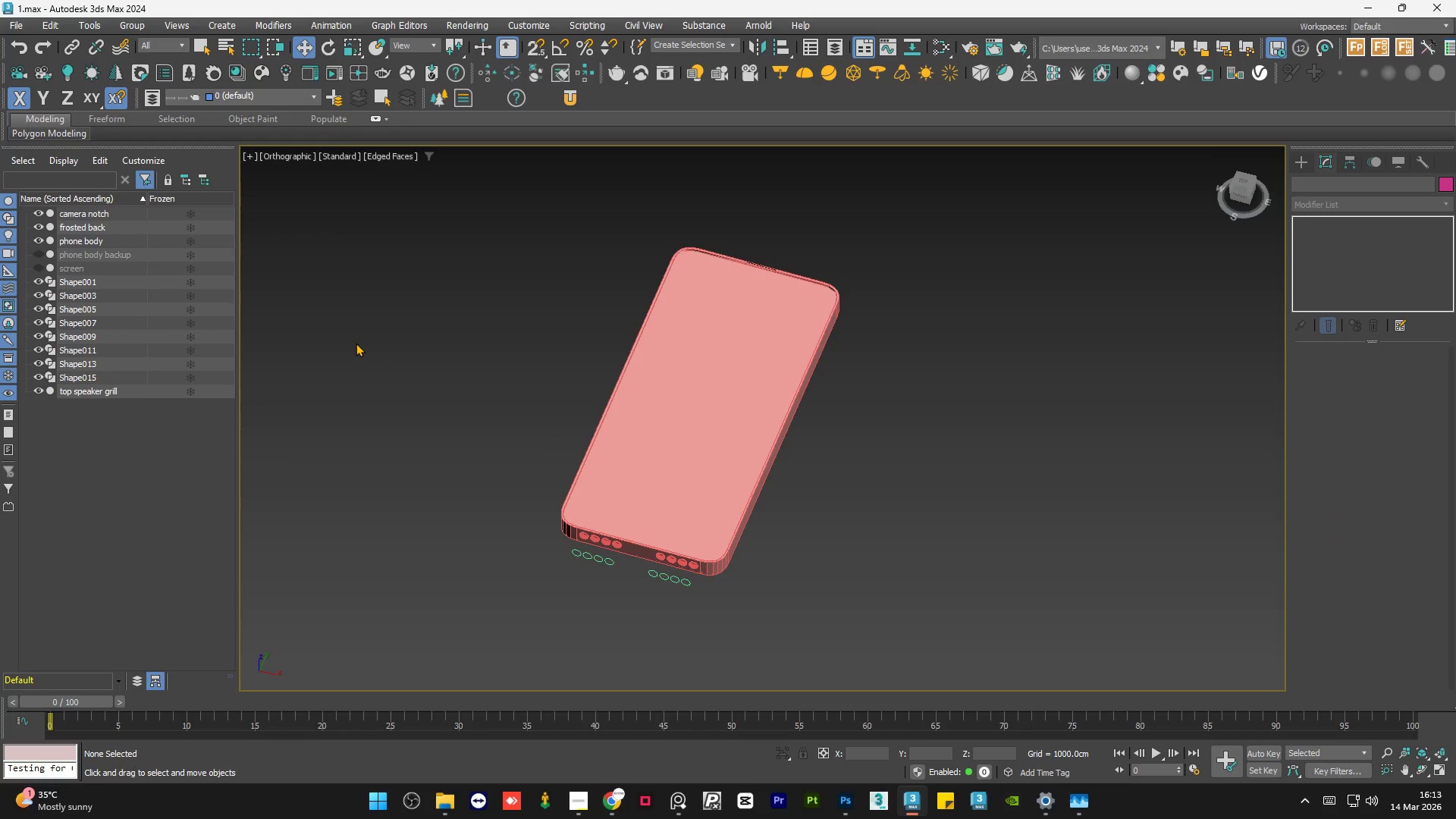 
key(Control+S)
 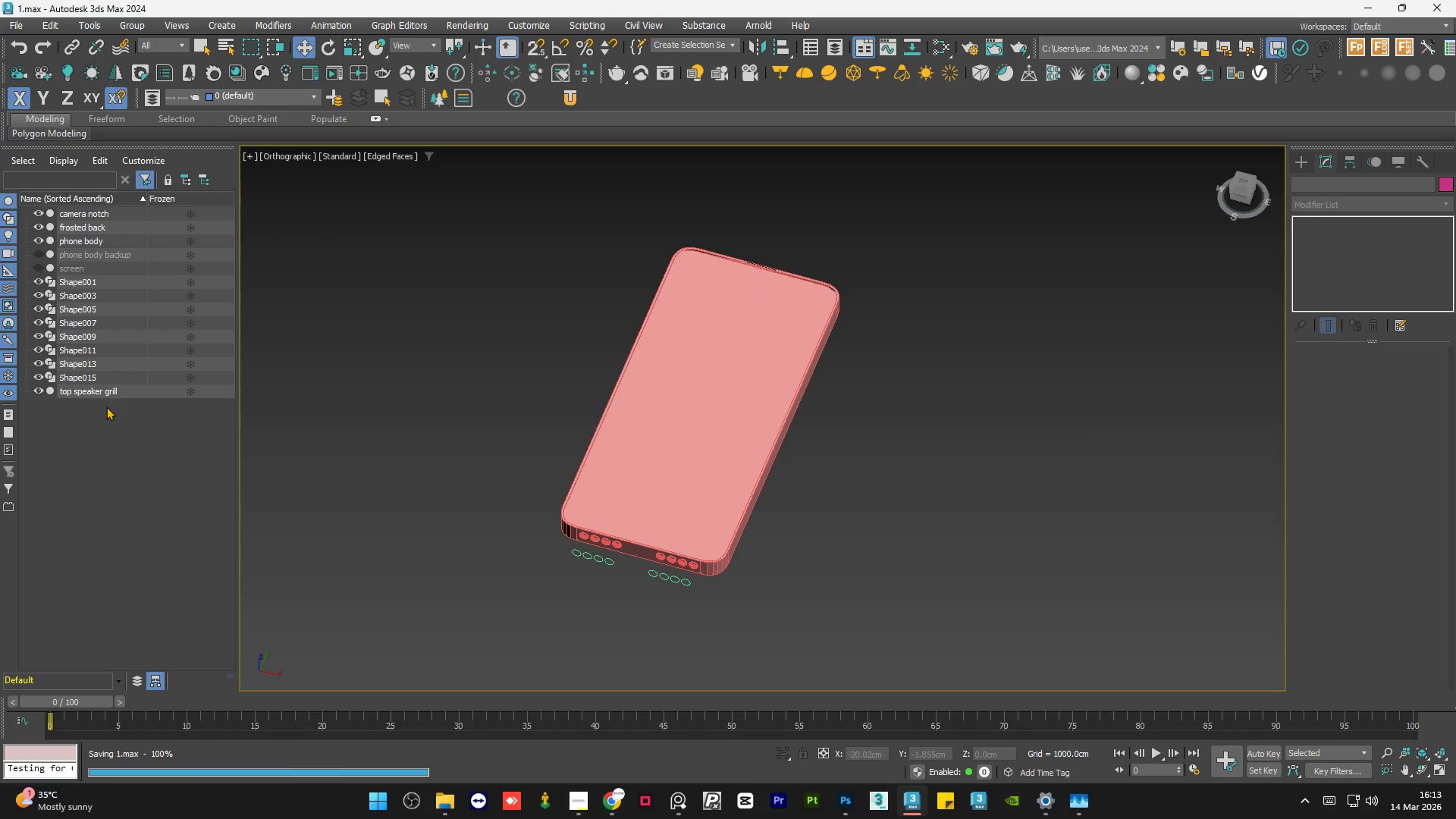 
left_click([105, 389])
 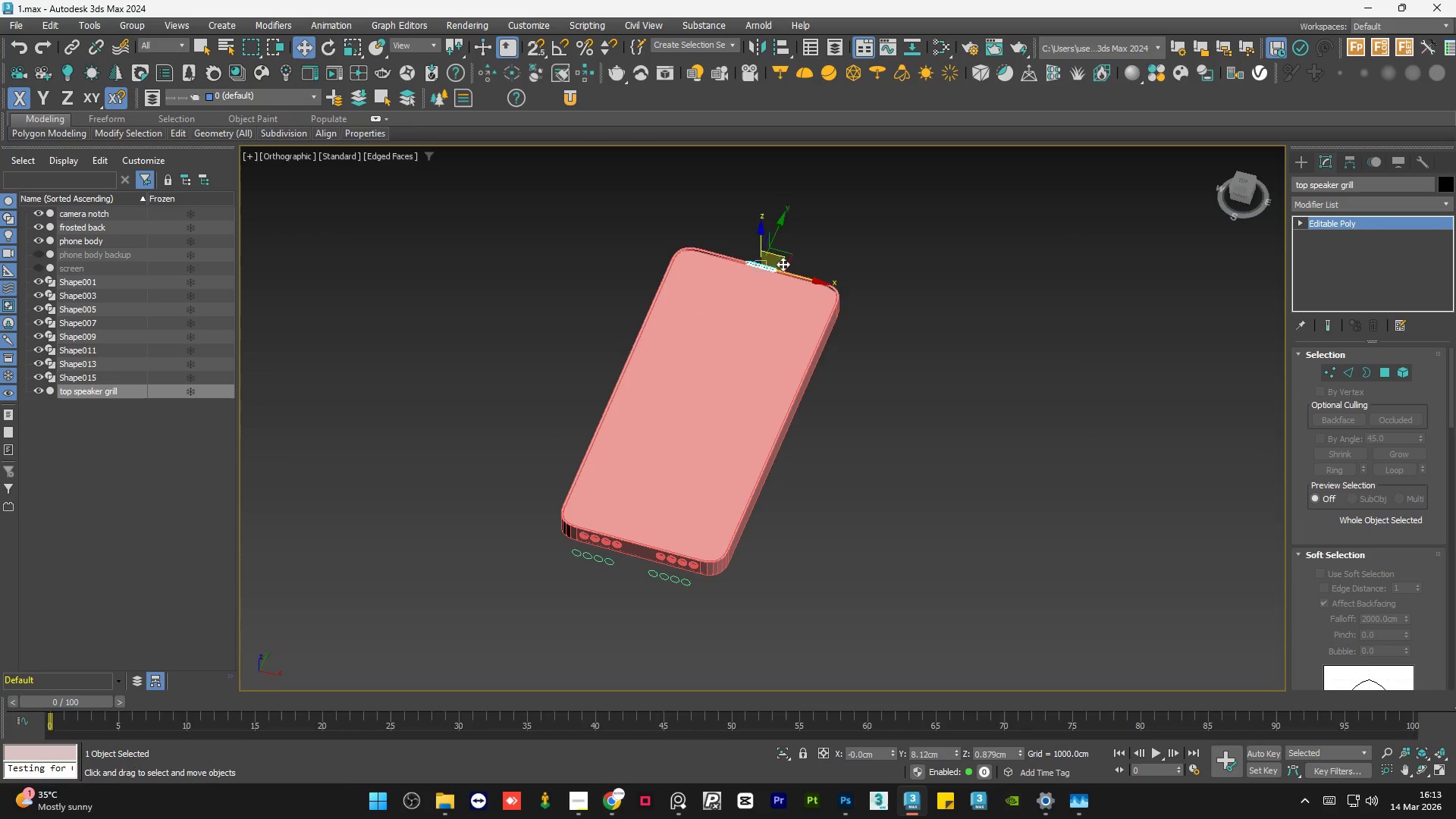 
scroll: coordinate [765, 264], scroll_direction: up, amount: 7.0
 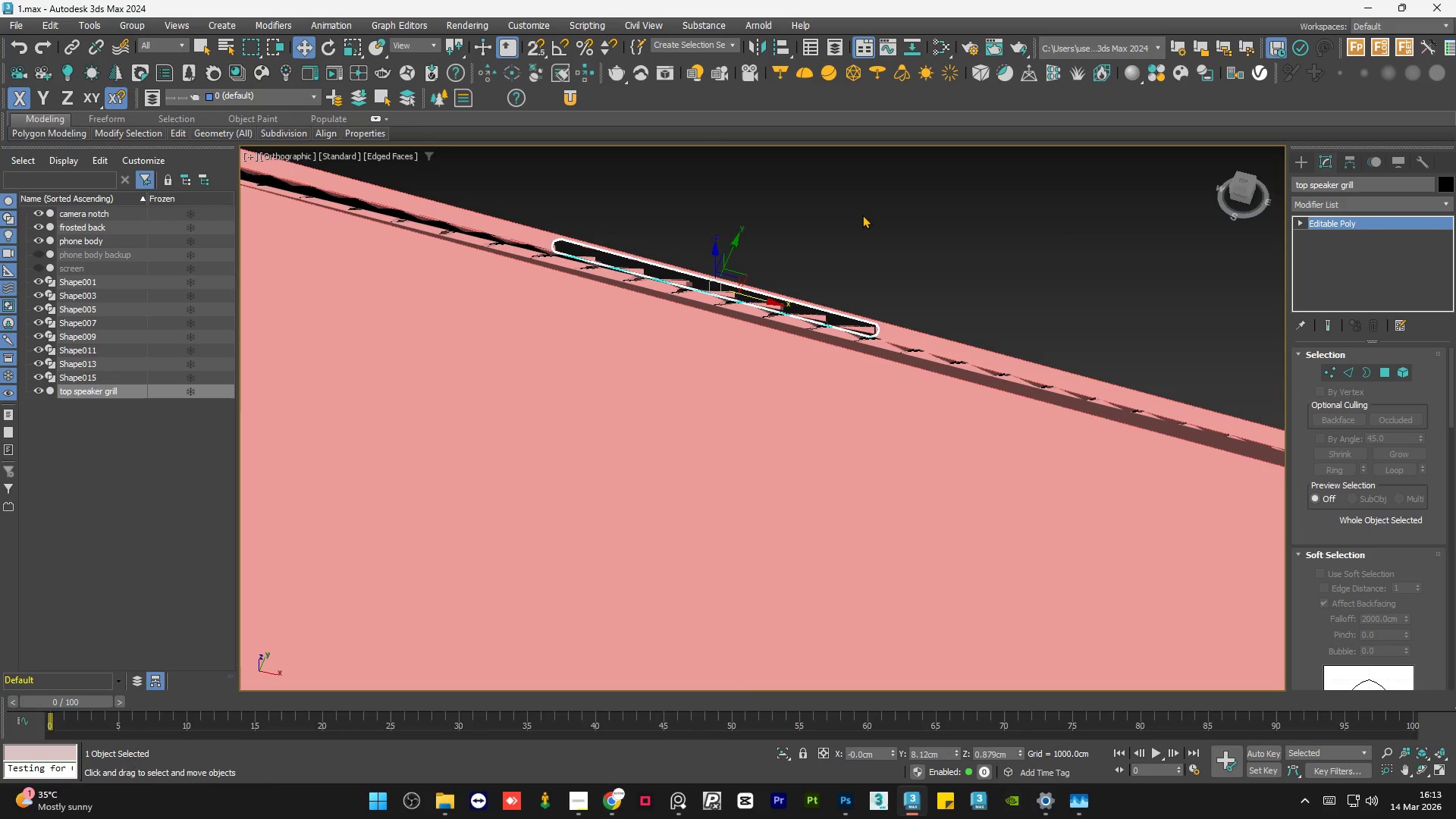 
left_click([862, 215])
 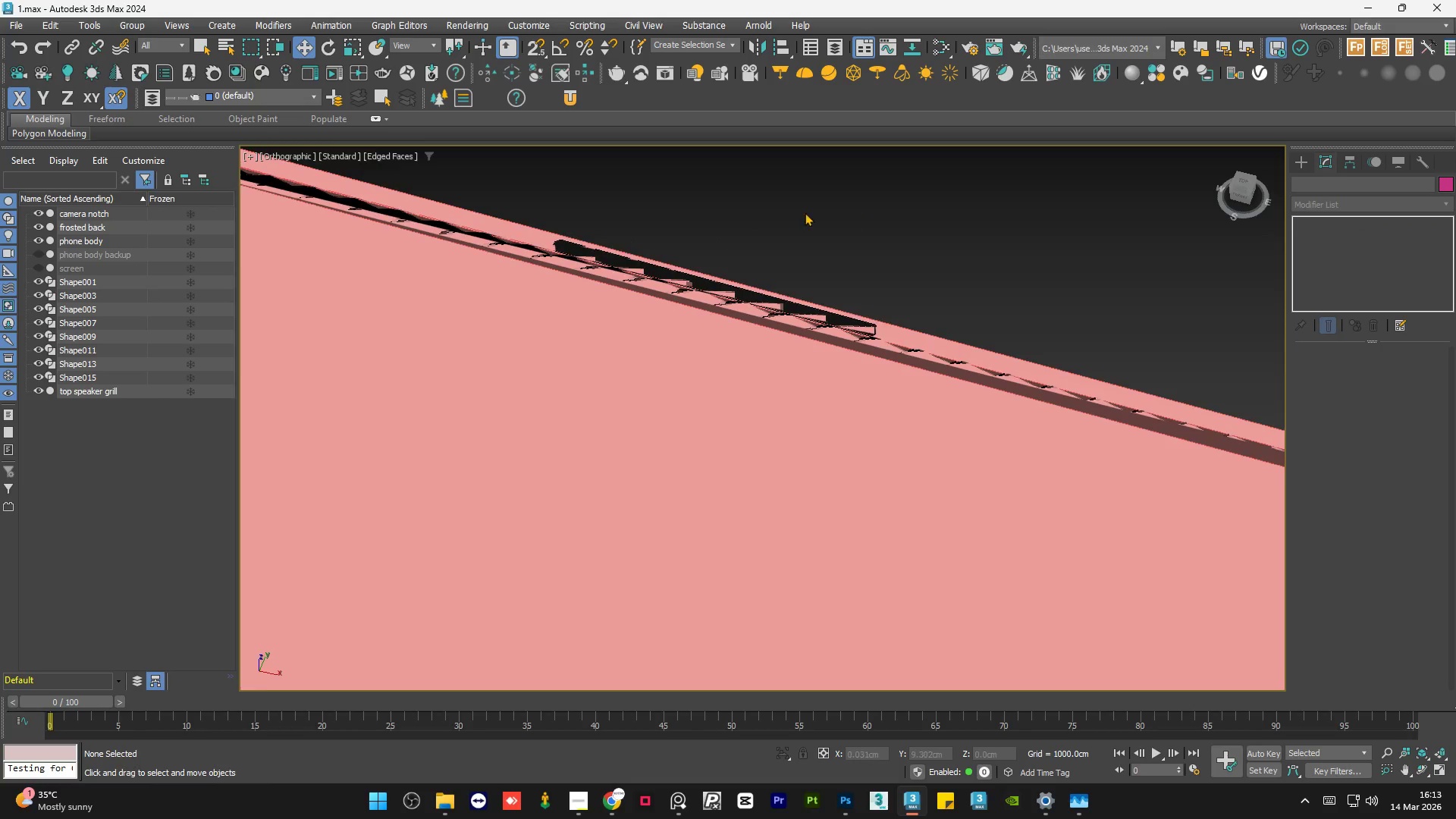 
scroll: coordinate [682, 253], scroll_direction: down, amount: 8.0
 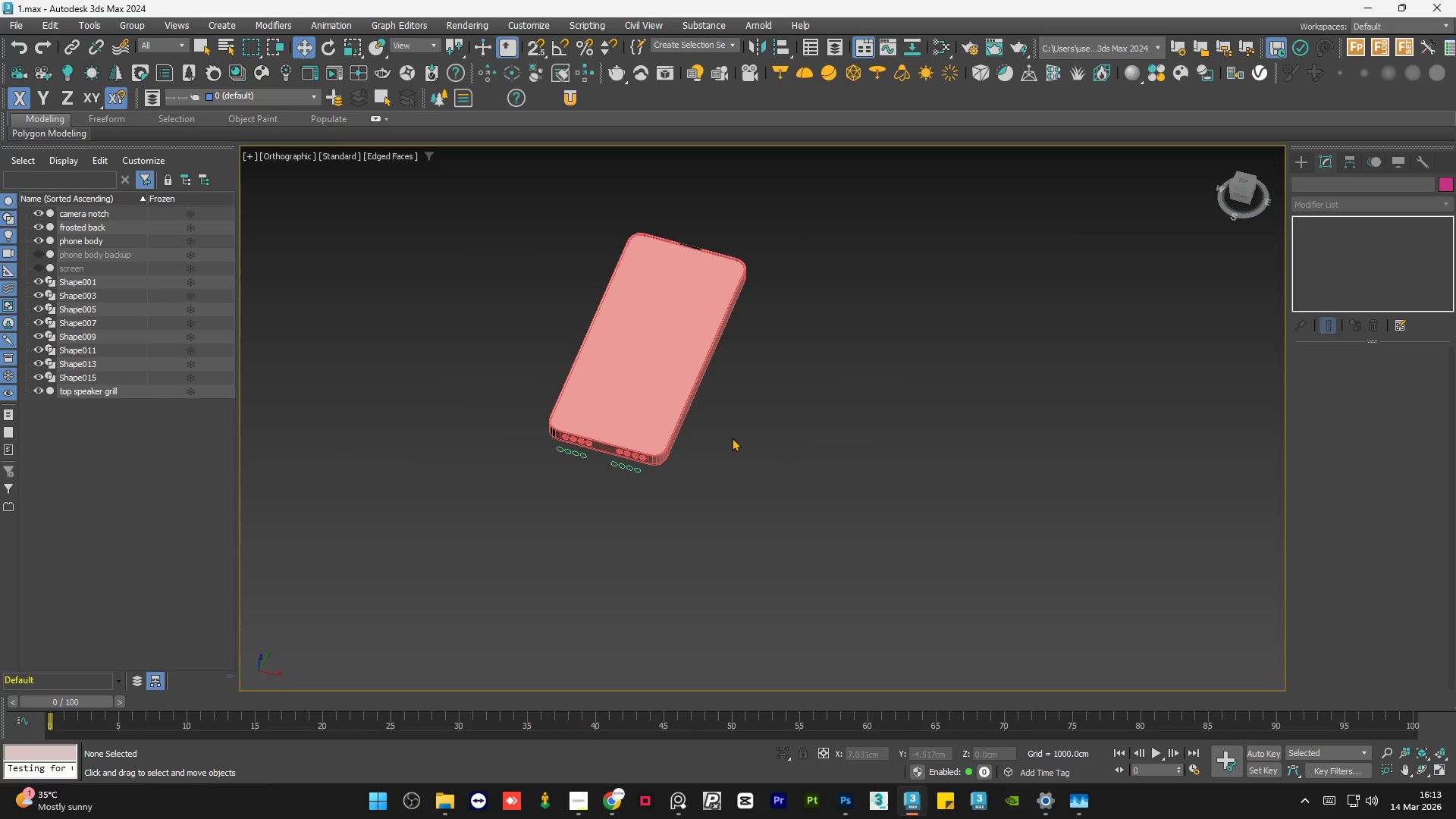 
double_click([732, 438])
 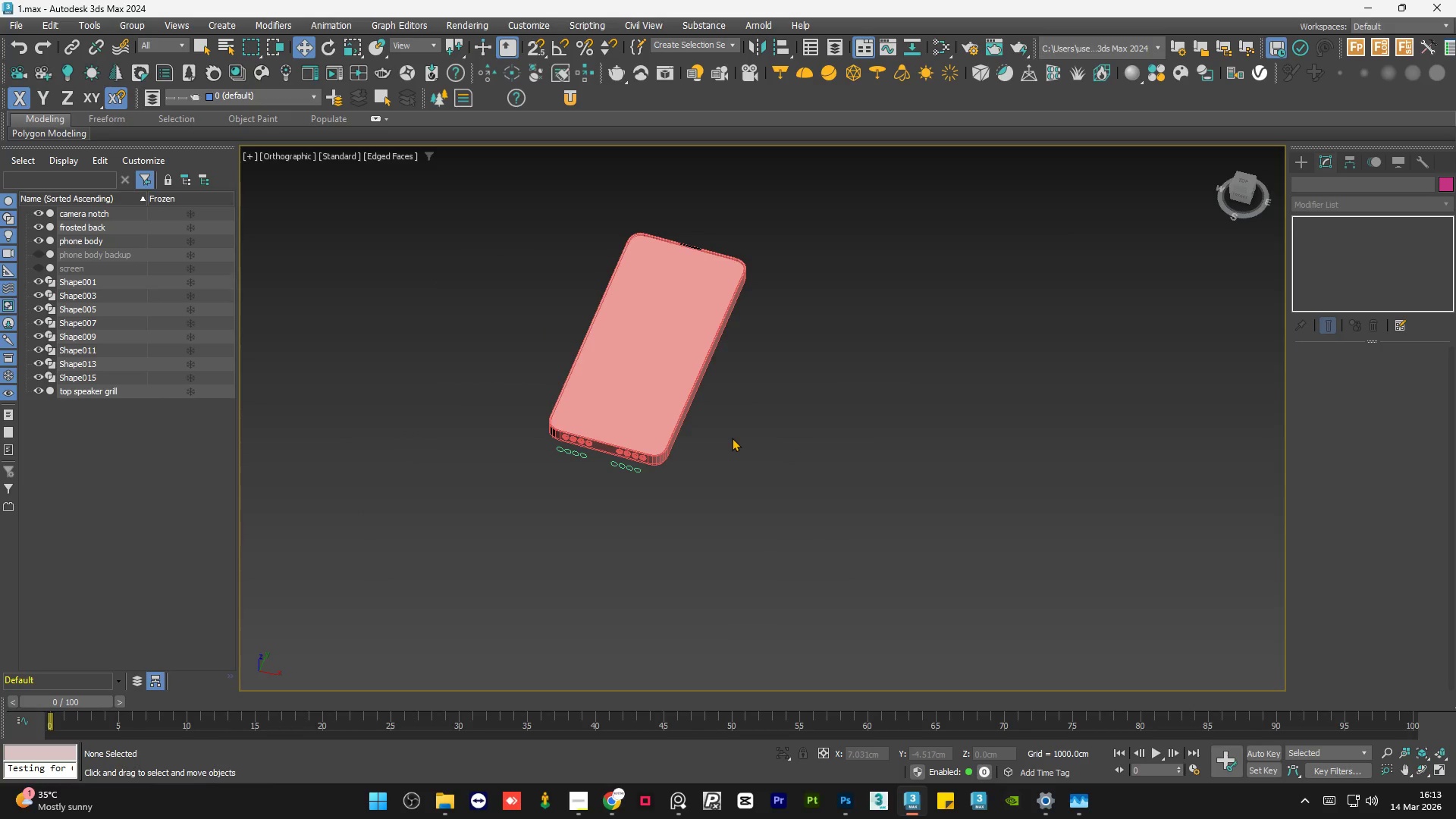 
triple_click([732, 438])
 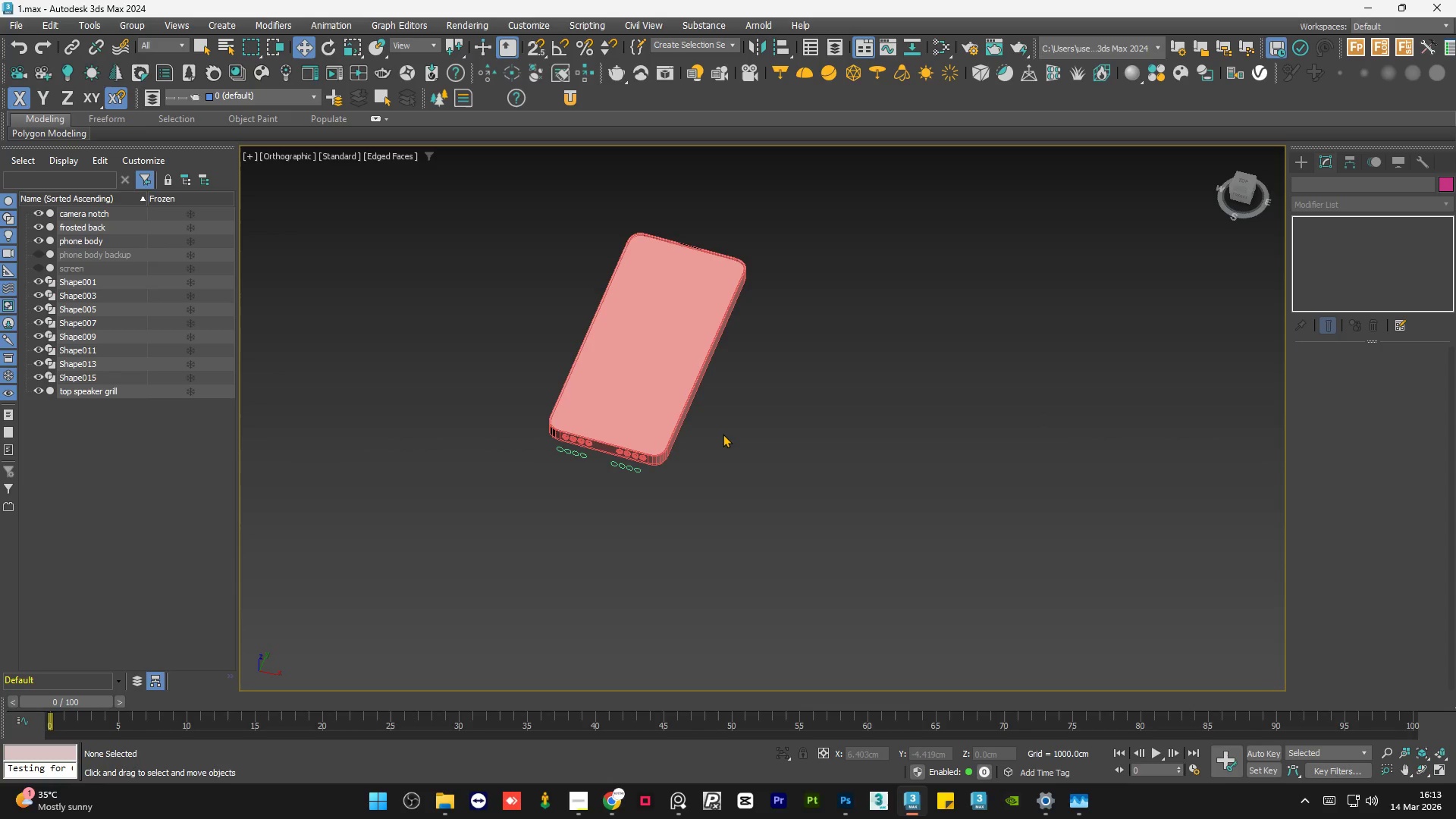 
left_click([723, 434])
 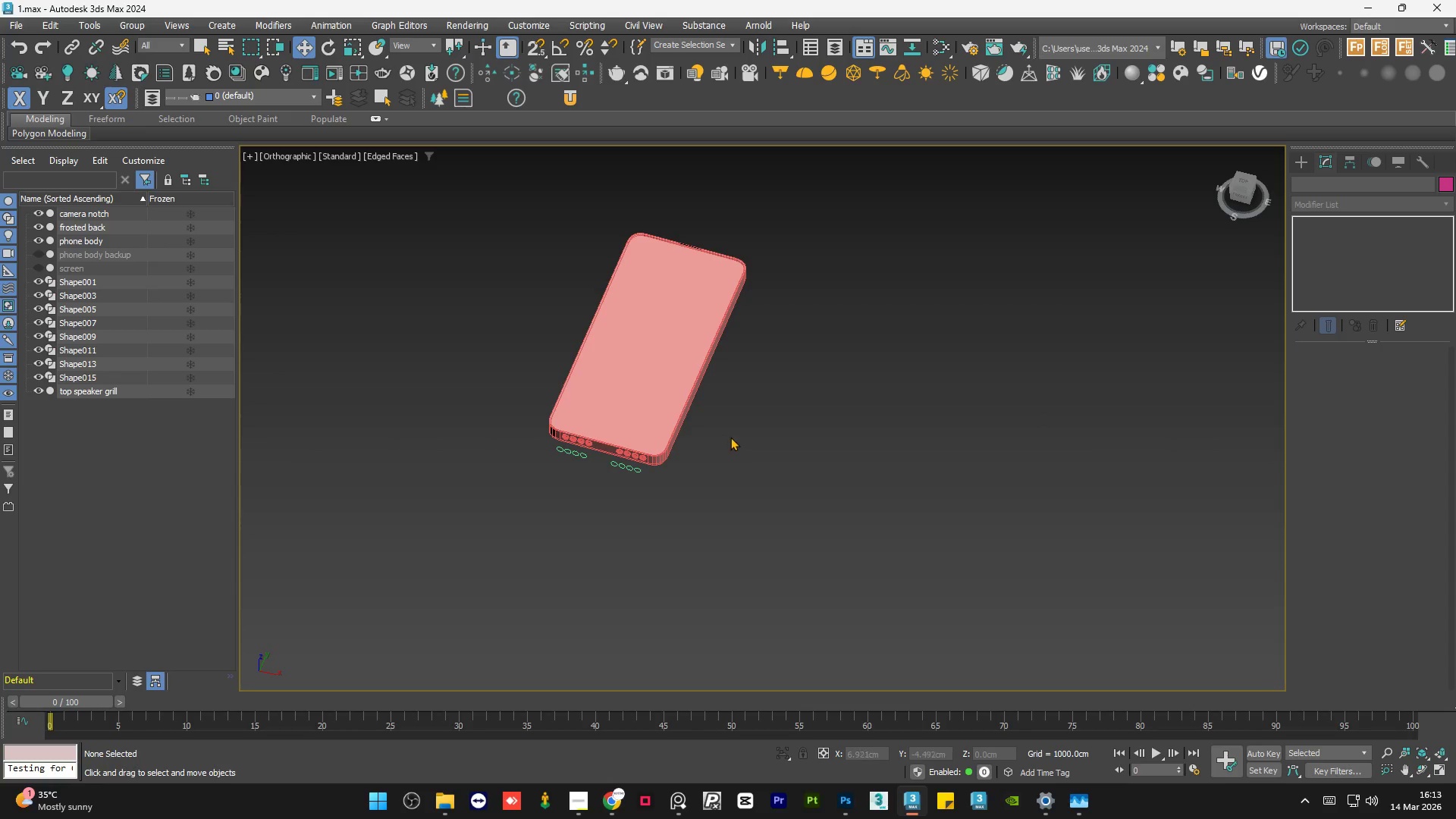 
left_click([695, 482])
 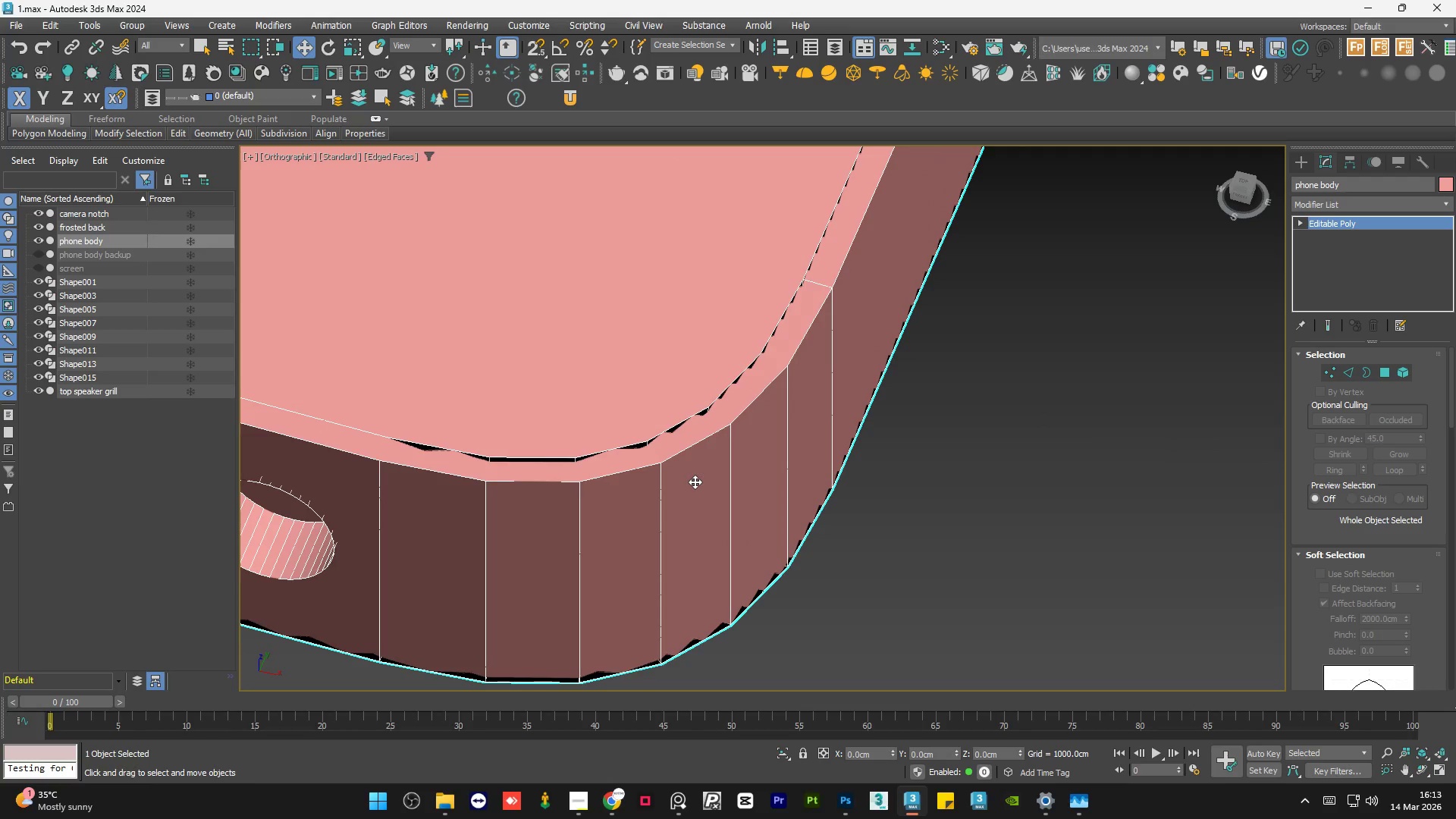 
scroll: coordinate [695, 482], scroll_direction: up, amount: 9.0
 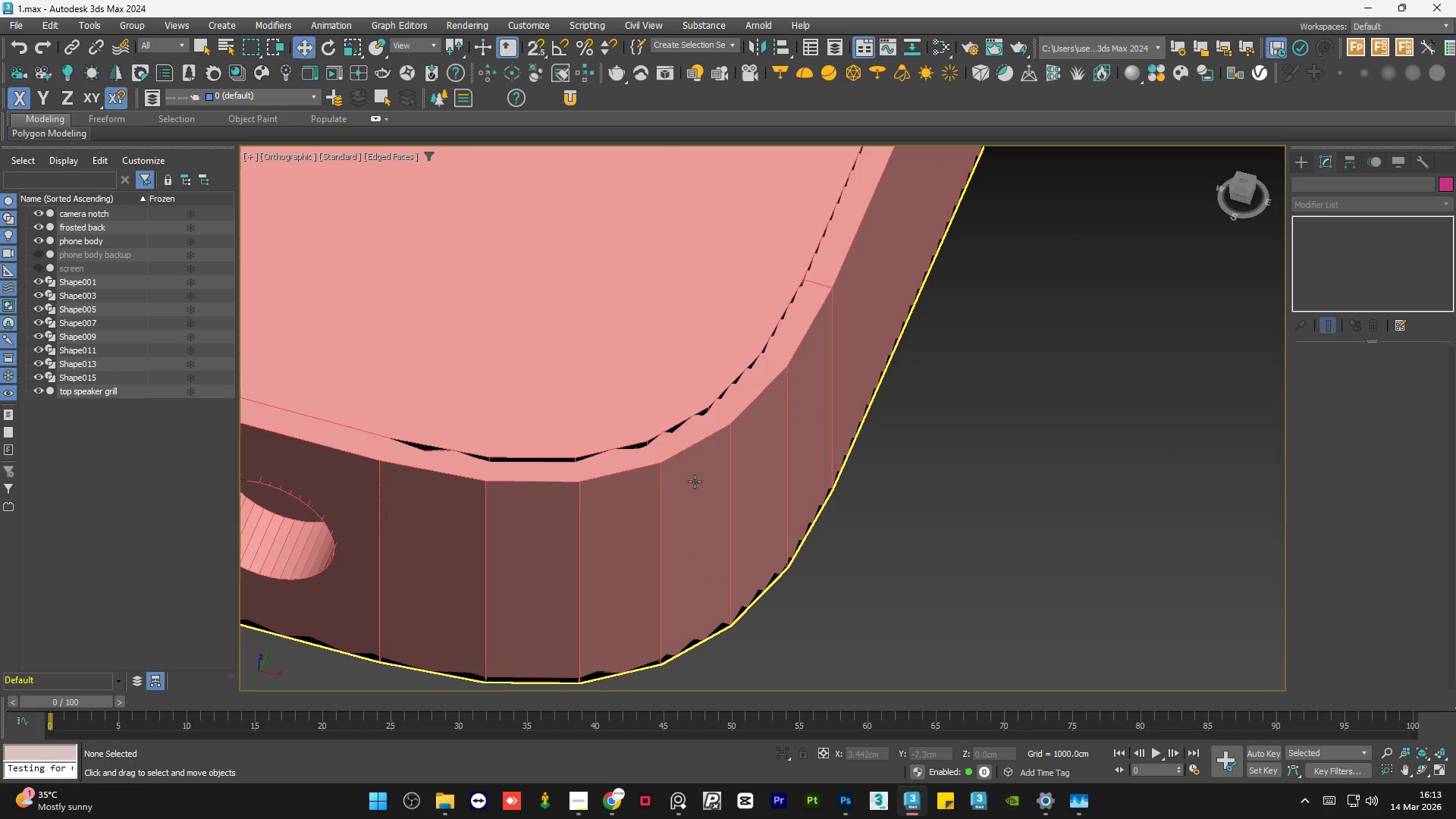 
key(F4)
 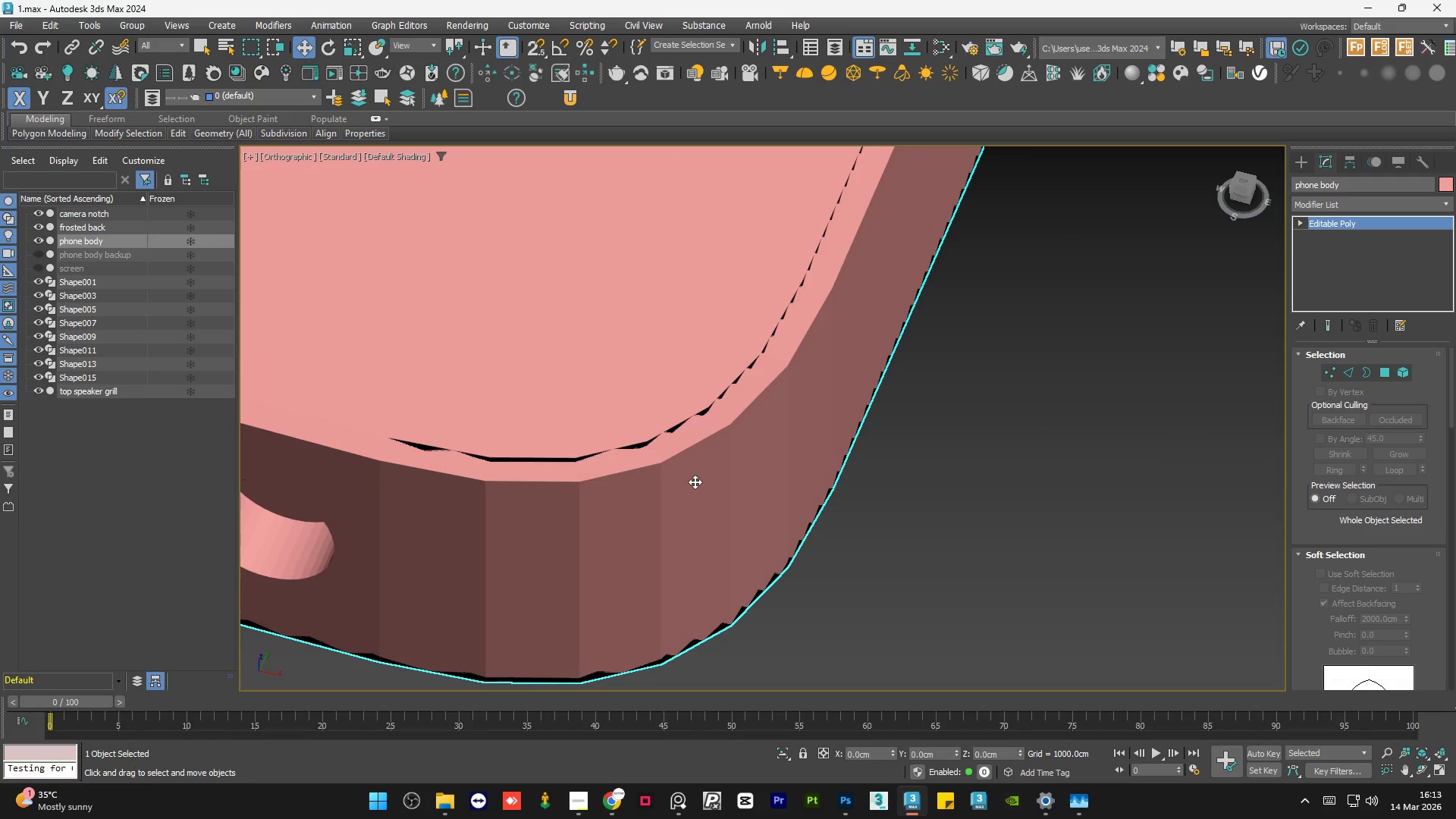 
key(F4)
 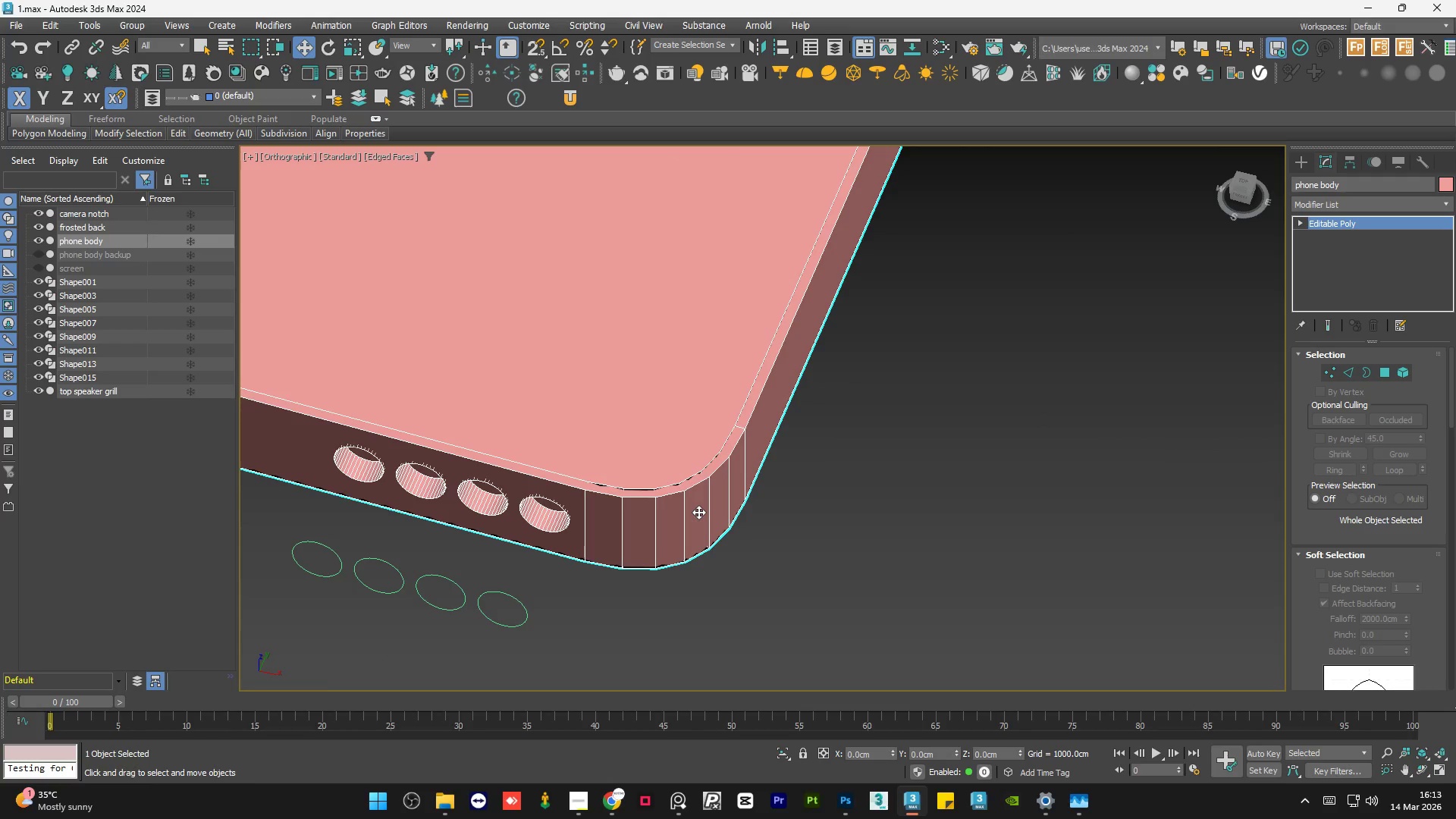 
scroll: coordinate [698, 511], scroll_direction: down, amount: 3.0
 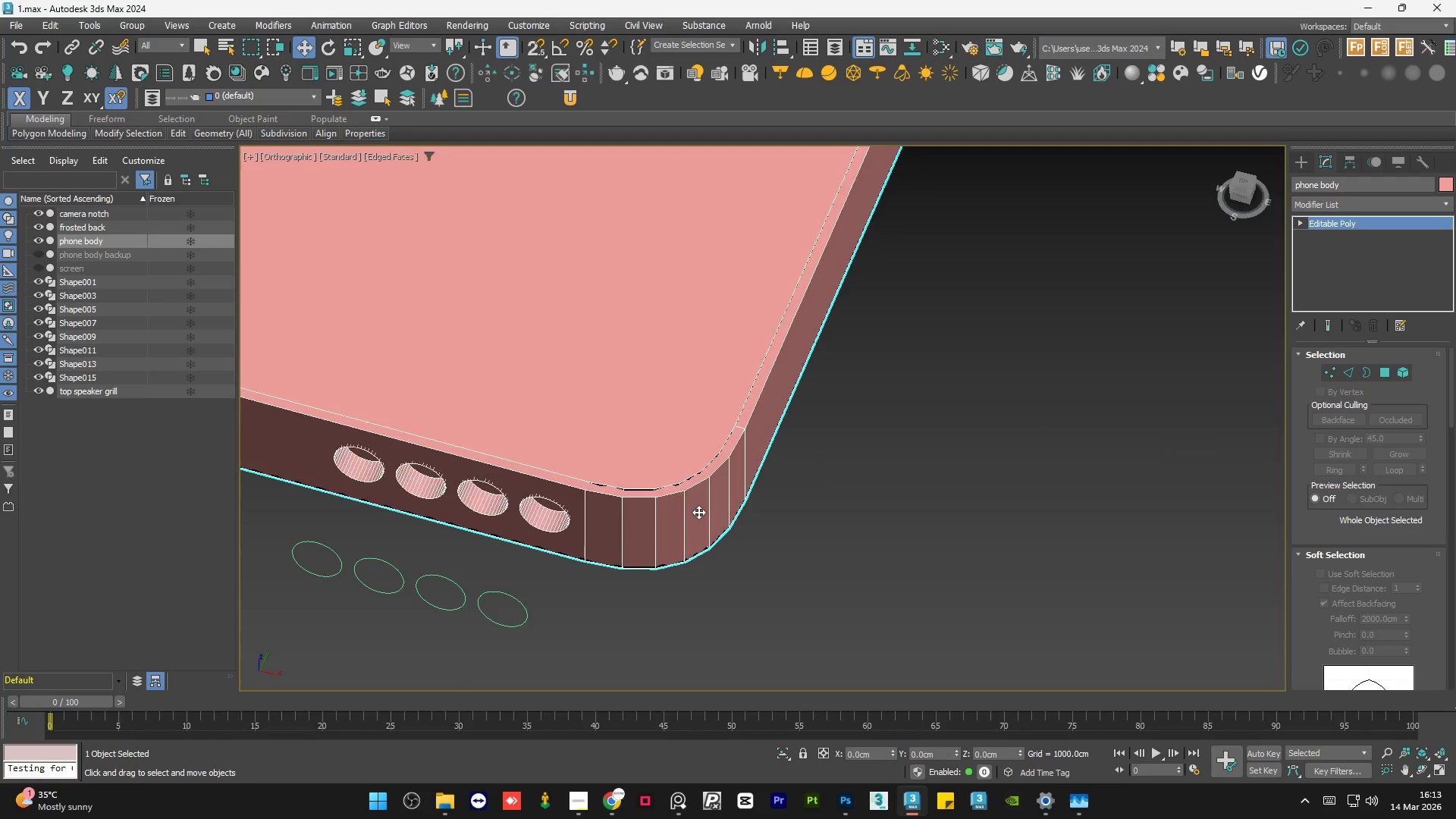 
left_click([698, 512])
 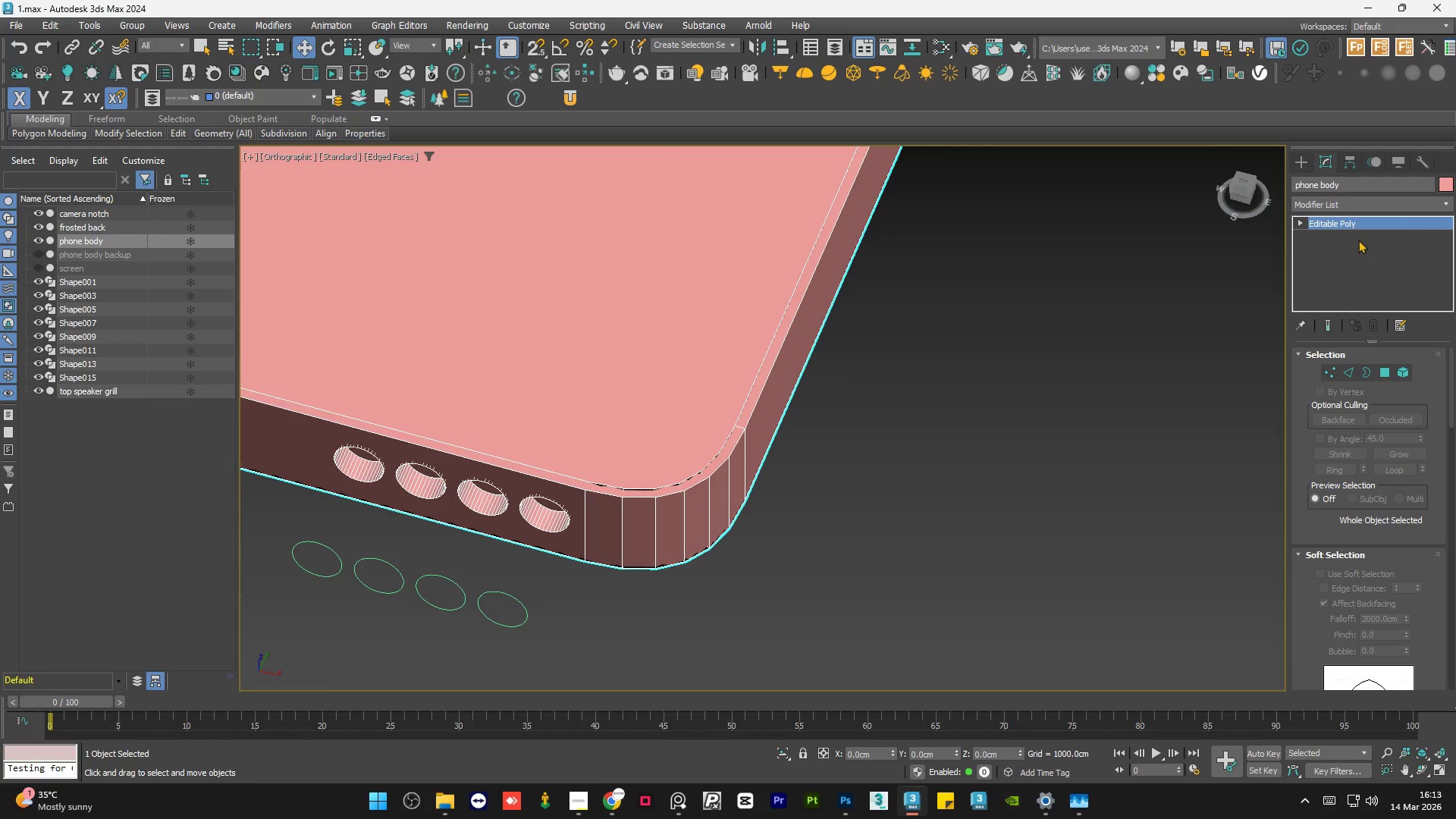 
left_click([1361, 204])
 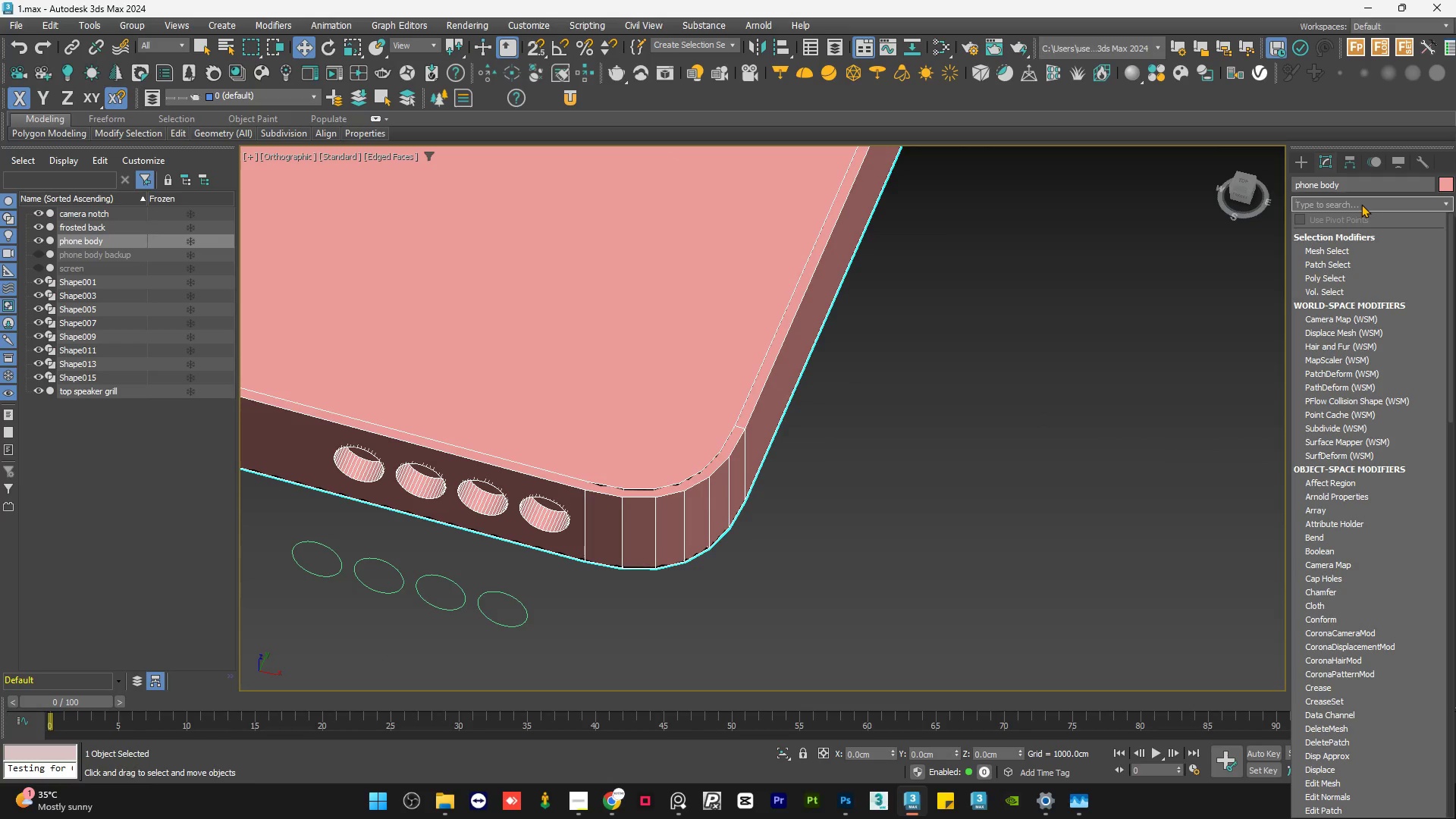 
type(mes)
 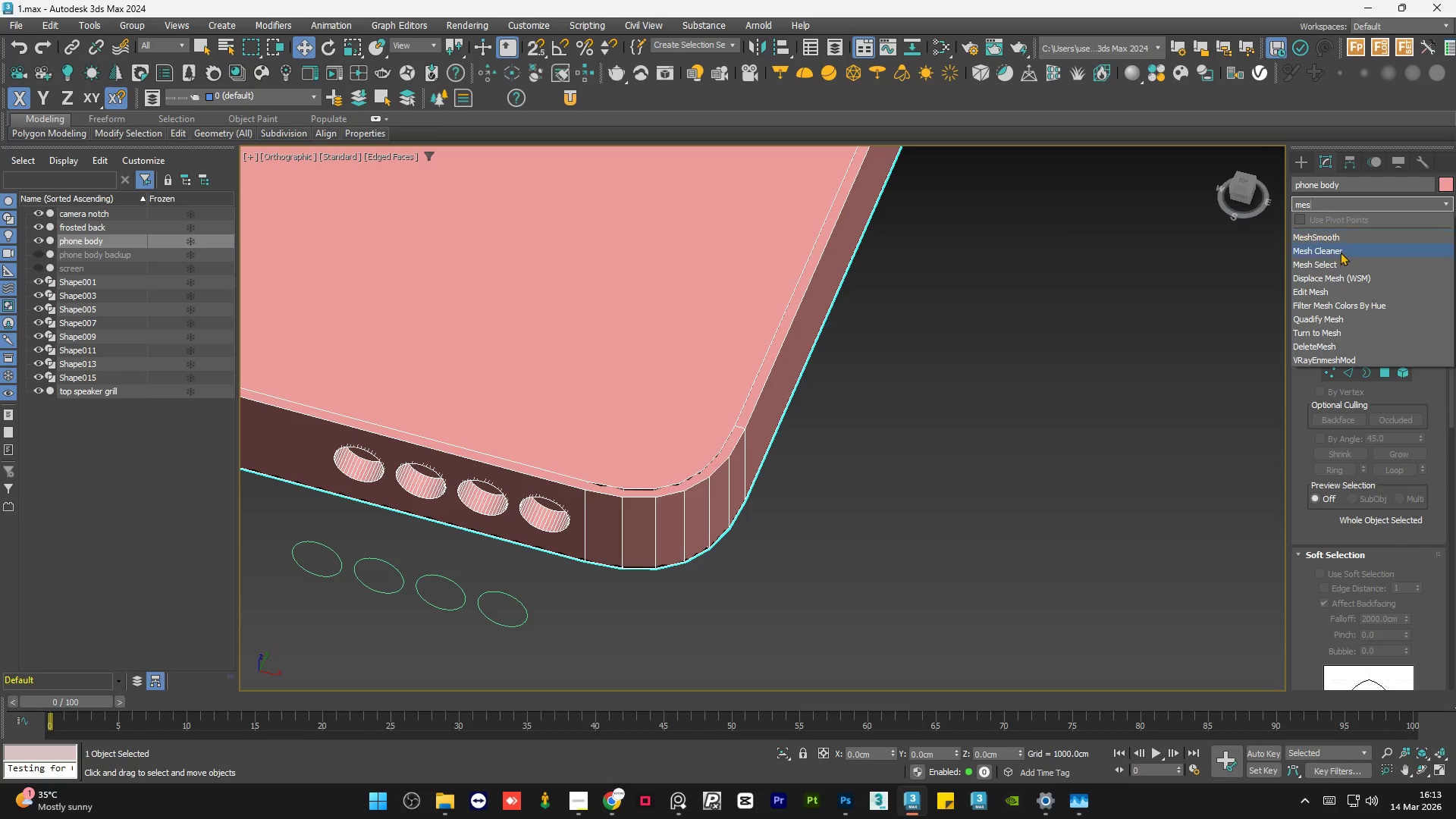 
left_click([1340, 252])
 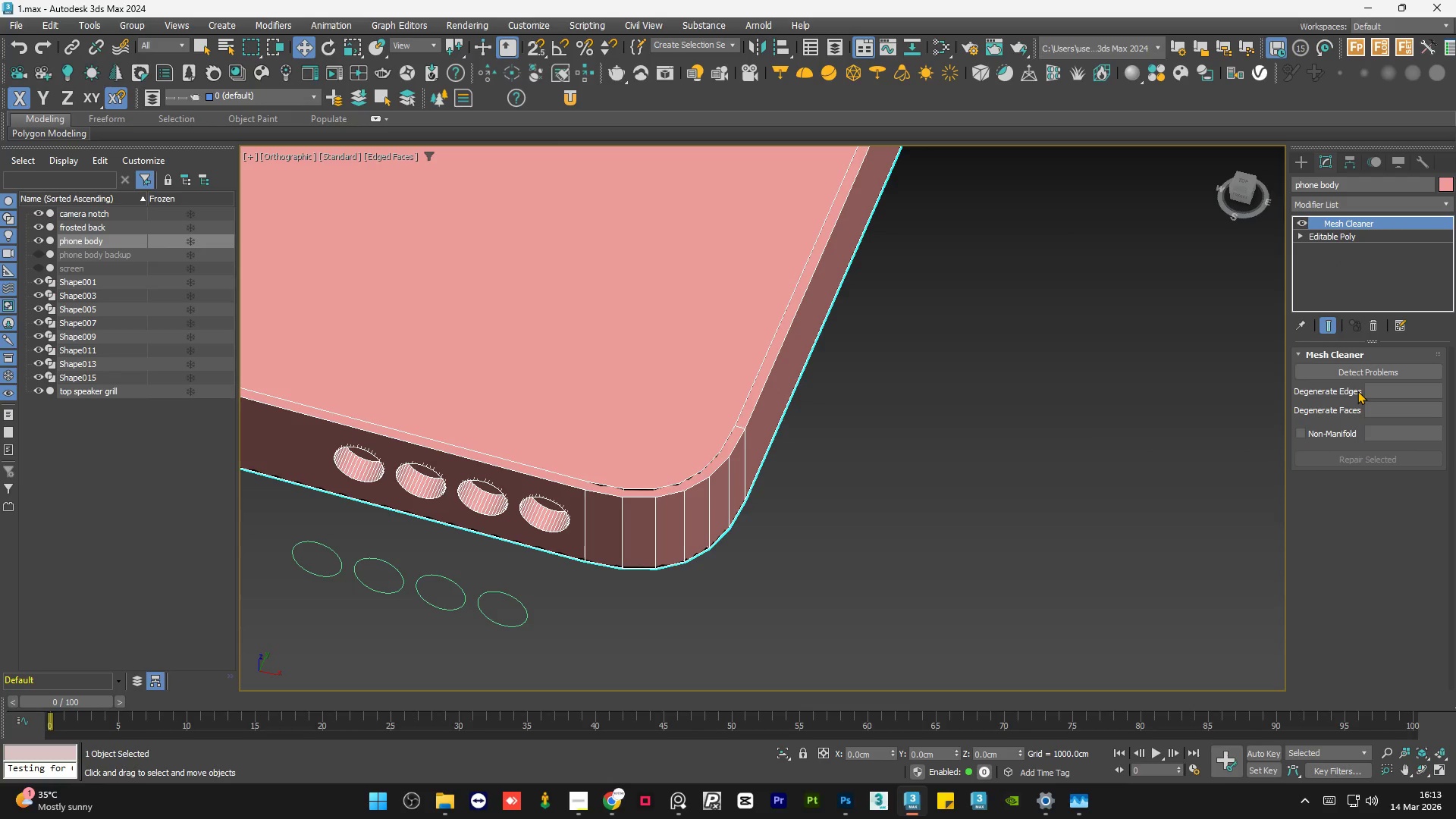 
right_click([1367, 222])
 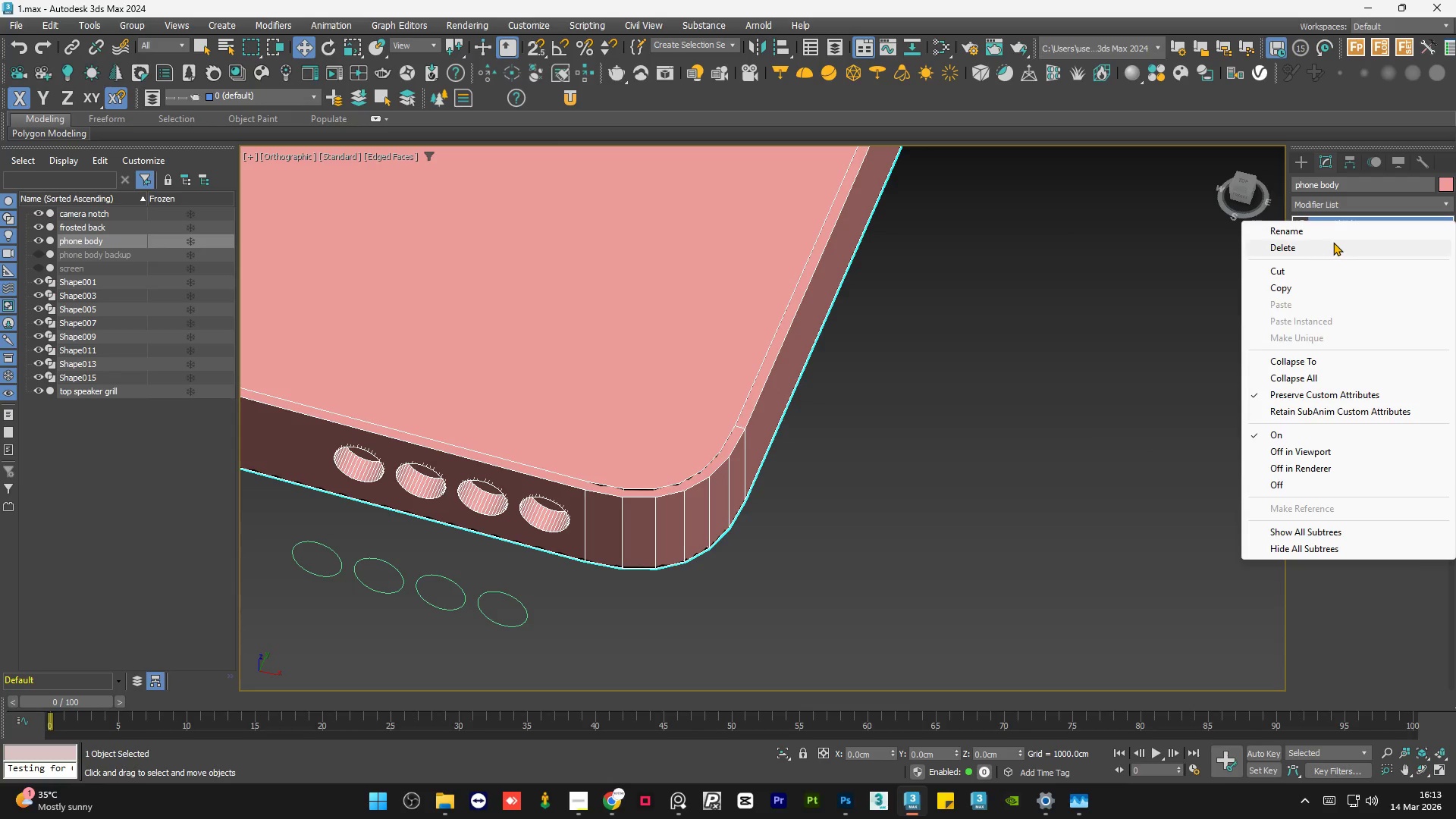 
left_click([1333, 242])
 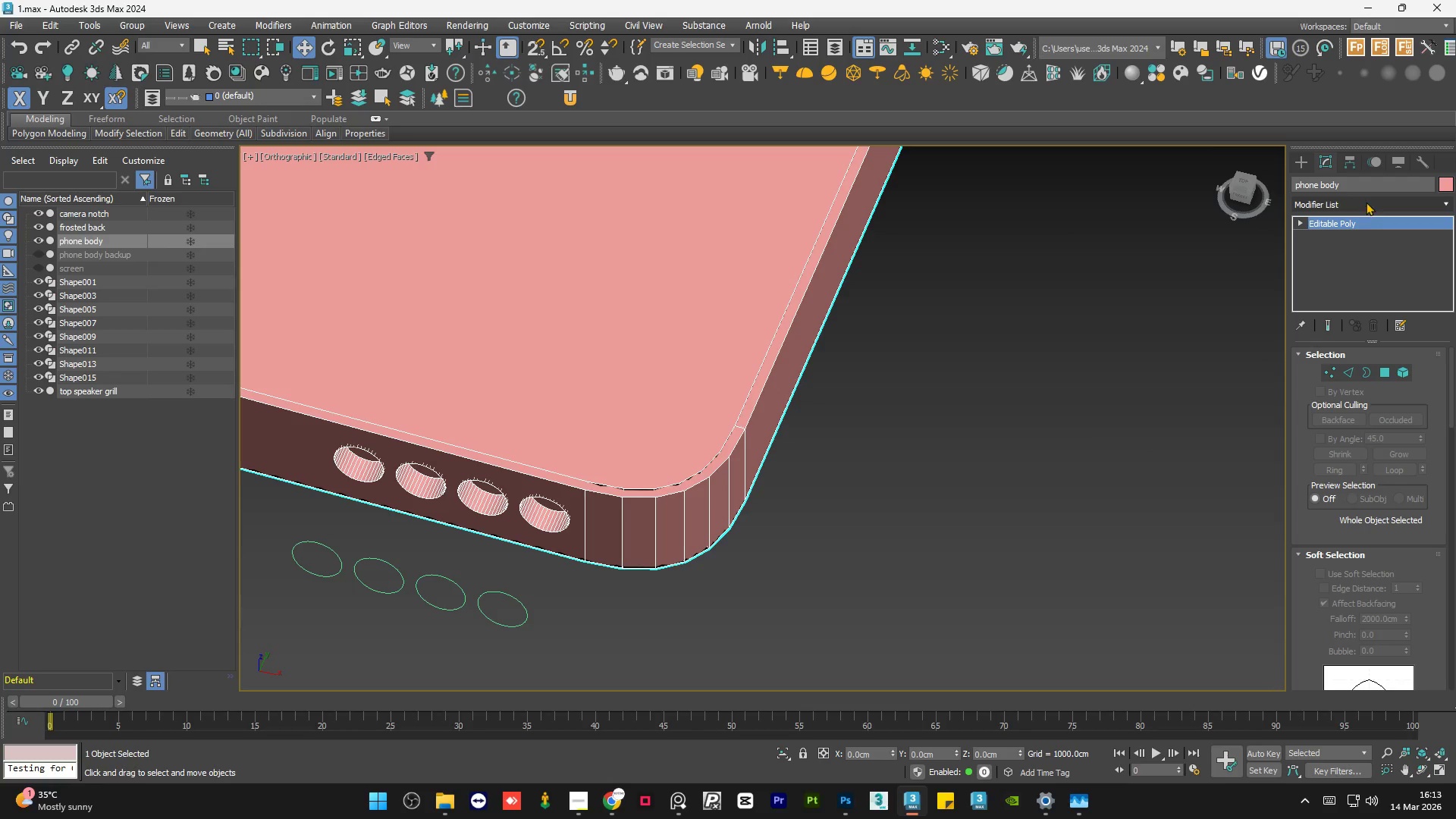 
left_click([1366, 201])
 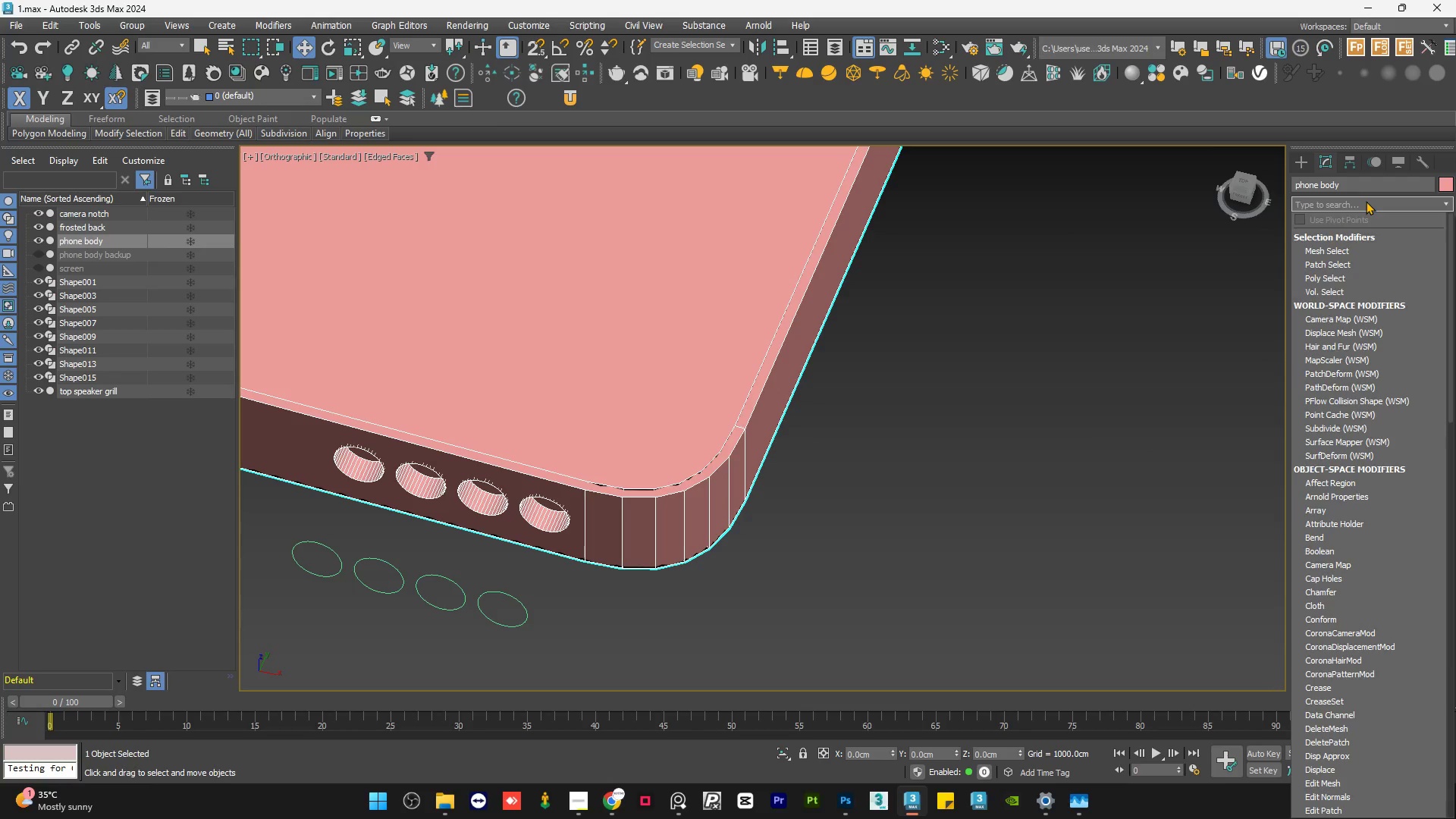 
type(mesh)
 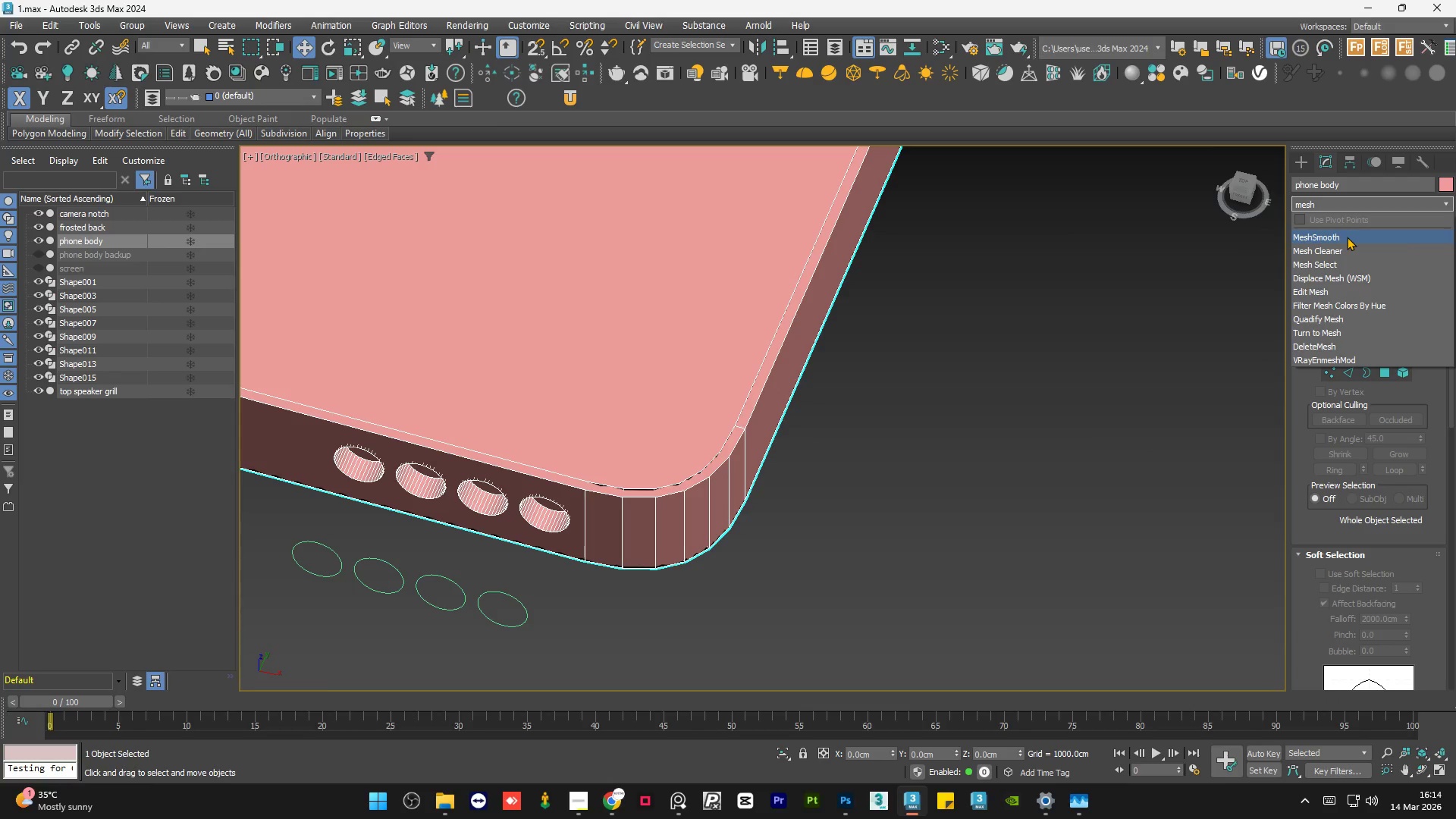 
left_click([1346, 237])
 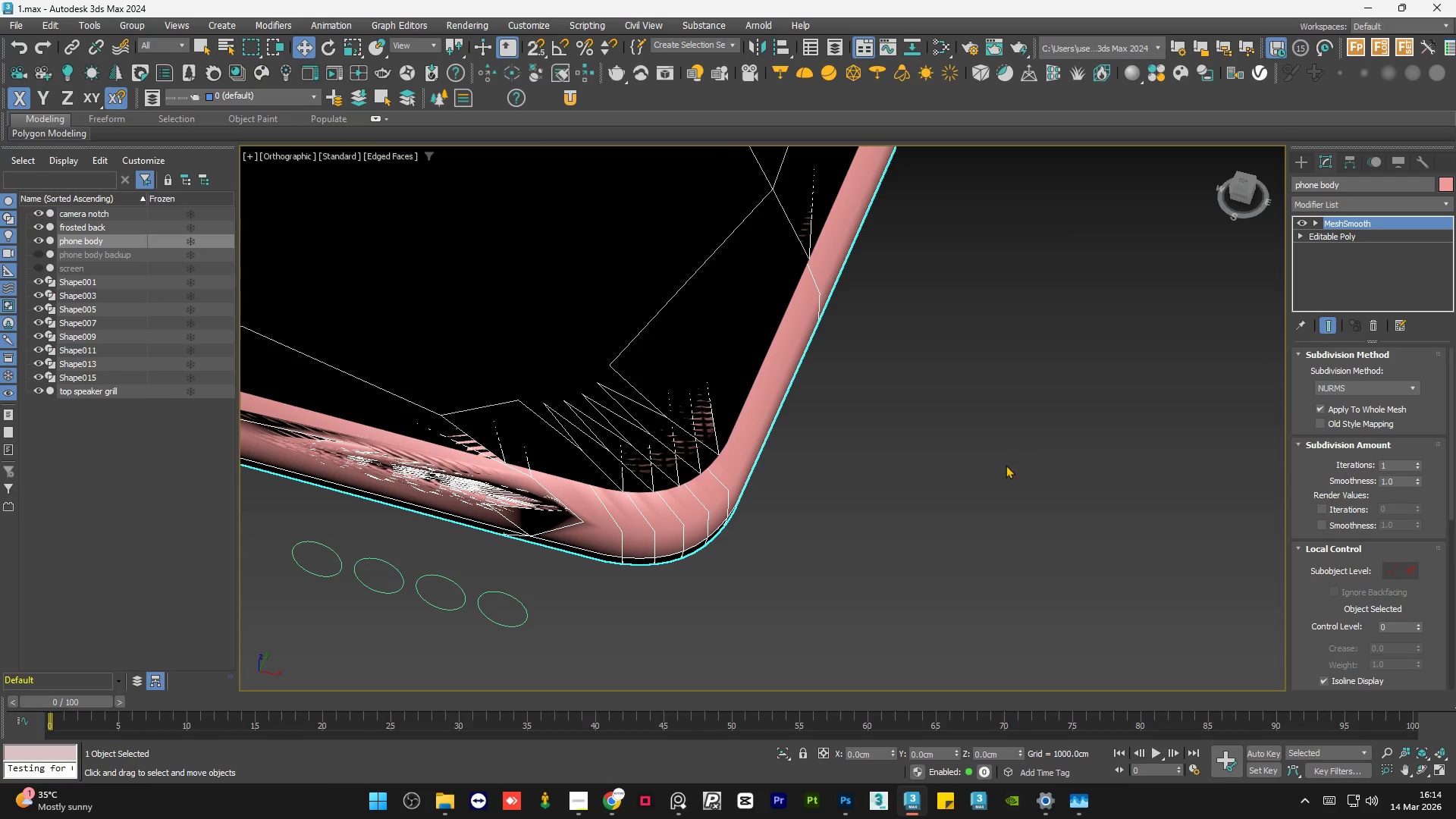 
key(Alt+AltLeft)
 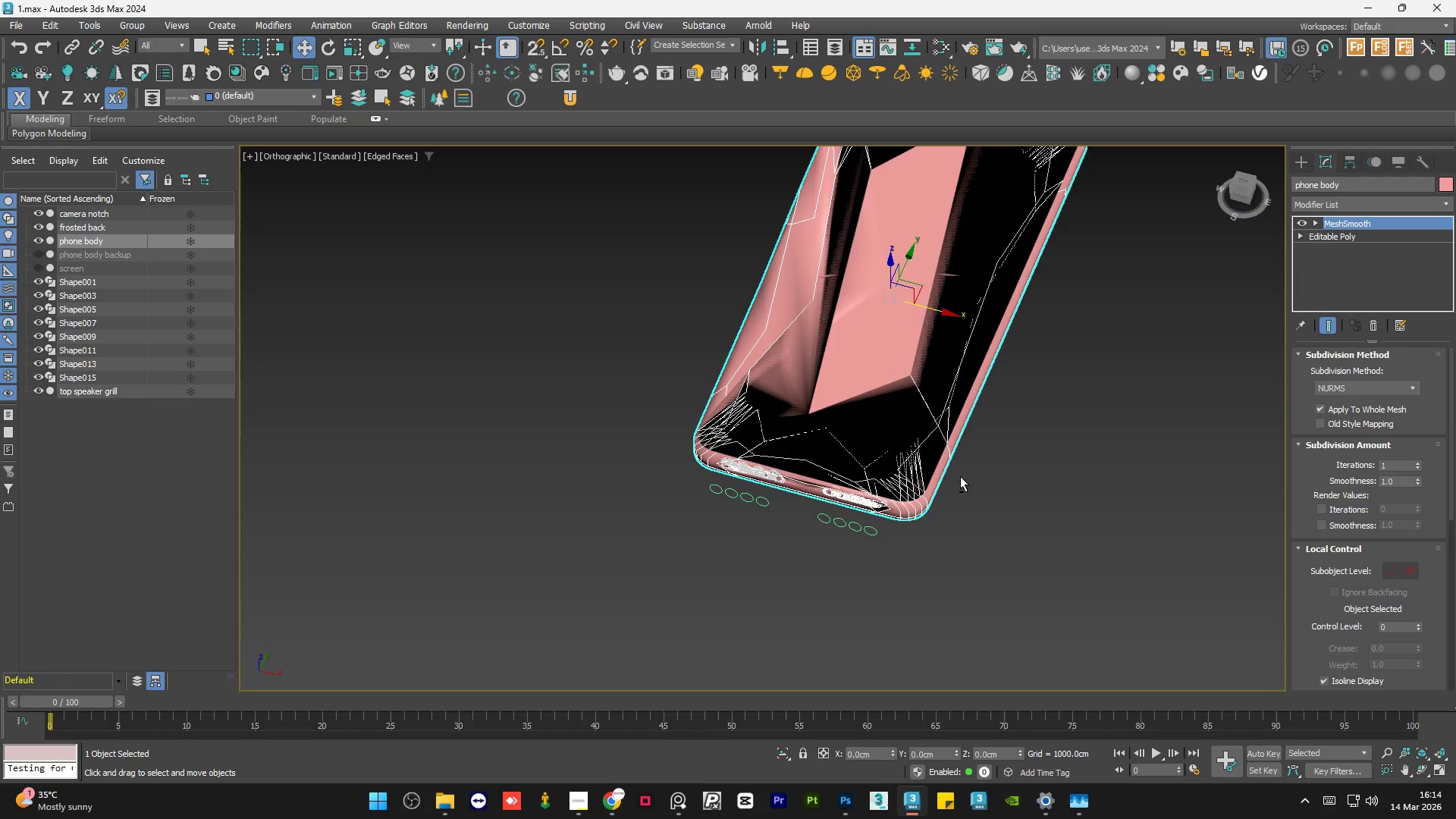 
scroll: coordinate [990, 509], scroll_direction: down, amount: 4.0
 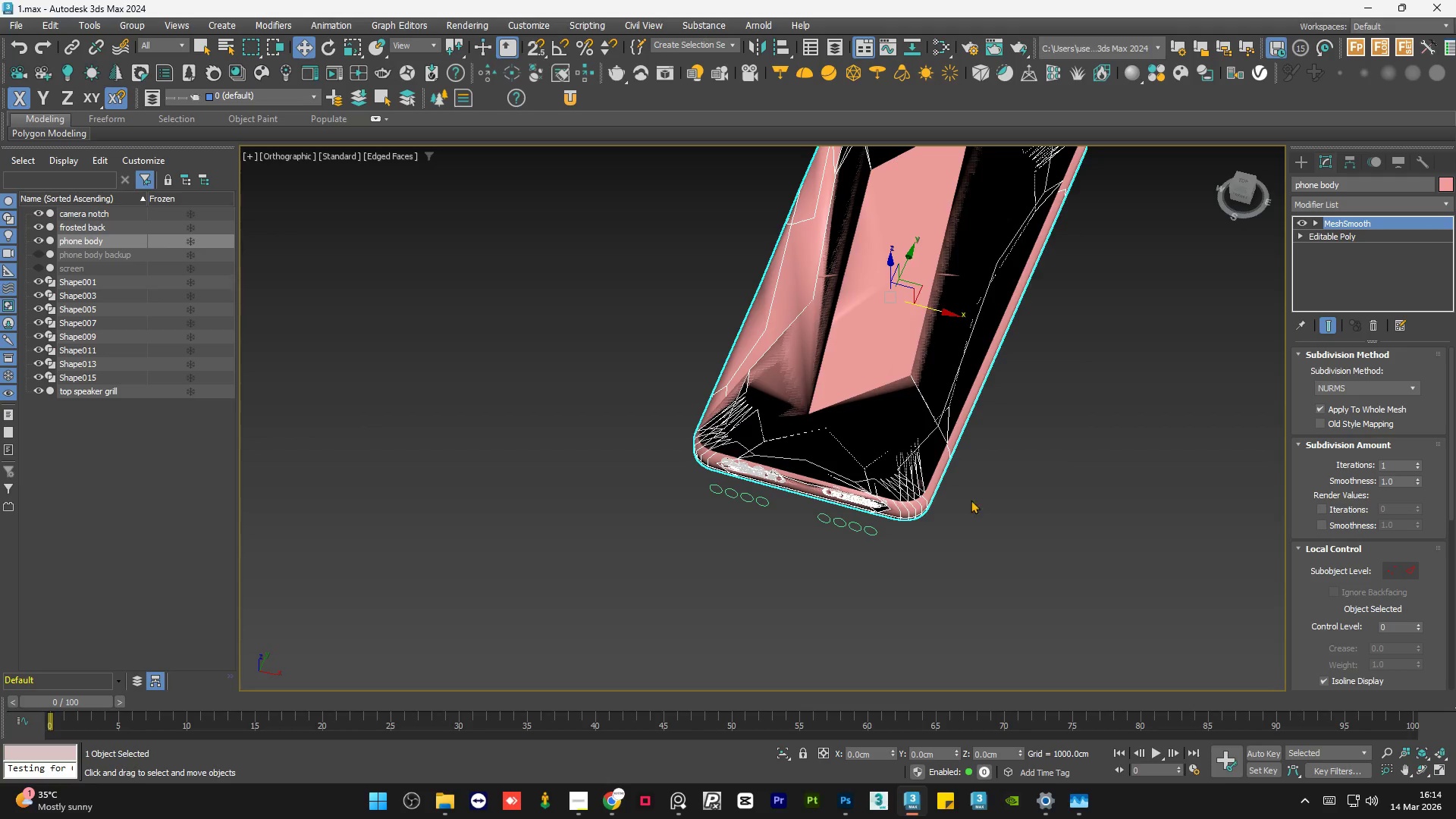 
hold_key(key=AltLeft, duration=0.91)
 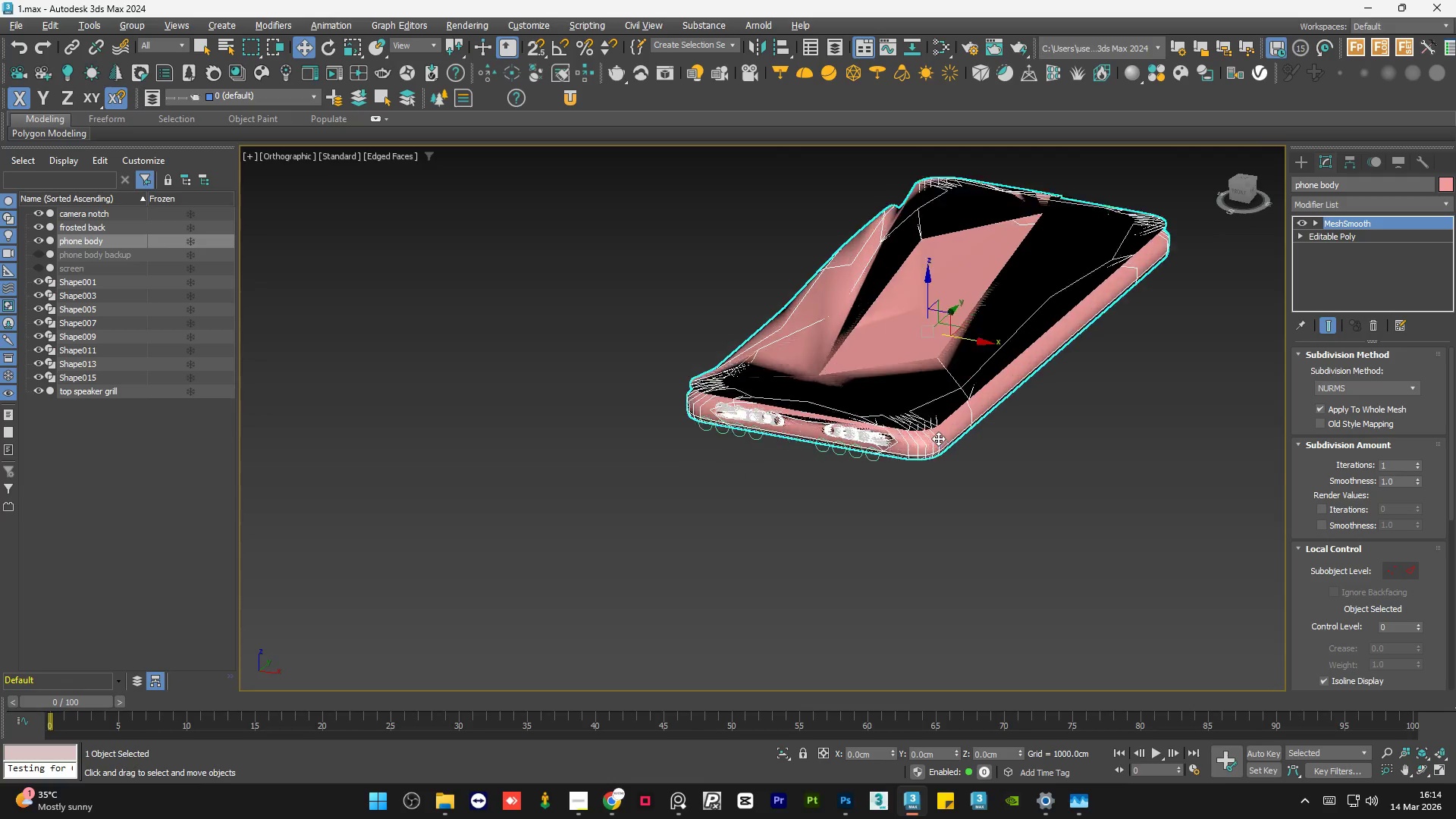 
scroll: coordinate [940, 472], scroll_direction: down, amount: 2.0
 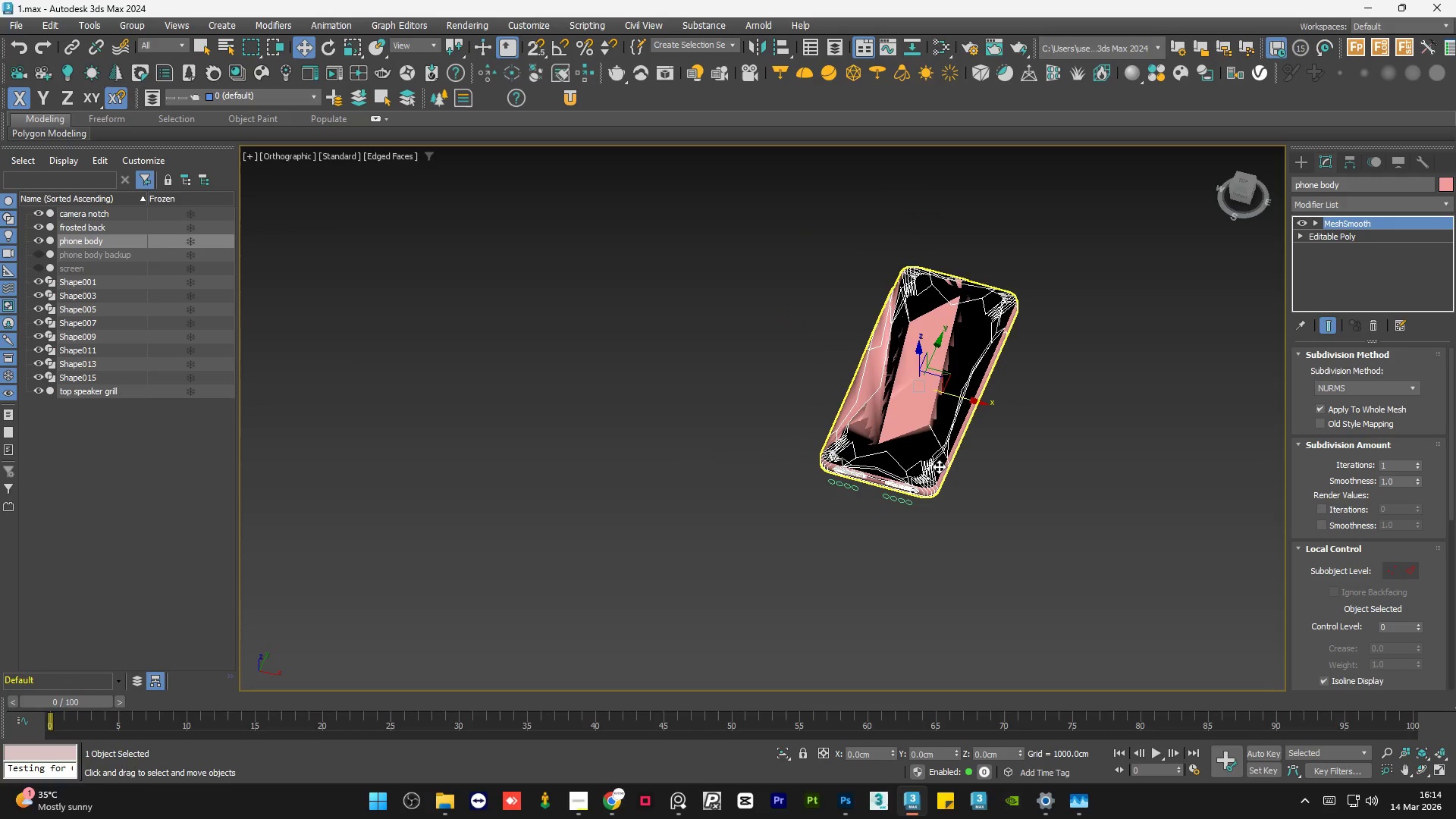 
scroll: coordinate [935, 438], scroll_direction: up, amount: 4.0
 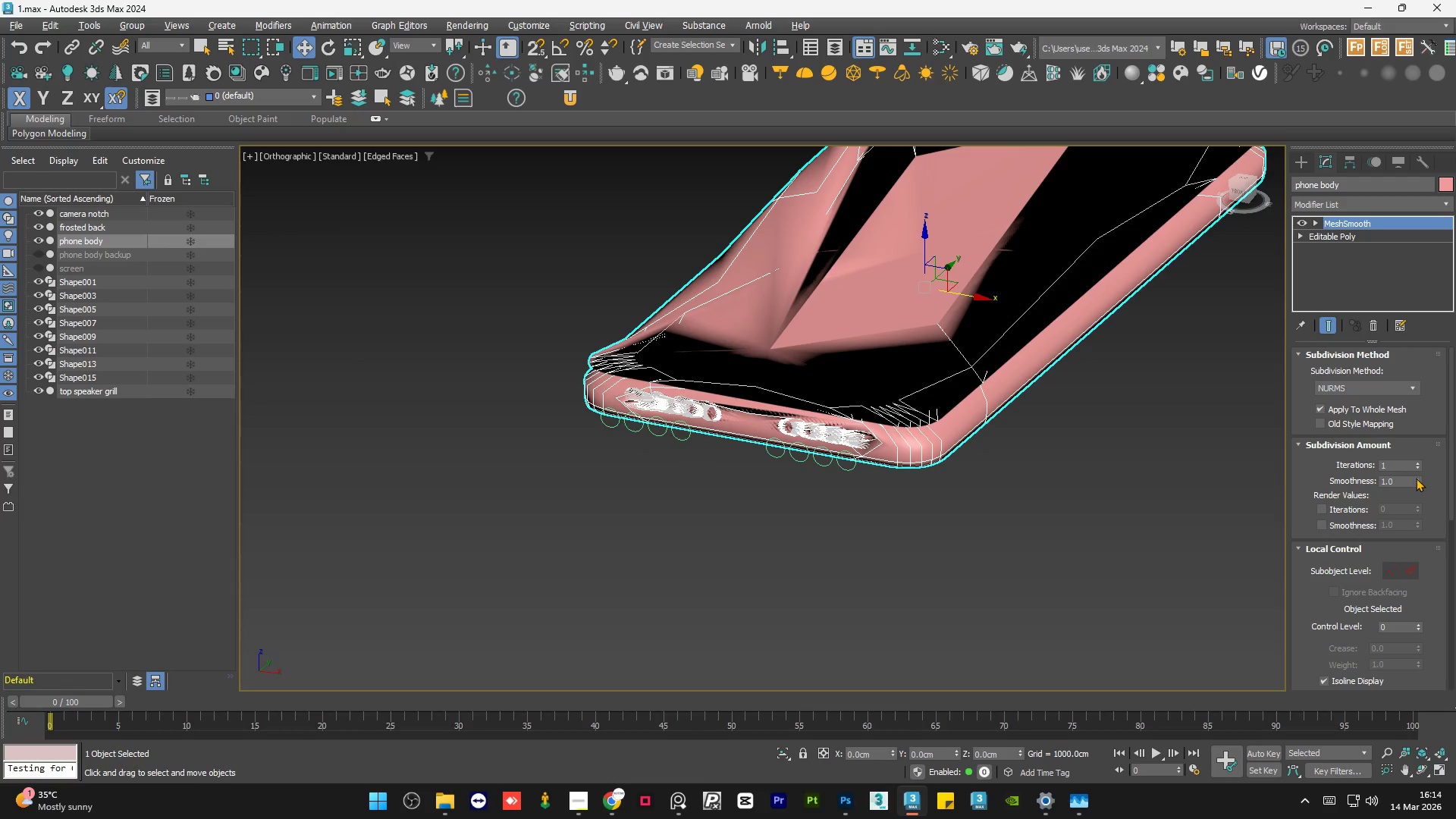 
left_click_drag(start_coordinate=[1451, 482], to_coordinate=[1455, 624])
 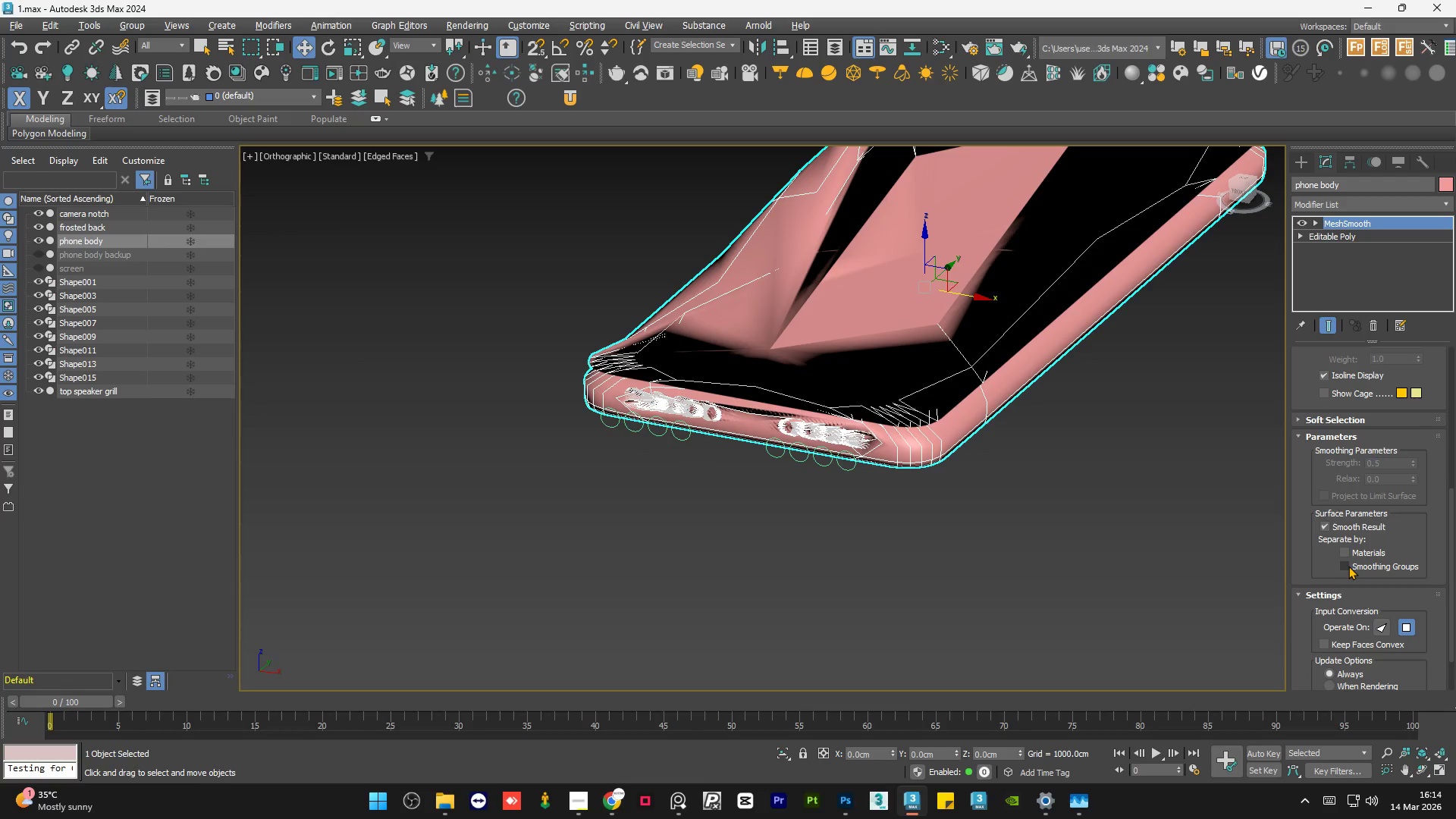 
left_click([1348, 566])
 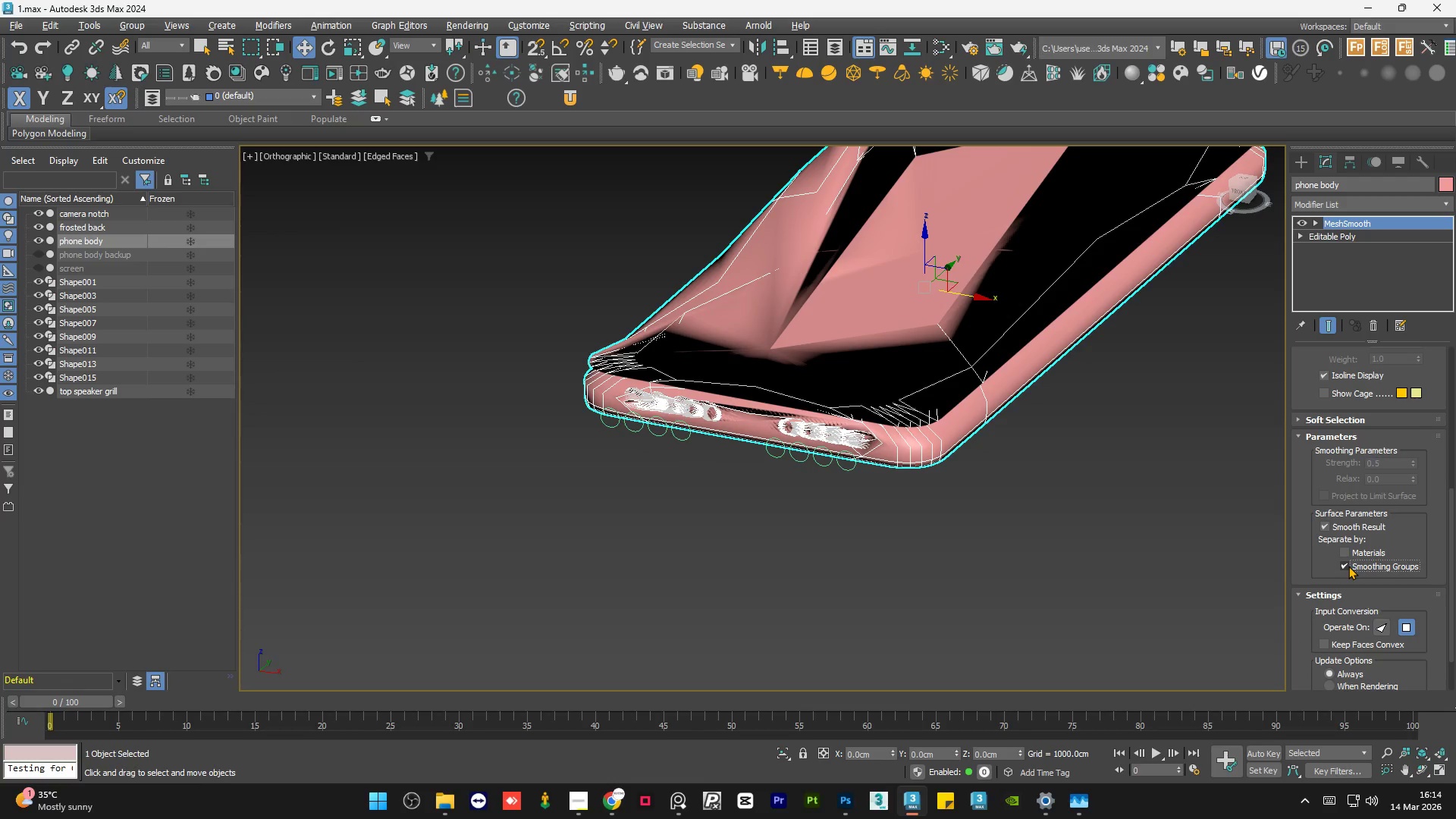 
left_click([1348, 566])
 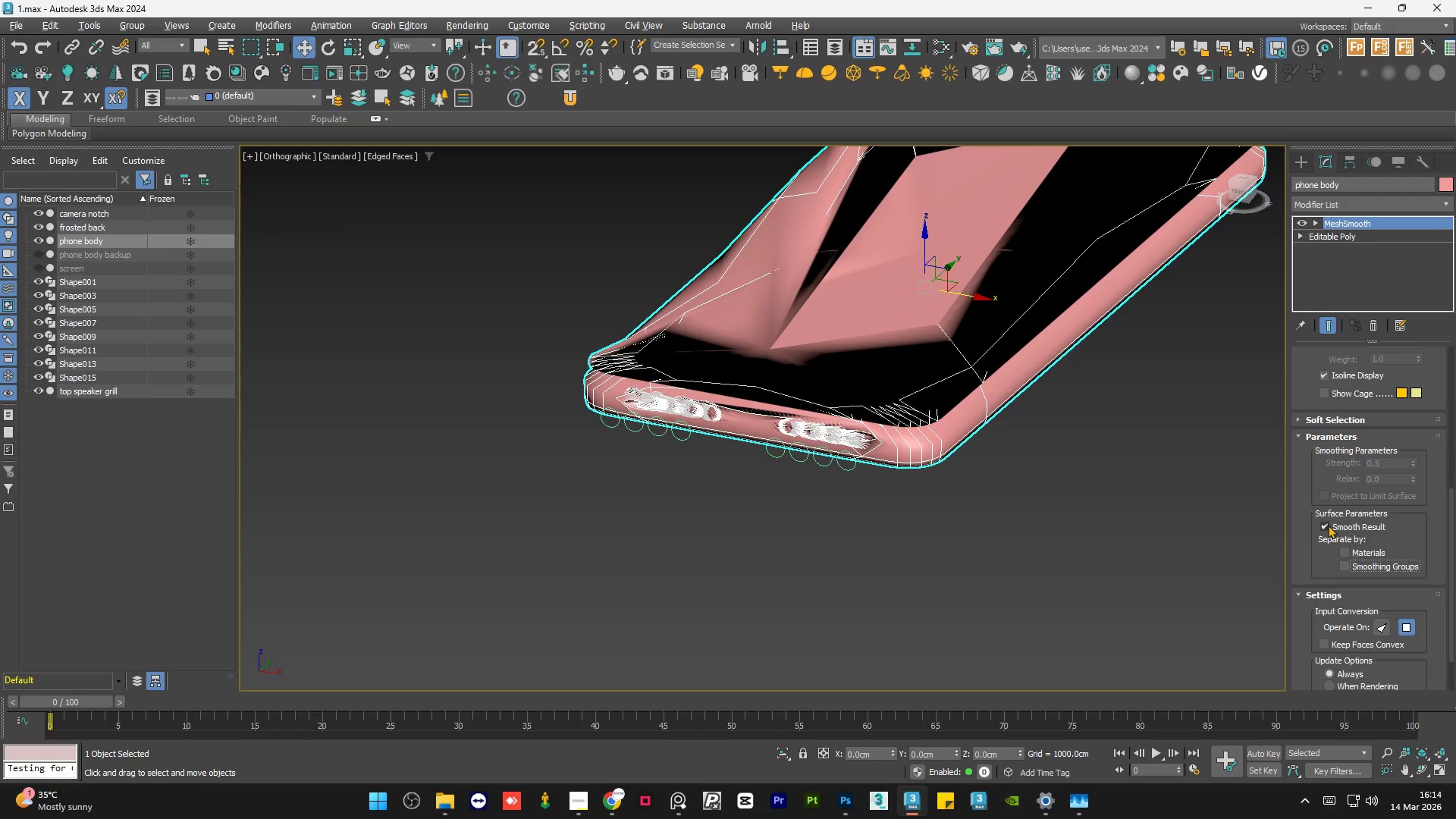 
left_click([1329, 524])
 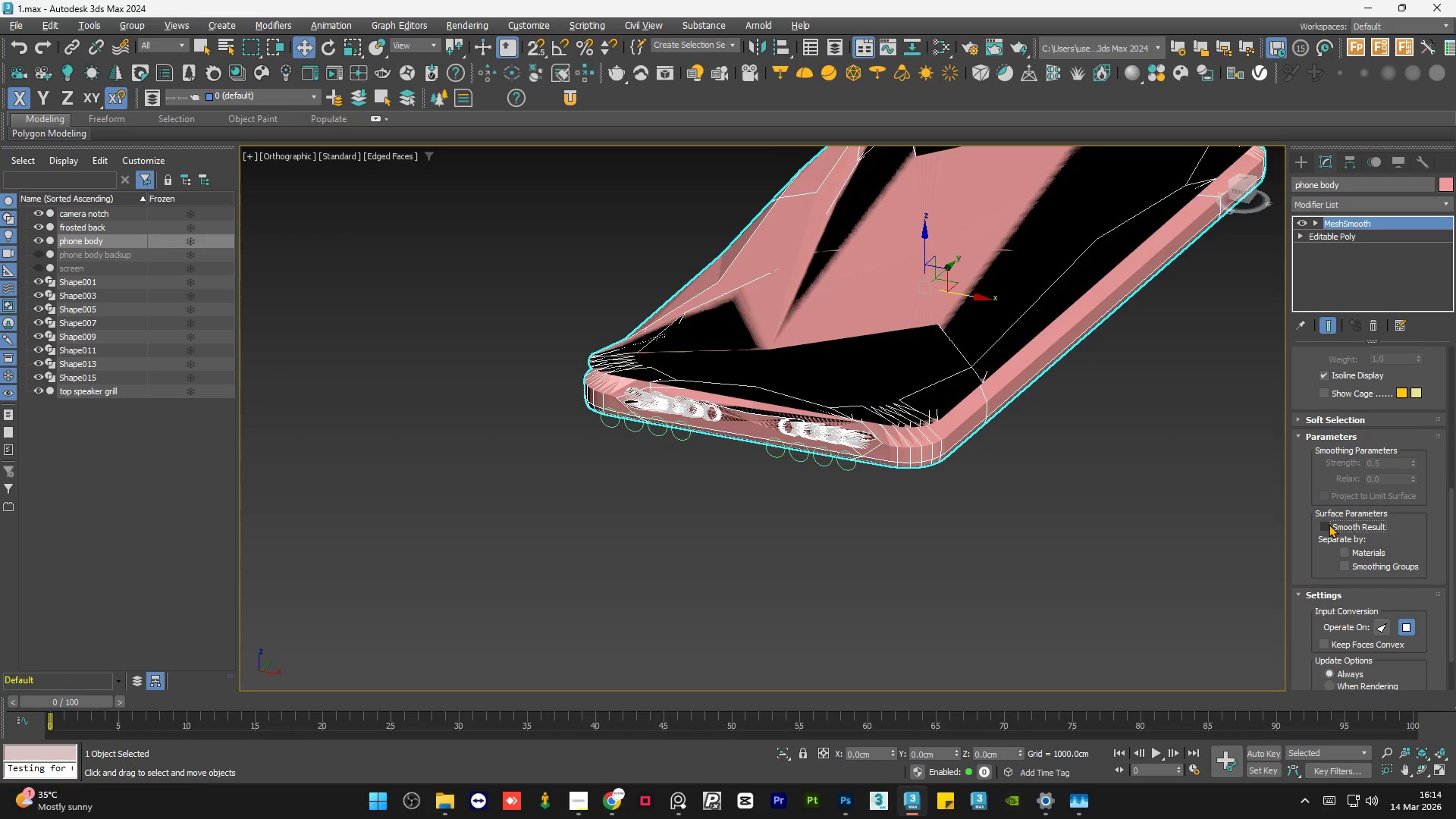 
left_click([1329, 524])
 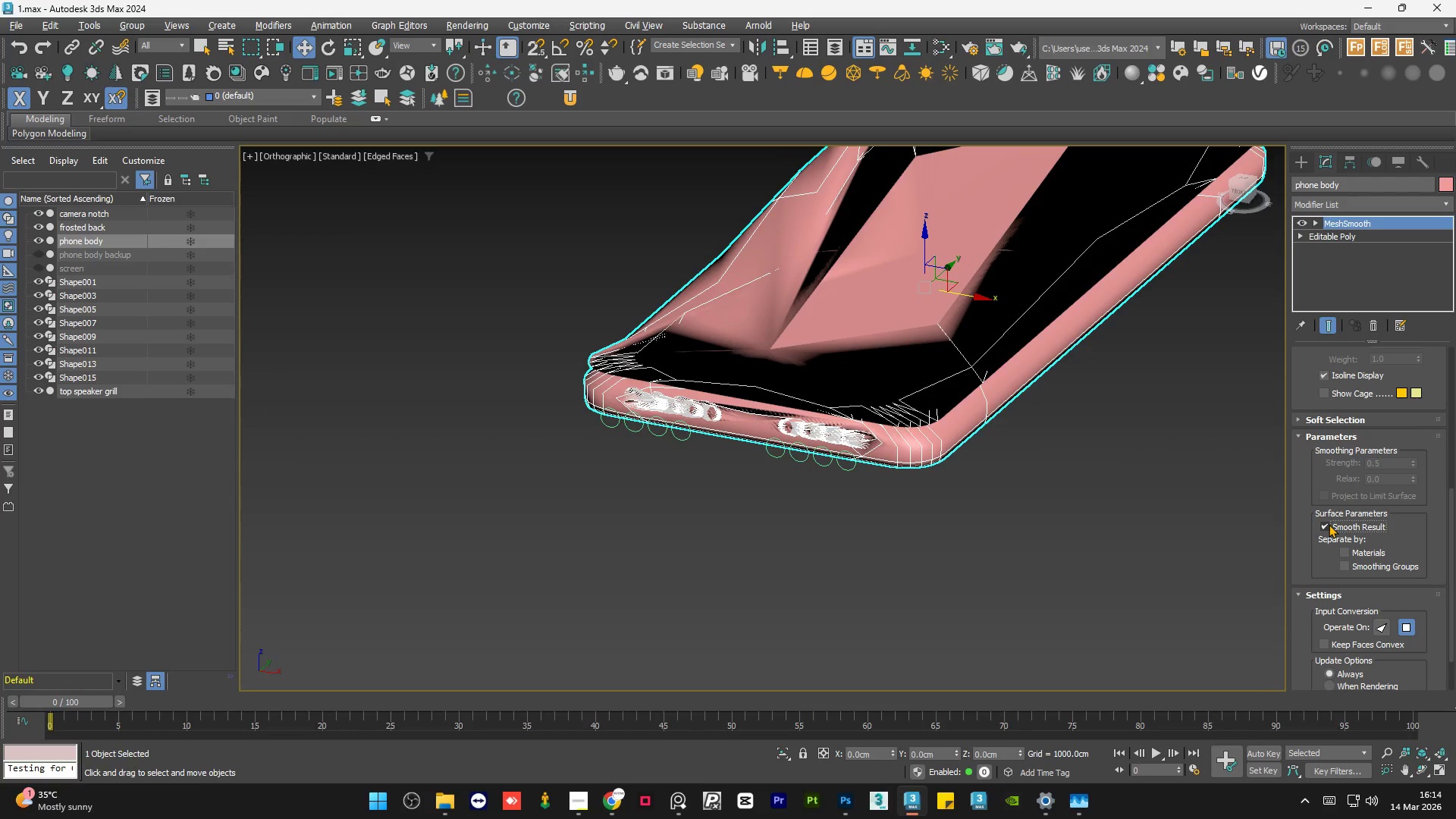 
left_click([1329, 524])
 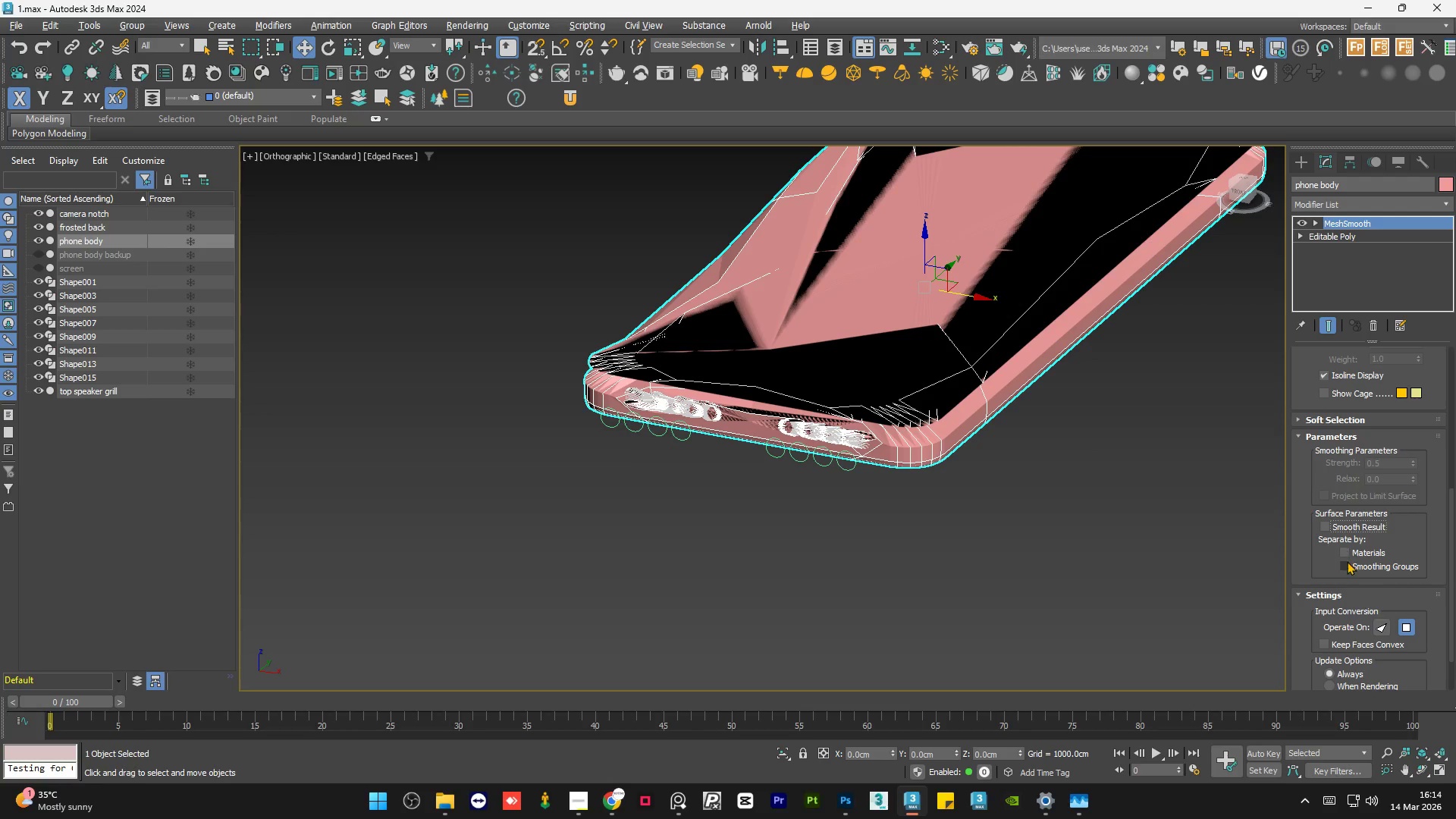 
left_click([1347, 562])
 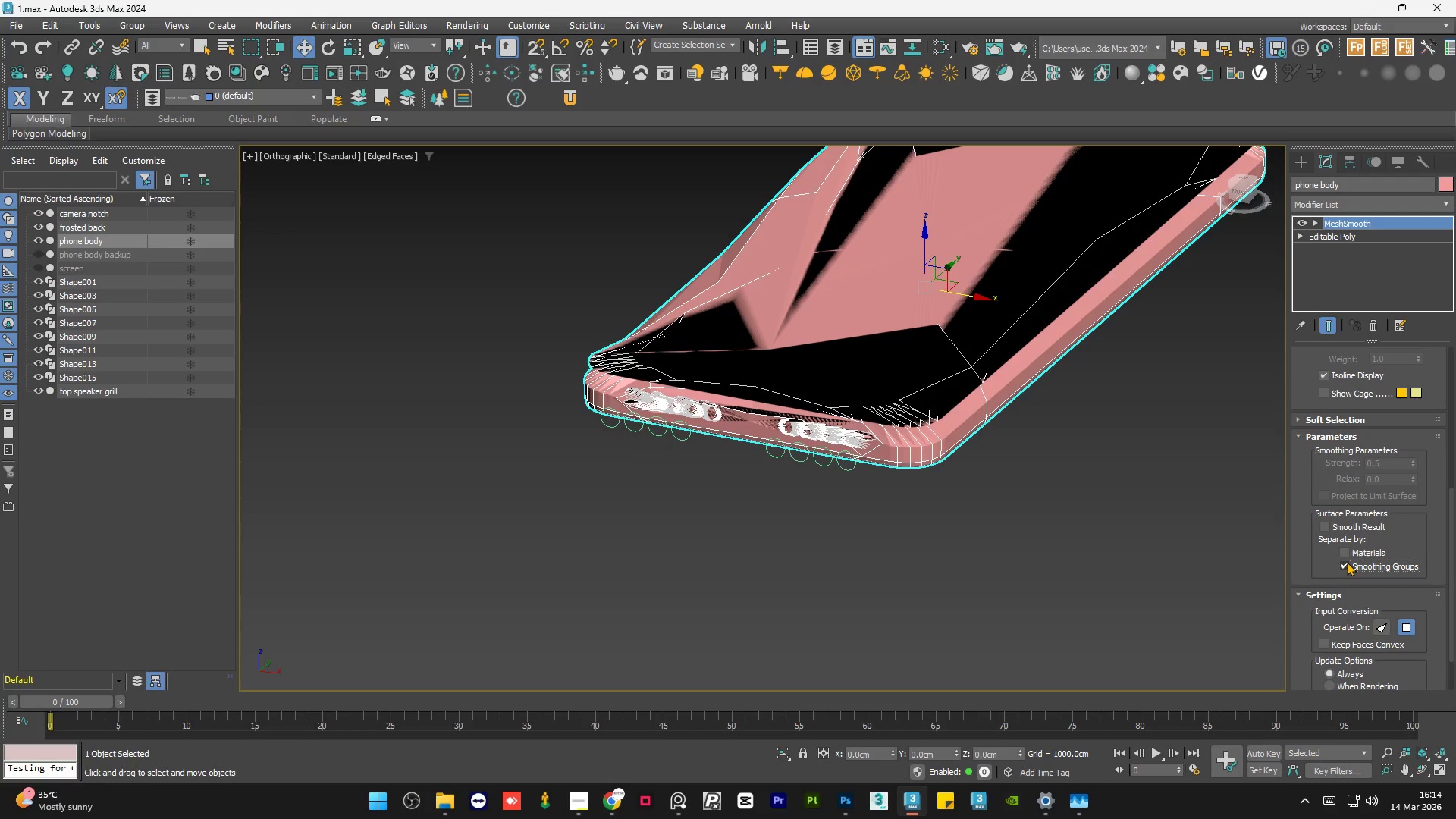 
left_click([1347, 562])
 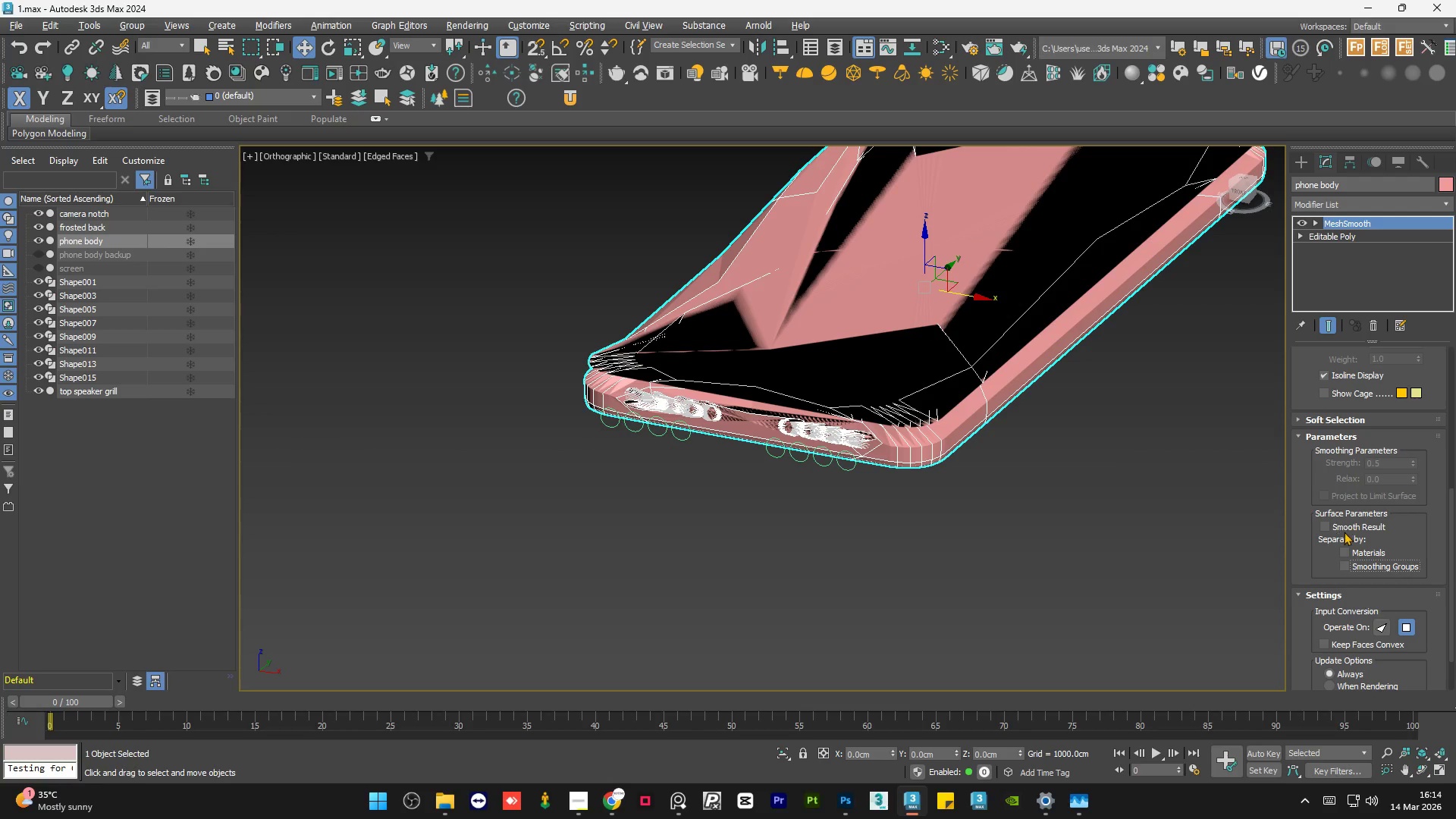 
left_click([1344, 531])
 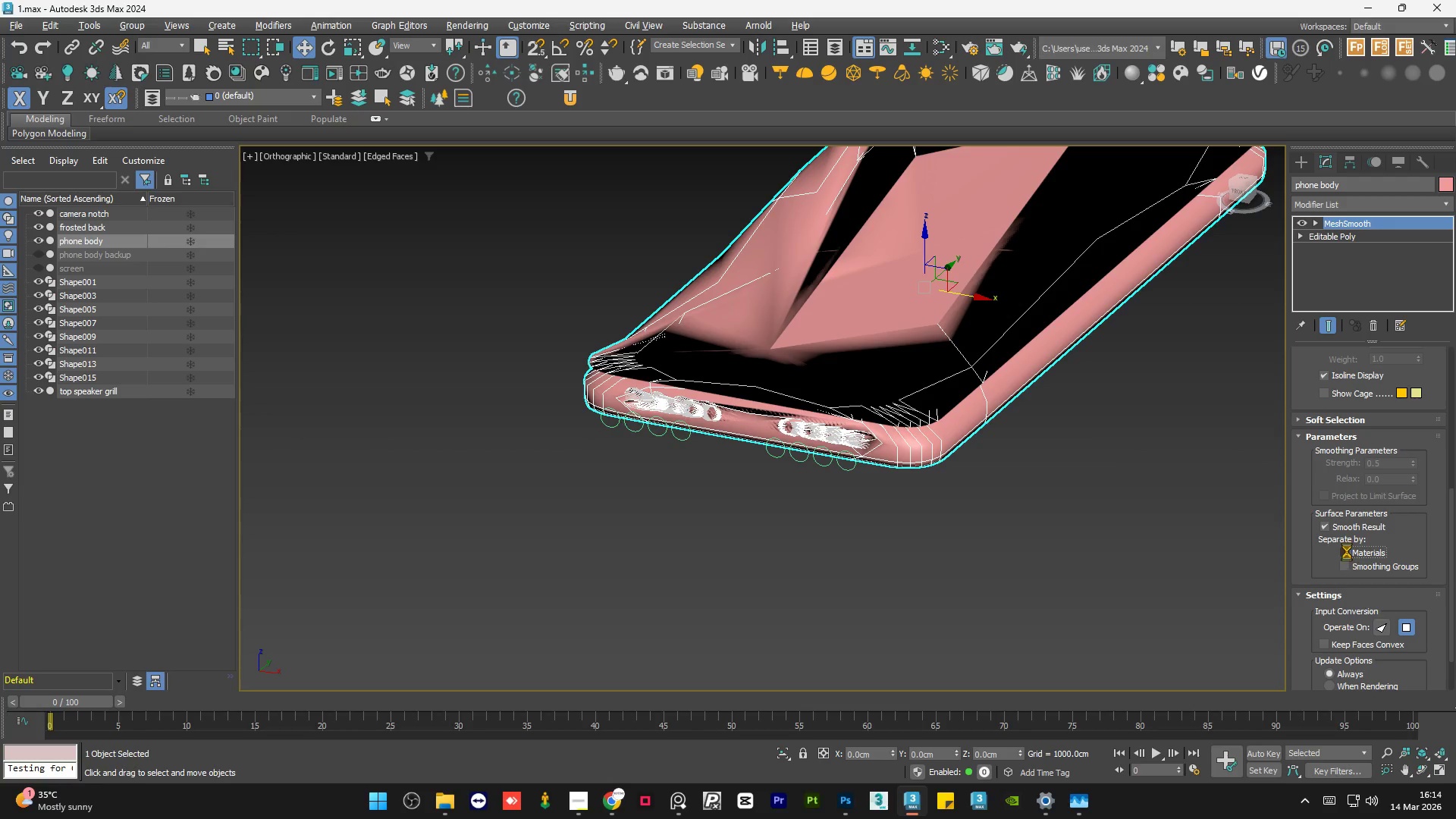 
double_click([1347, 551])
 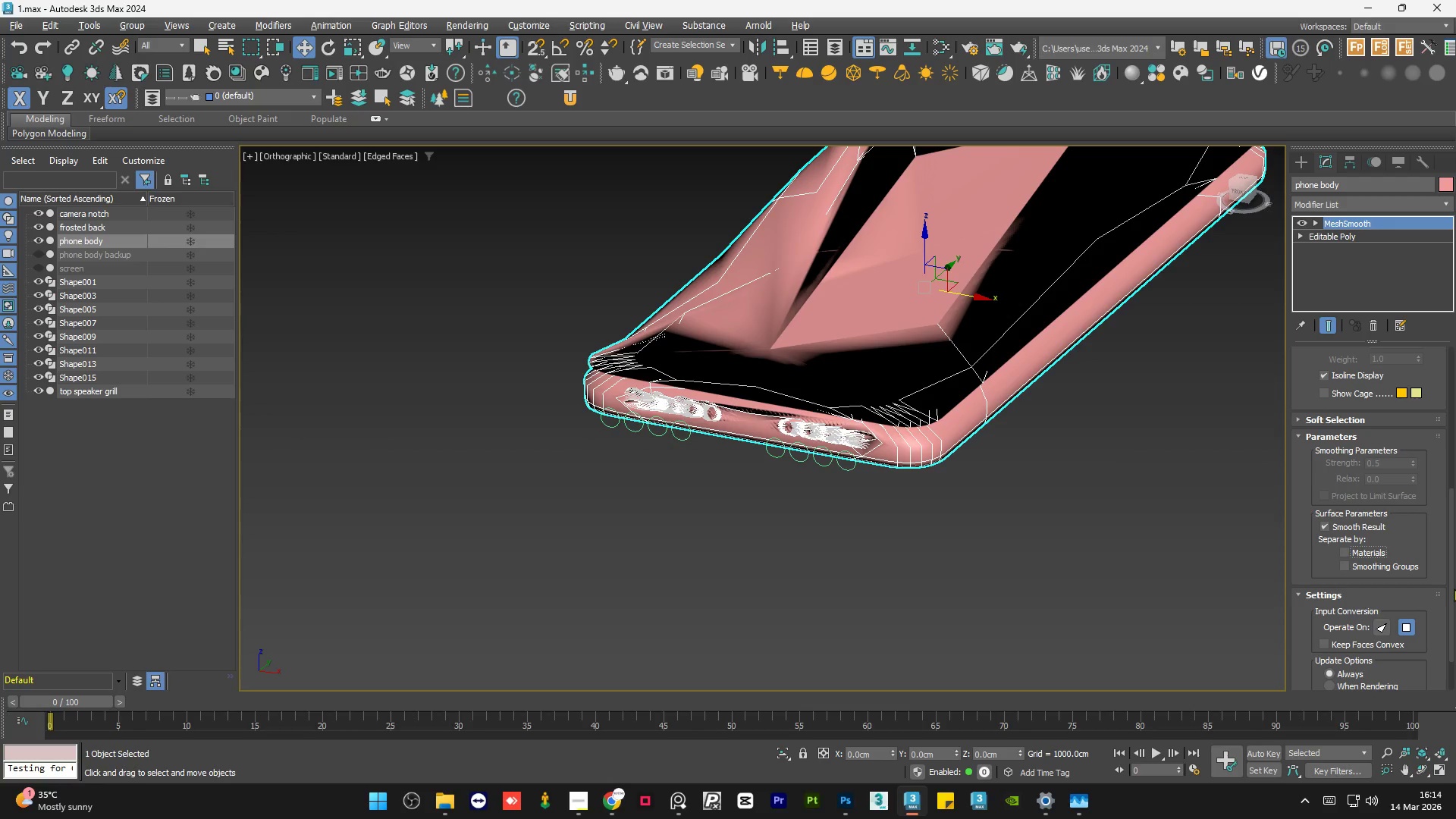 
left_click_drag(start_coordinate=[1452, 591], to_coordinate=[1455, 430])
 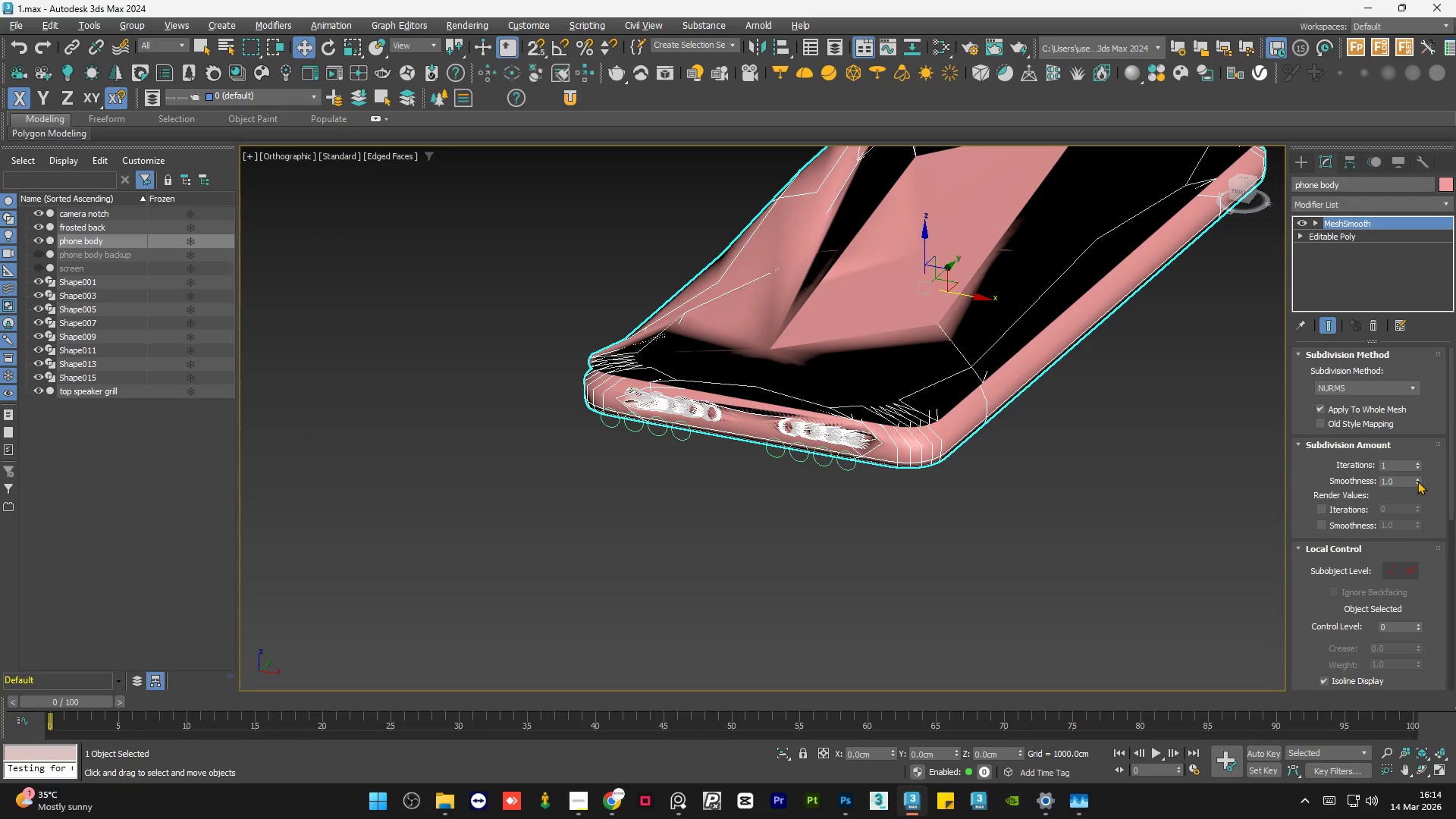 
left_click_drag(start_coordinate=[1417, 481], to_coordinate=[1413, 580])
 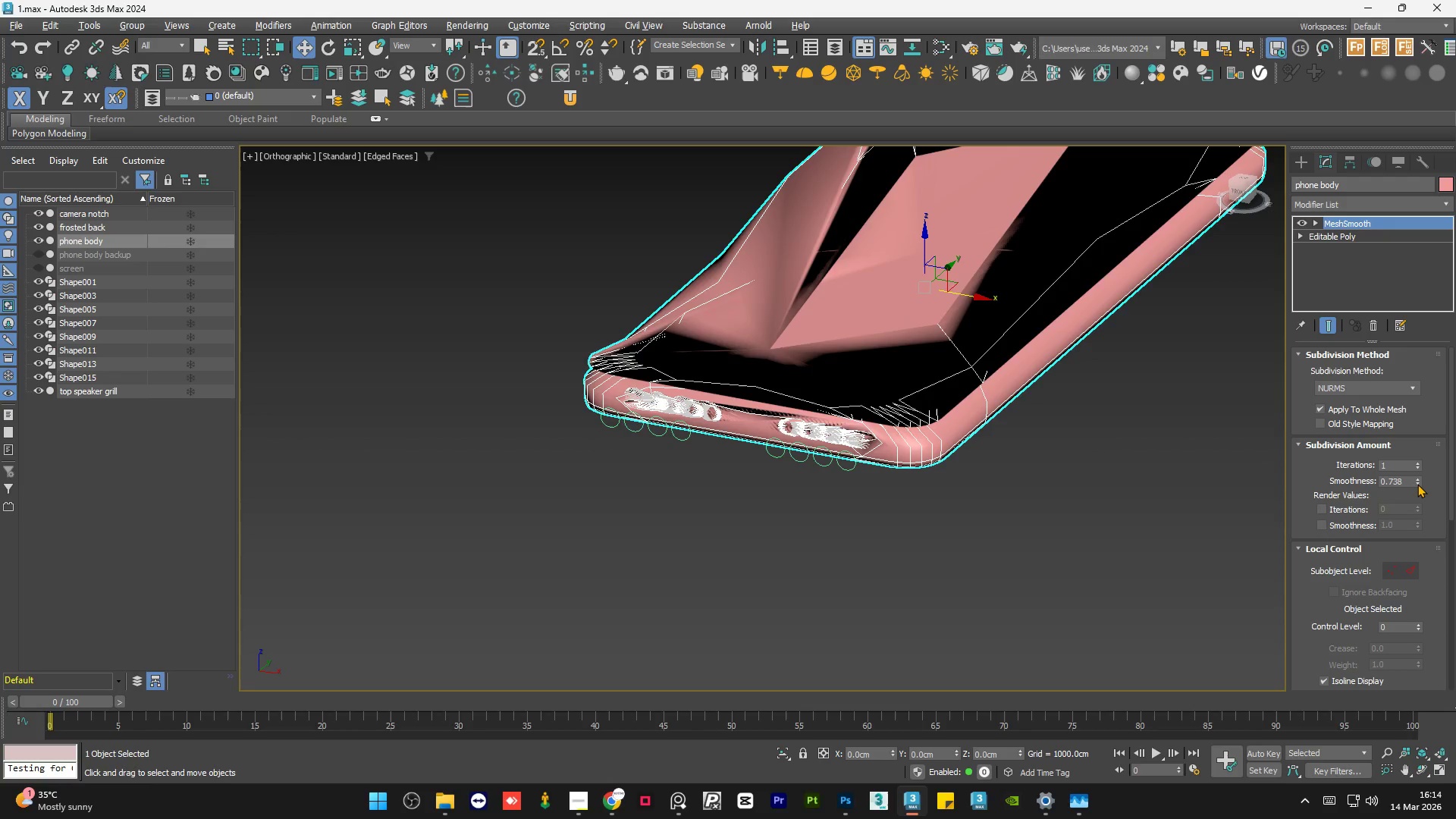 
right_click([1417, 484])
 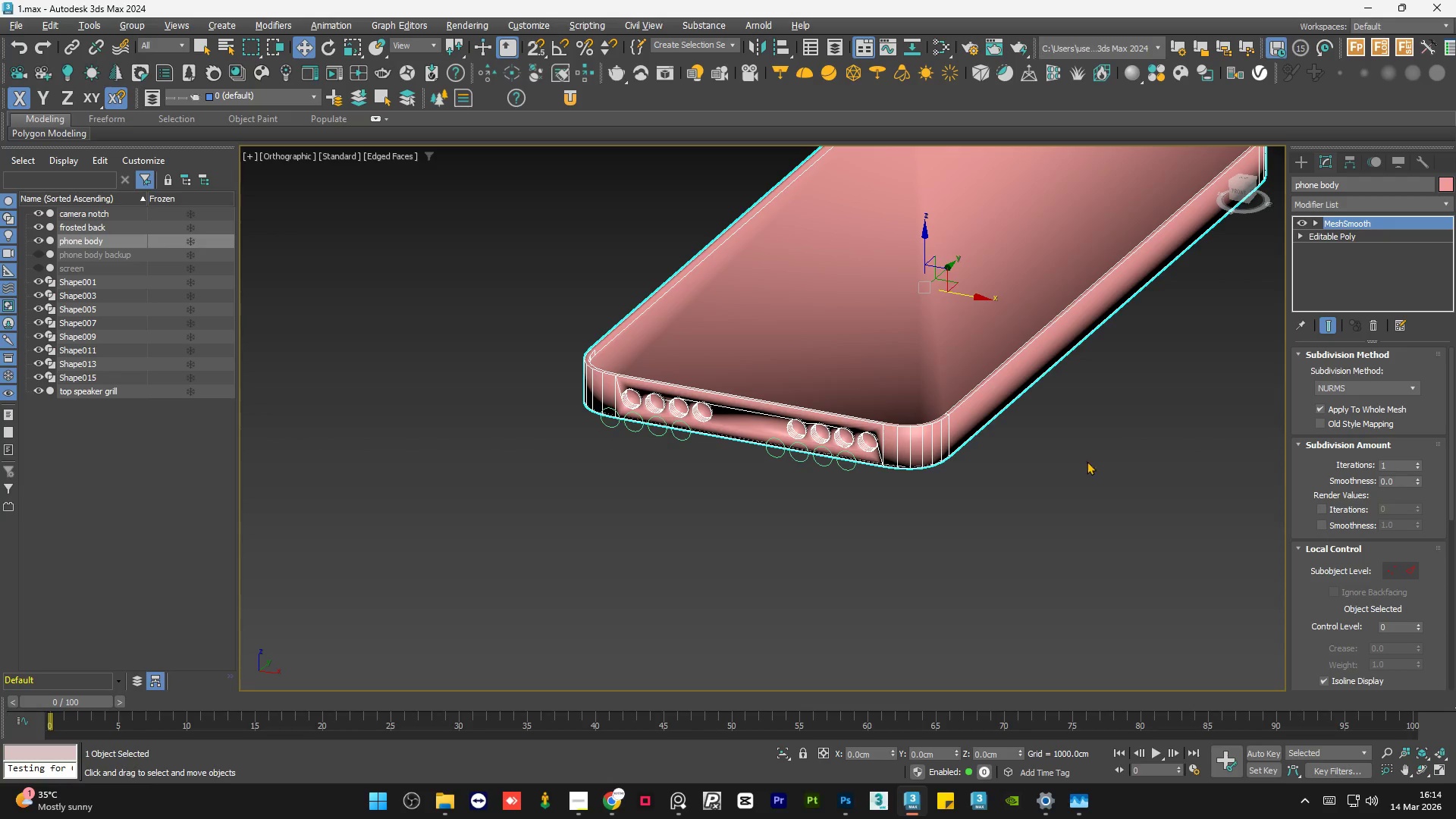 
scroll: coordinate [901, 435], scroll_direction: up, amount: 5.0
 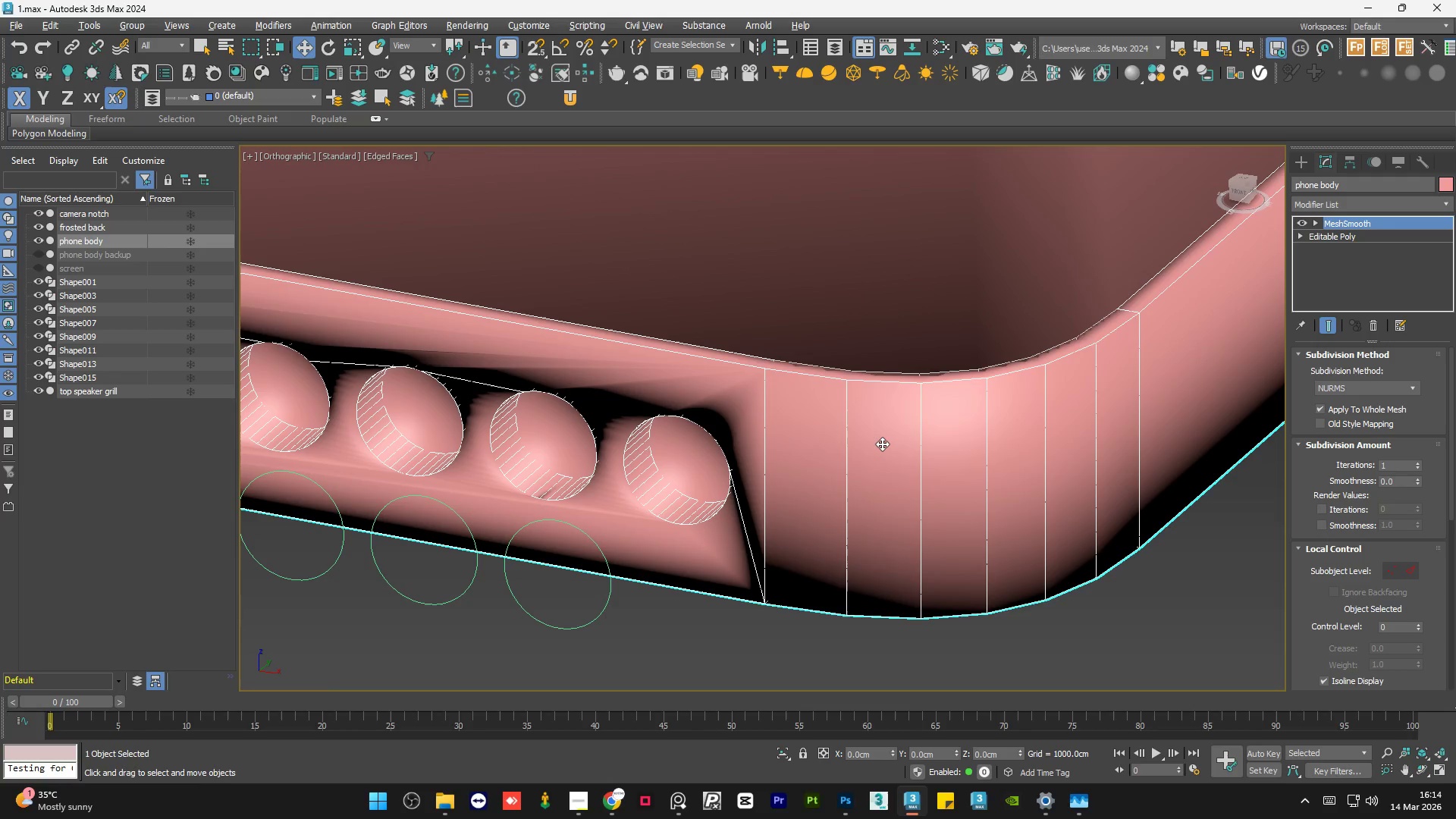 
key(F4)
 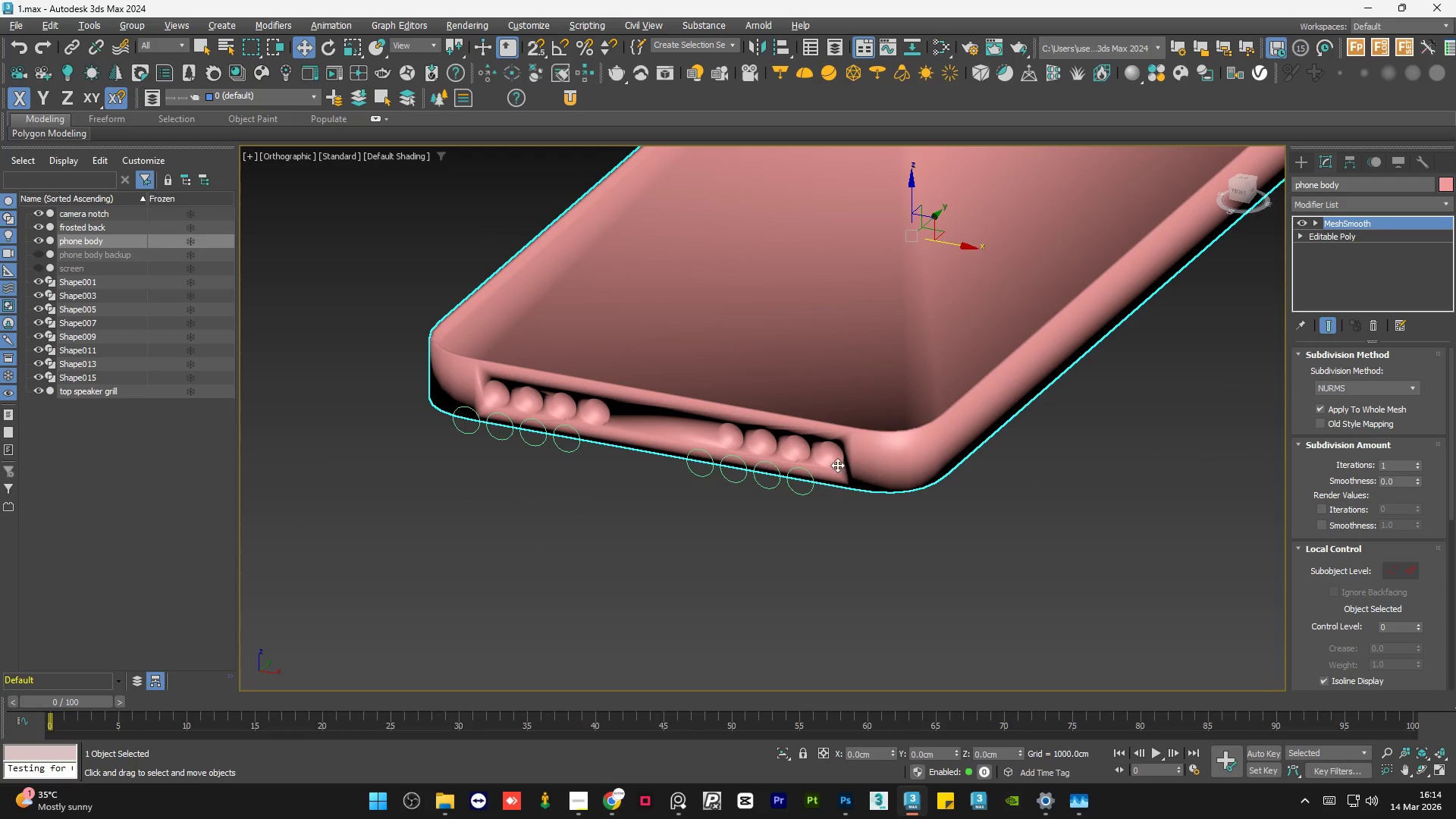 
scroll: coordinate [717, 526], scroll_direction: down, amount: 6.0
 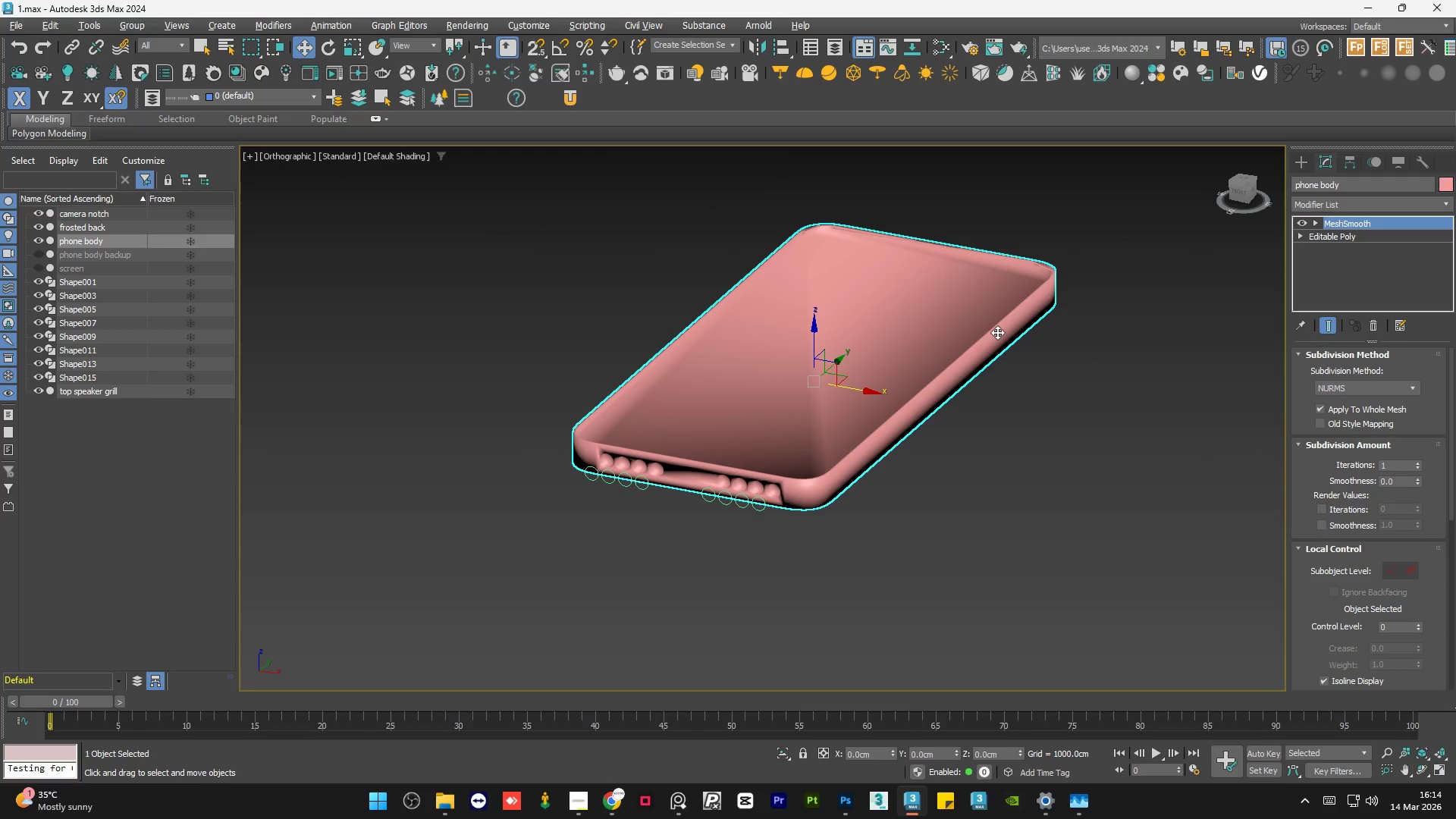 
hold_key(key=AltLeft, duration=1.12)
 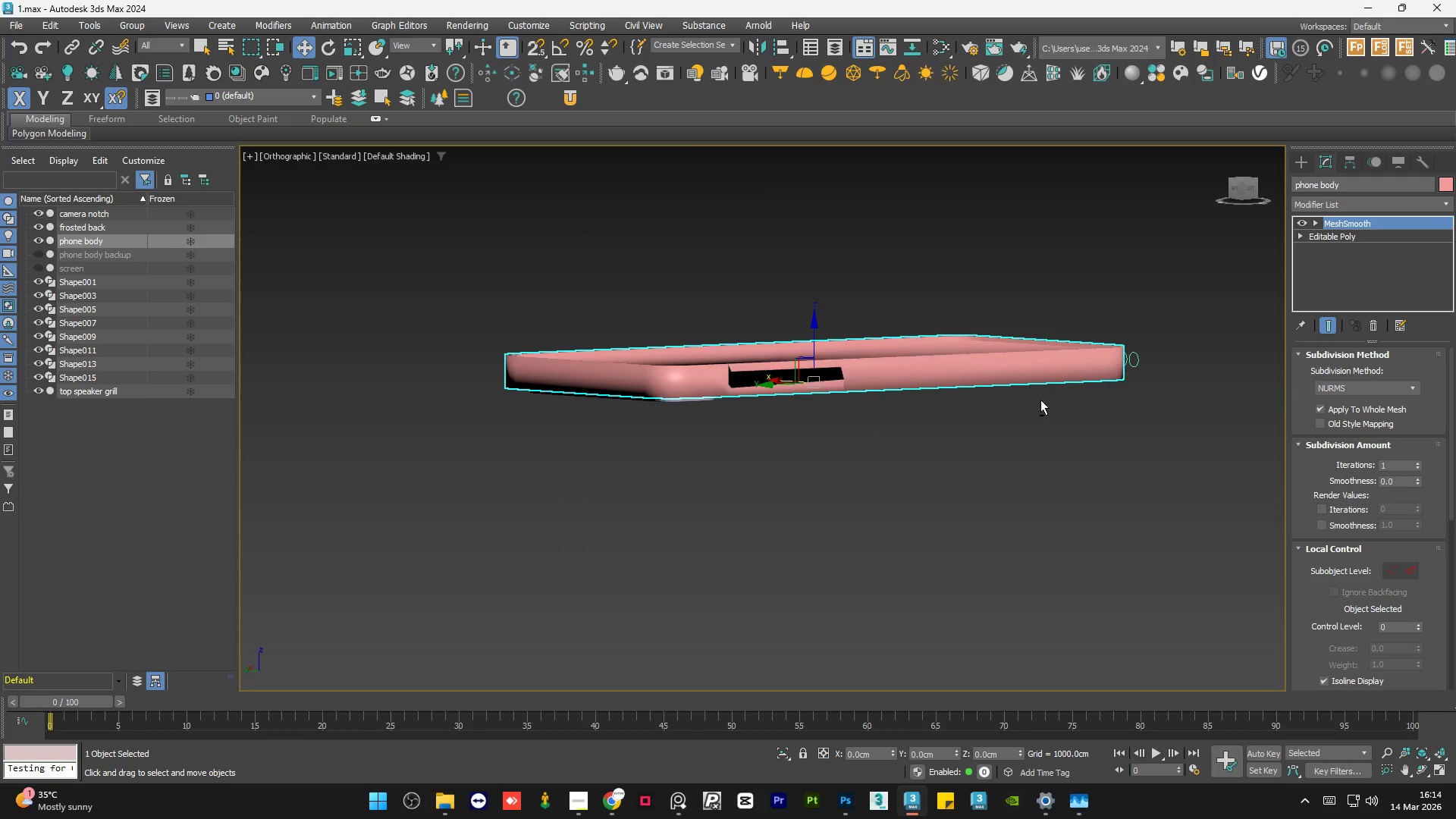 
hold_key(key=AltLeft, duration=0.72)
 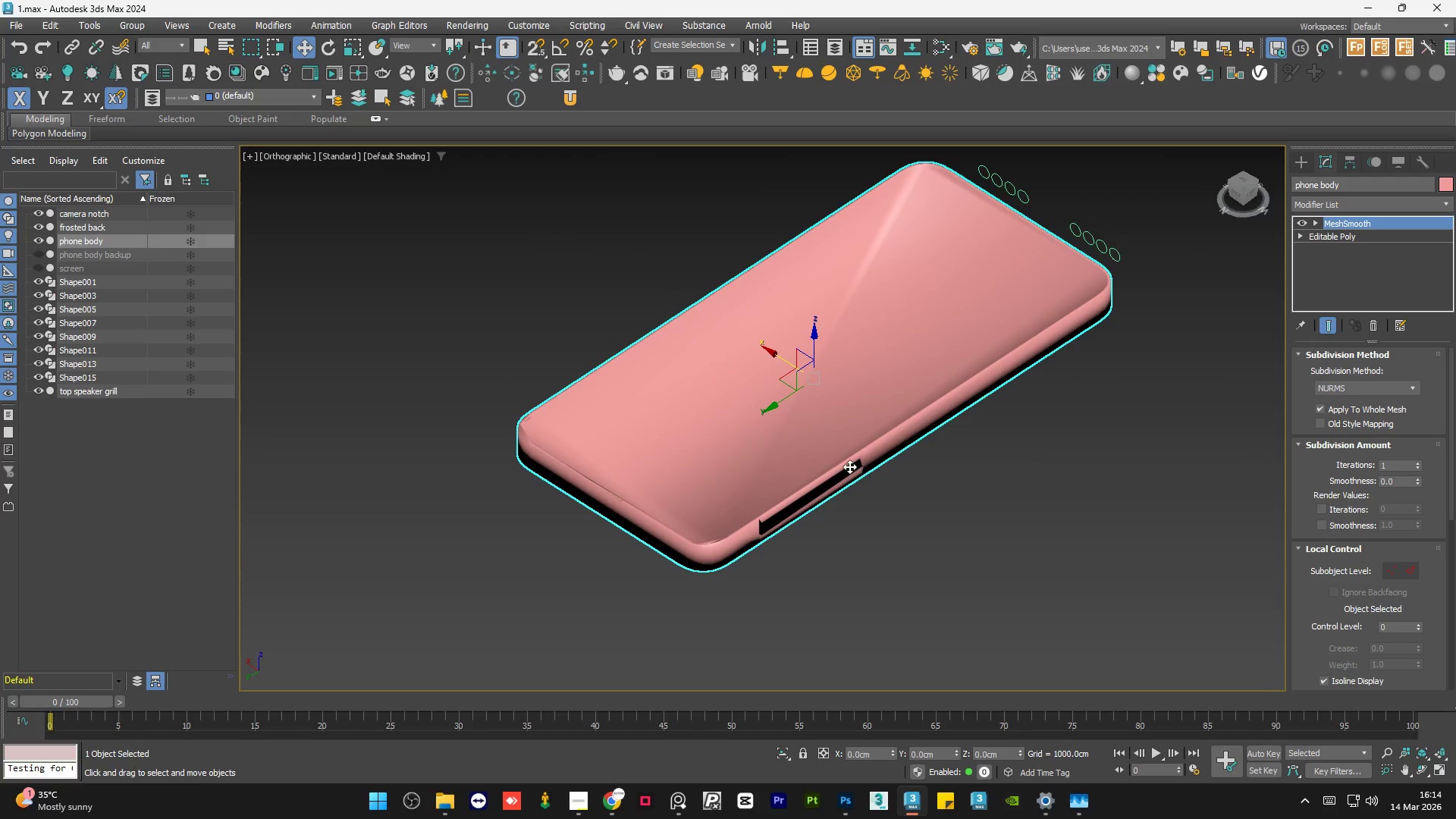 
hold_key(key=AltLeft, duration=0.52)
 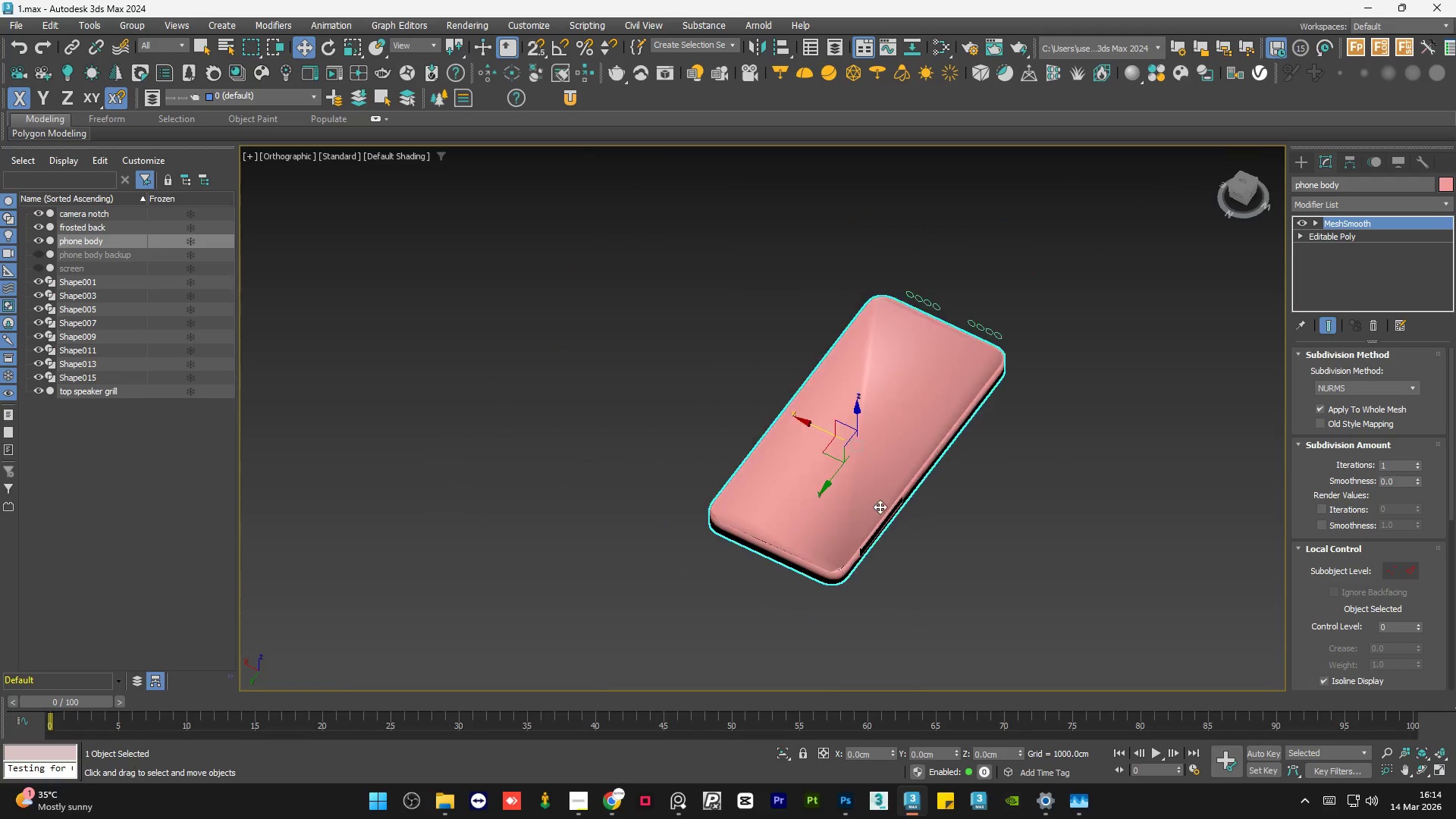 
hold_key(key=AltLeft, duration=0.53)
 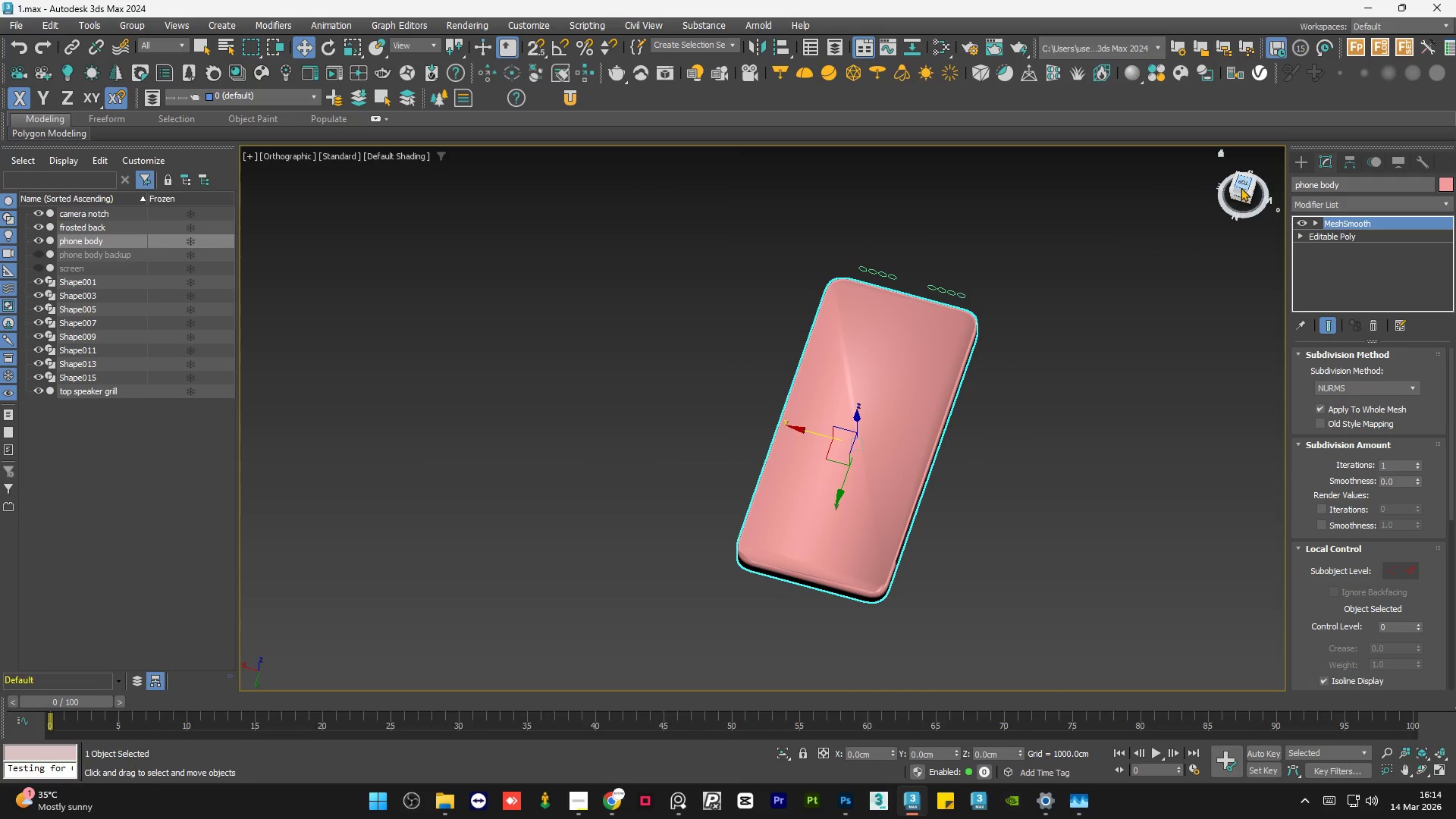 
scroll: coordinate [880, 505], scroll_direction: down, amount: 1.0
 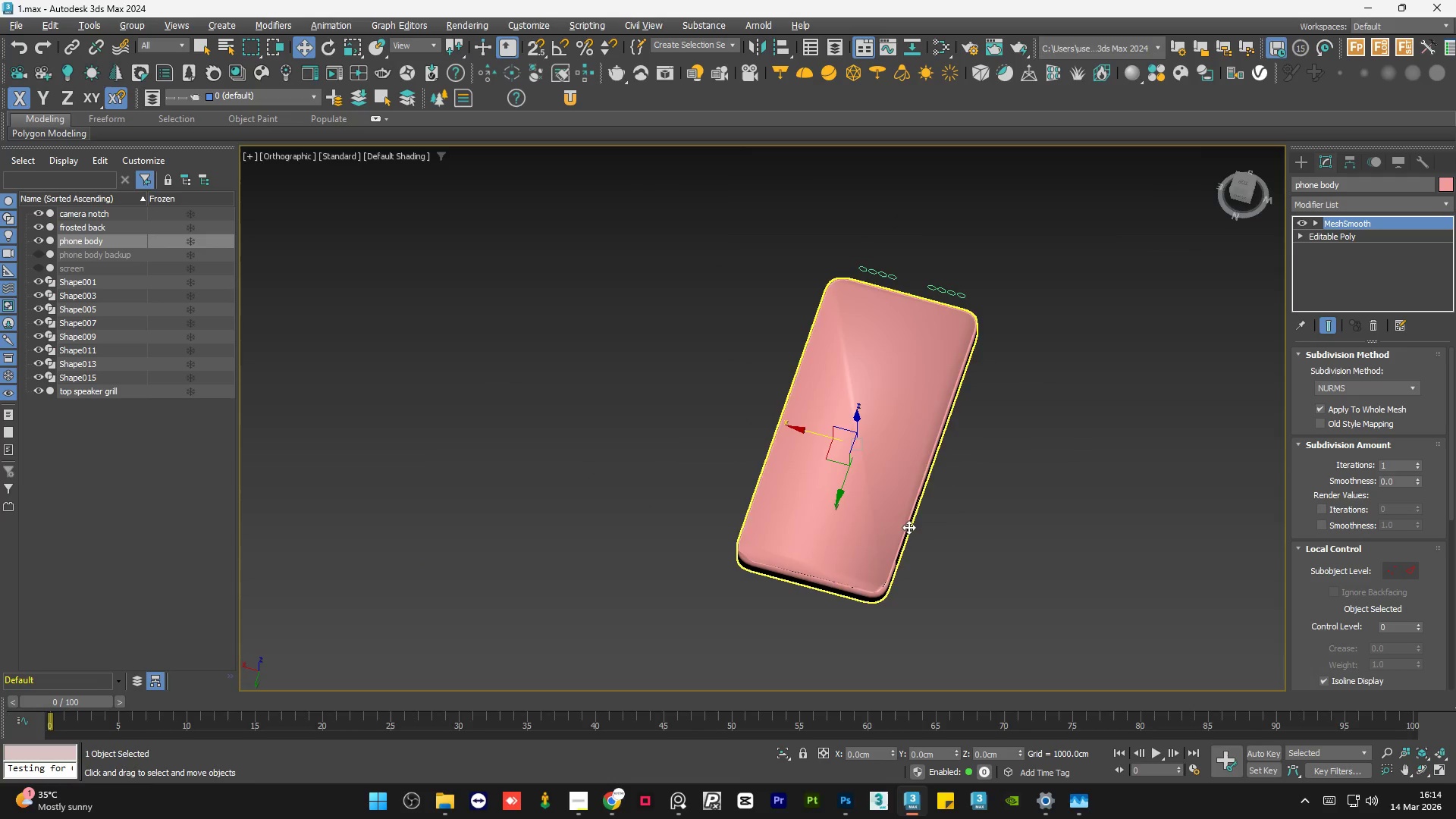 
left_click_drag(start_coordinate=[1241, 186], to_coordinate=[1455, 626])
 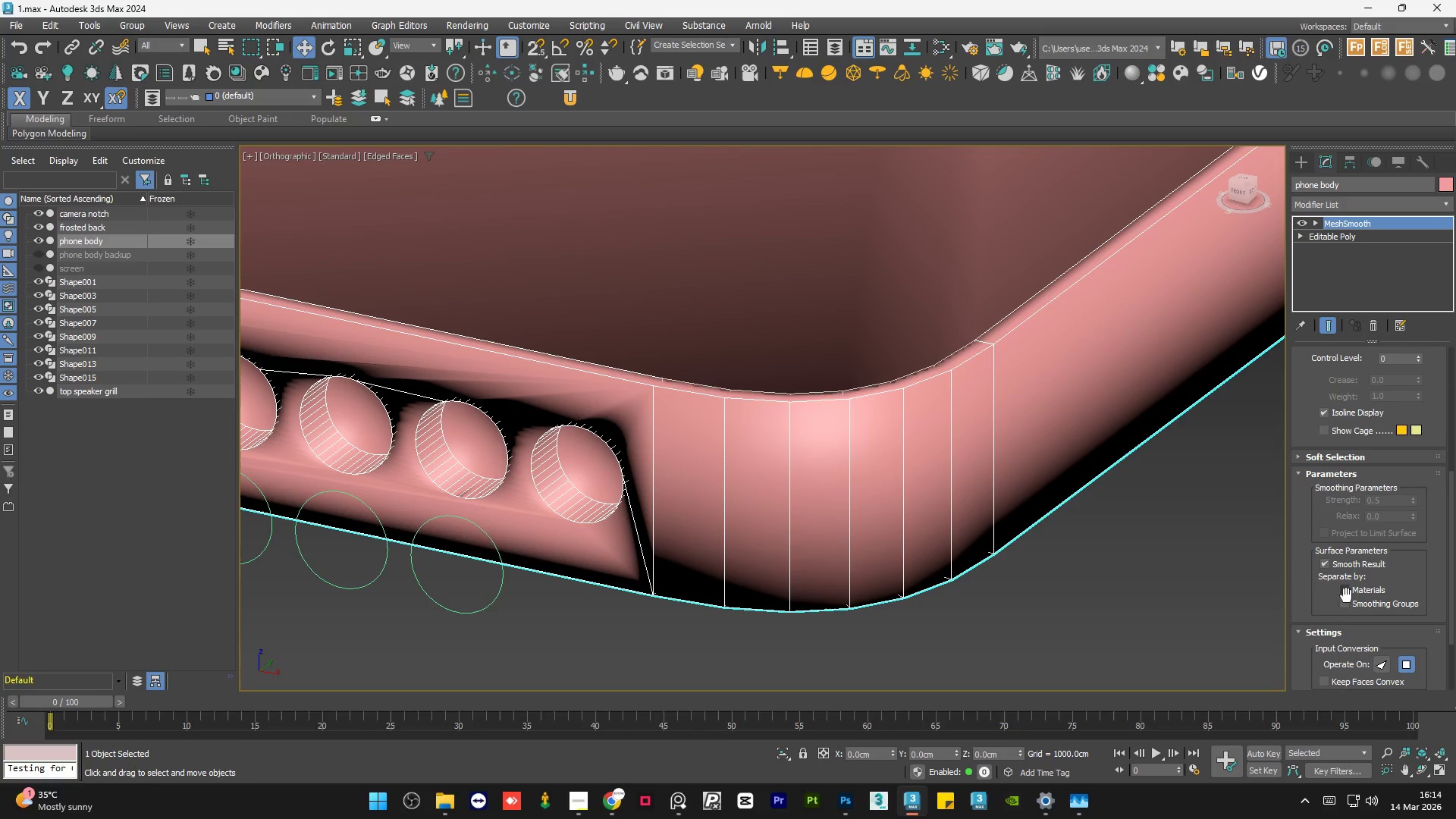 
scroll: coordinate [937, 323], scroll_direction: up, amount: 8.0
 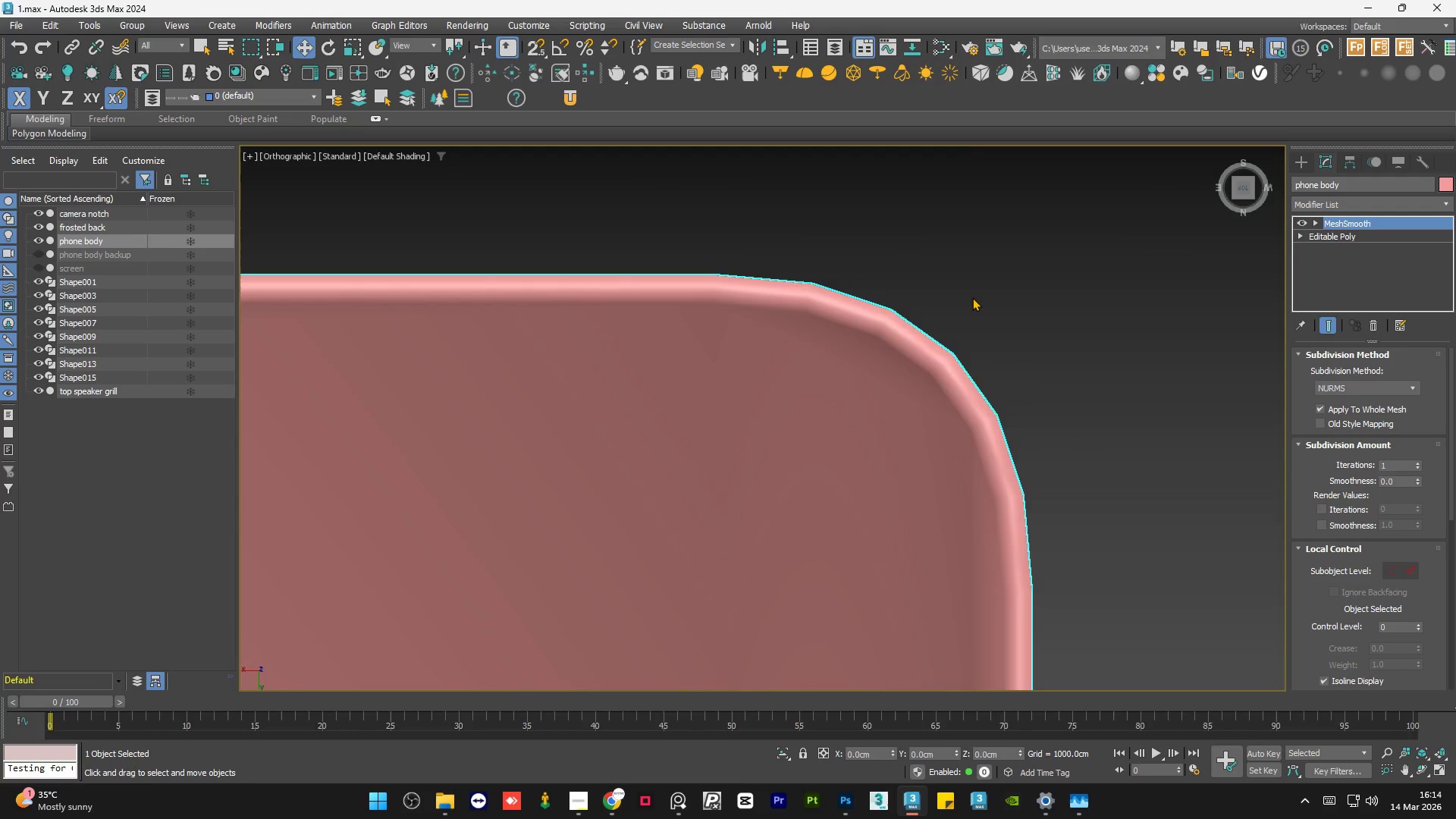 
scroll: coordinate [972, 297], scroll_direction: down, amount: 5.0
 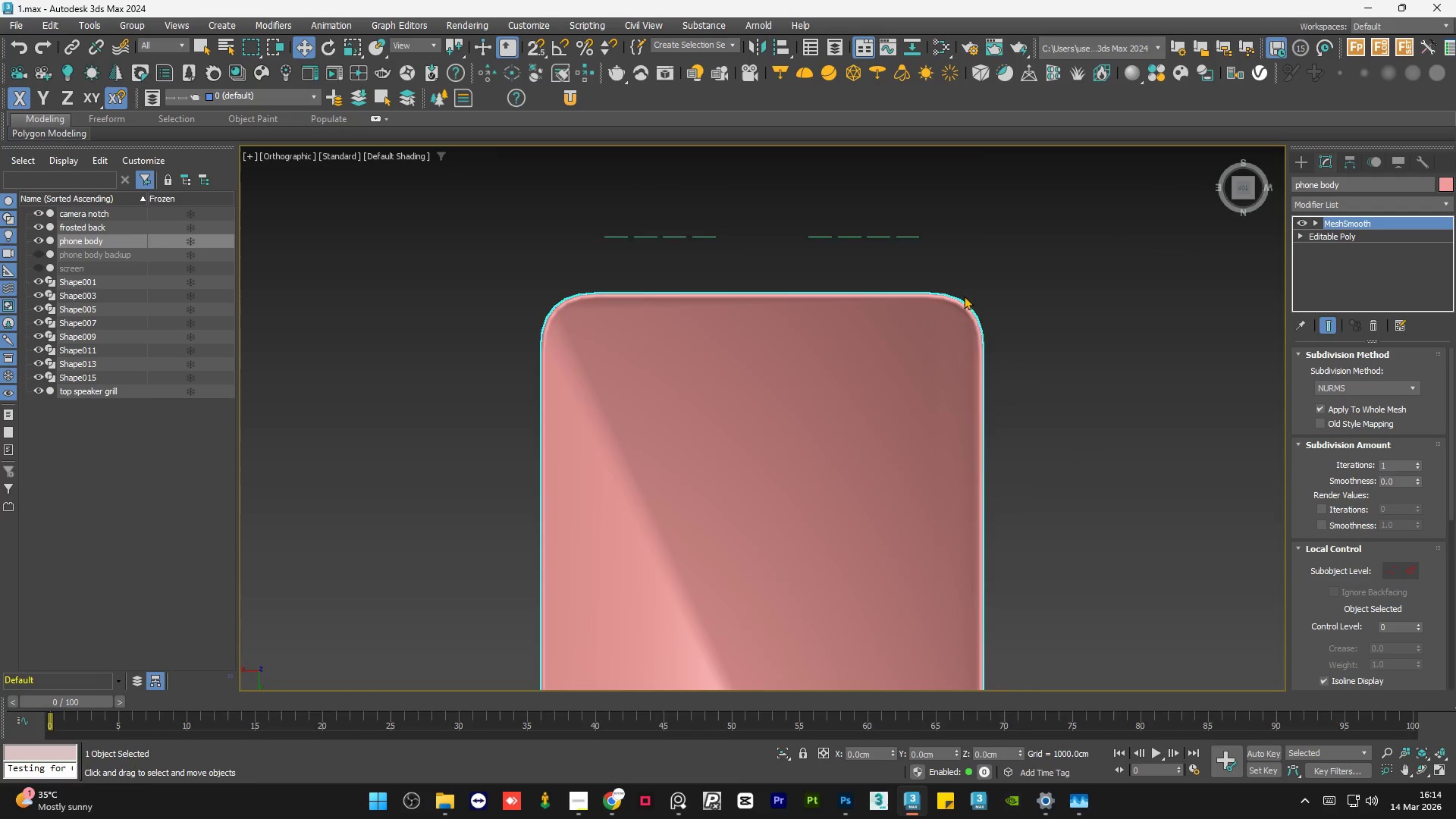 
hold_key(key=AltLeft, duration=1.5)
 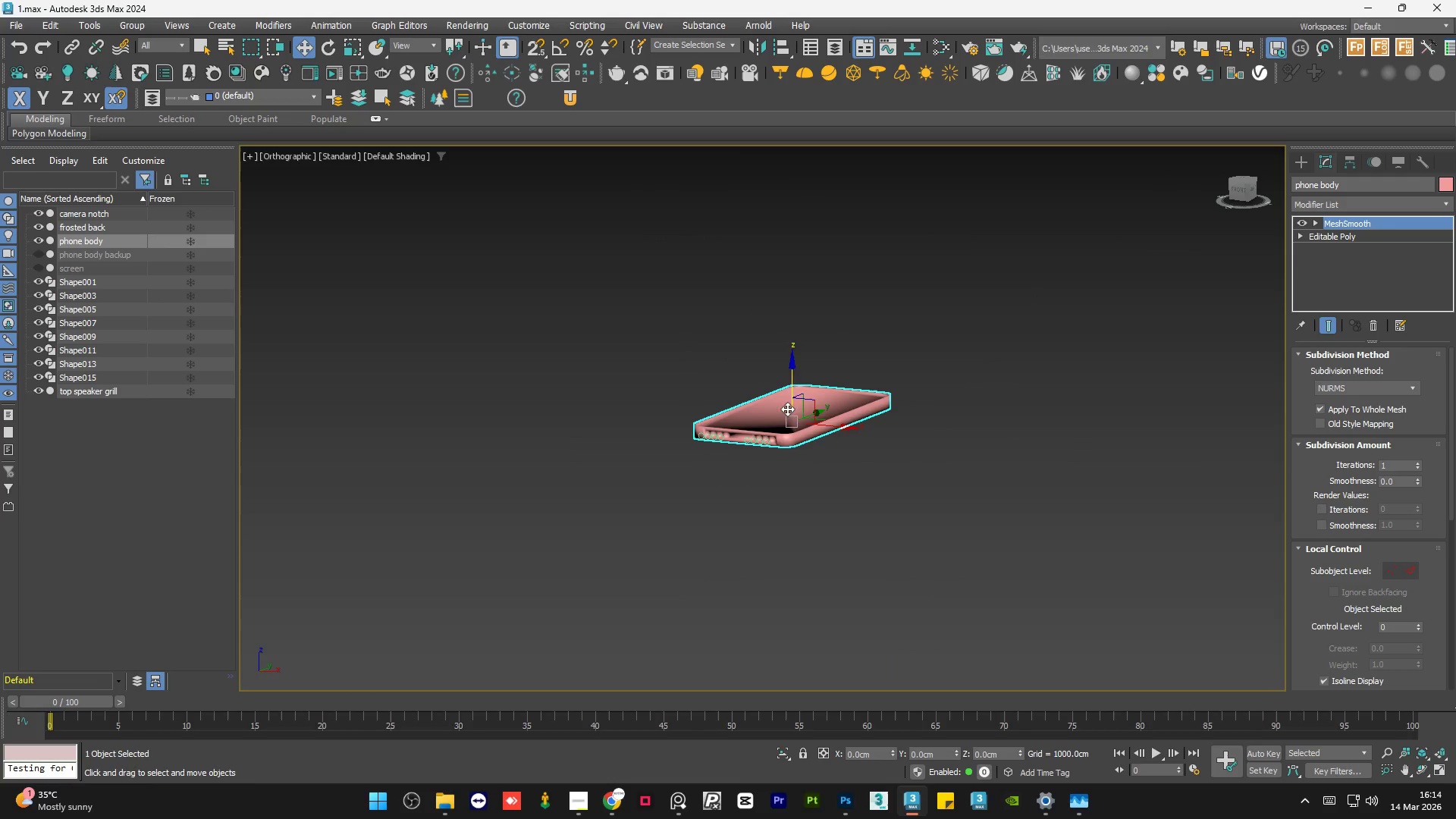 
scroll: coordinate [759, 300], scroll_direction: down, amount: 4.0
 